 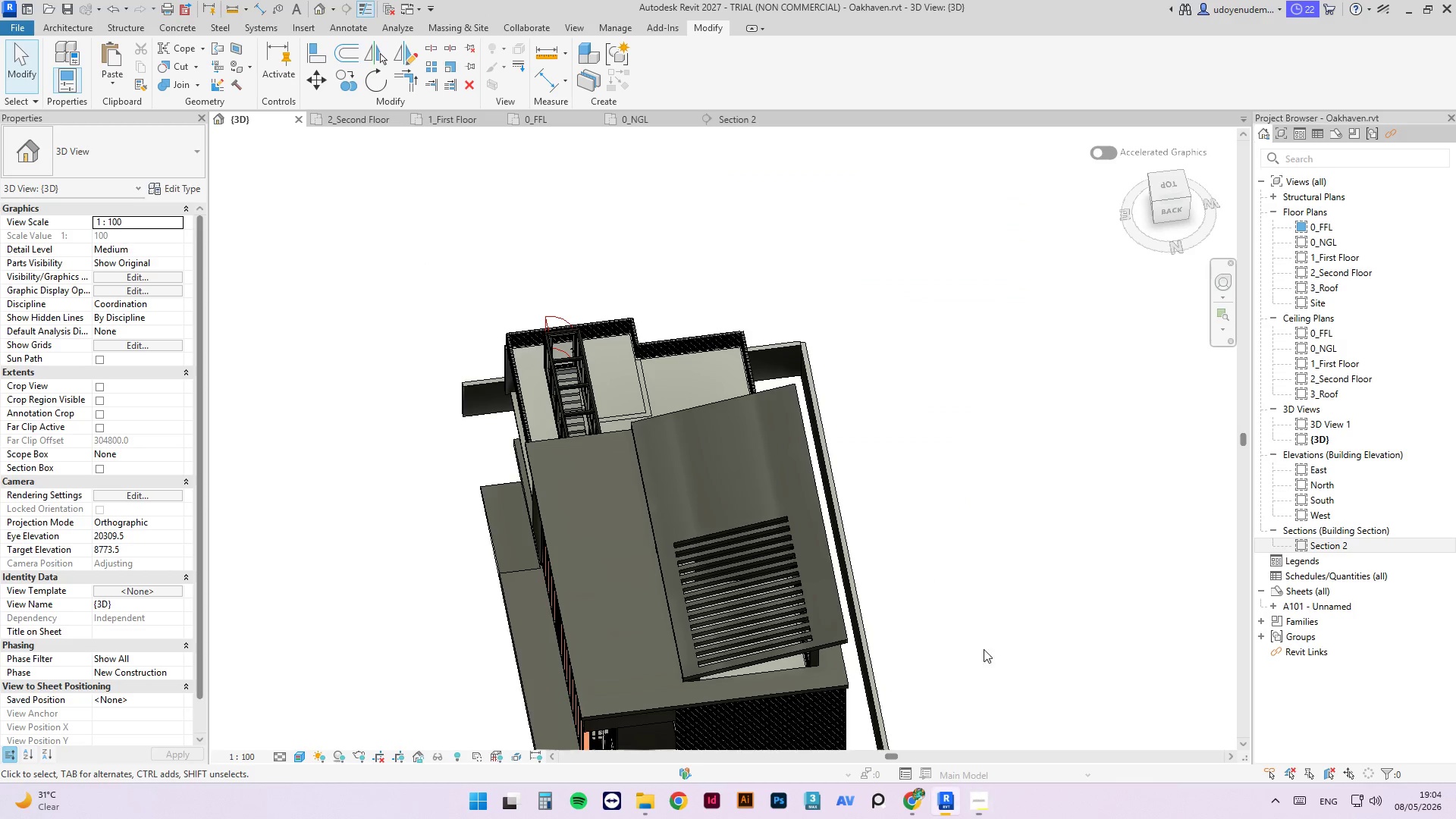 
scroll: coordinate [626, 345], scroll_direction: down, amount: 4.0
 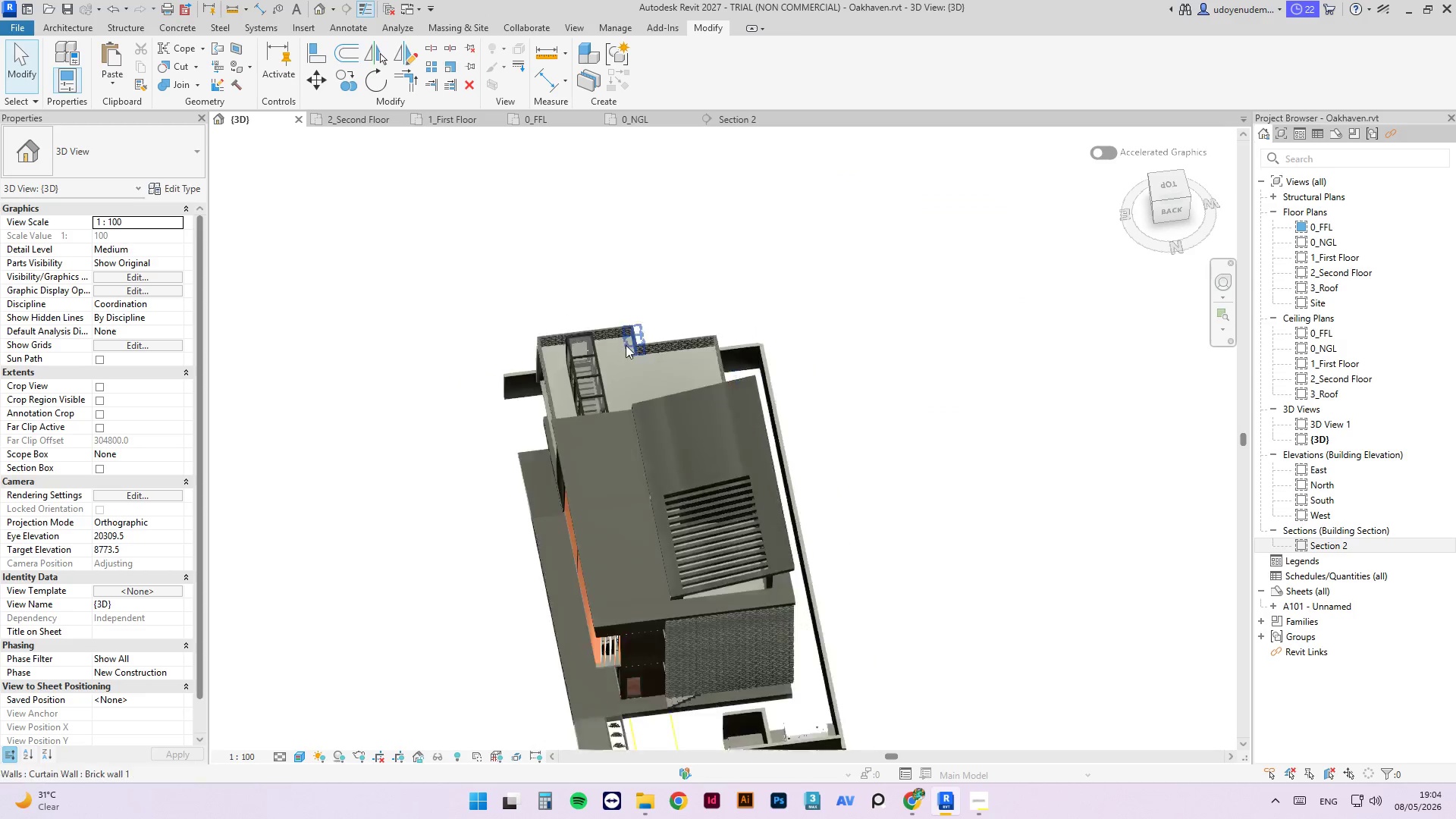 
hold_key(key=ShiftLeft, duration=24.48)
 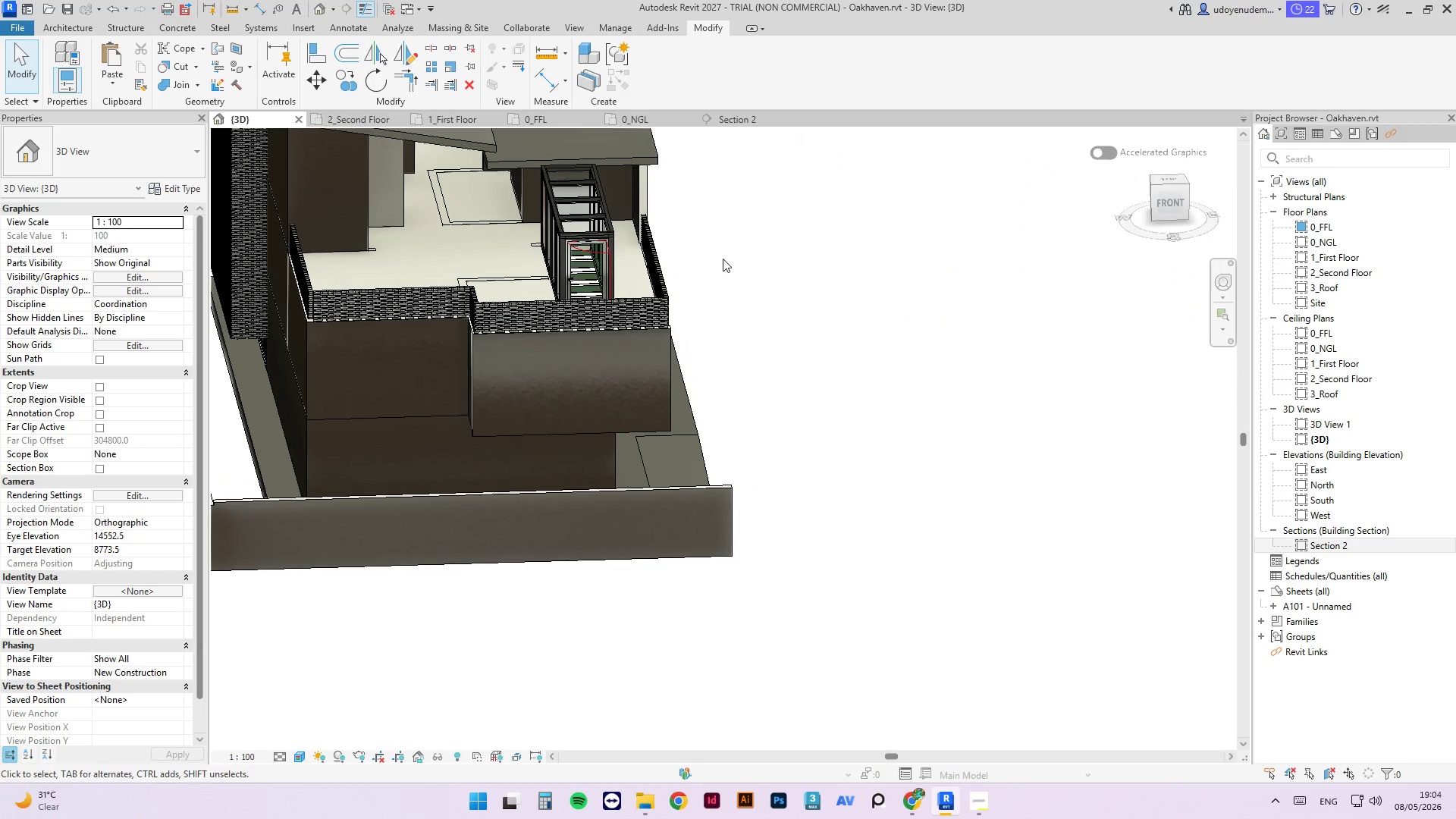 
scroll: coordinate [444, 311], scroll_direction: up, amount: 10.0
 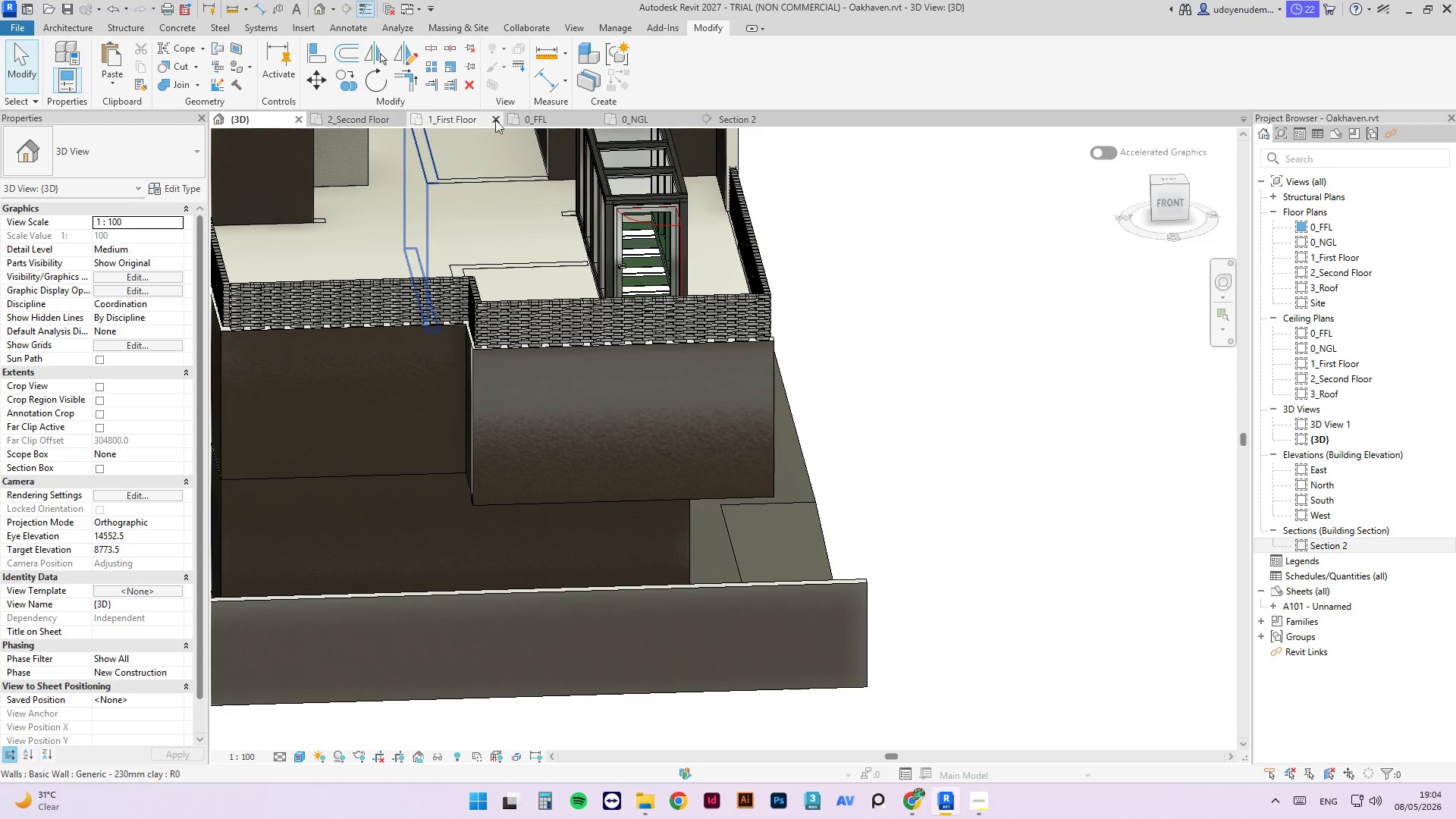 
left_click([474, 117])
 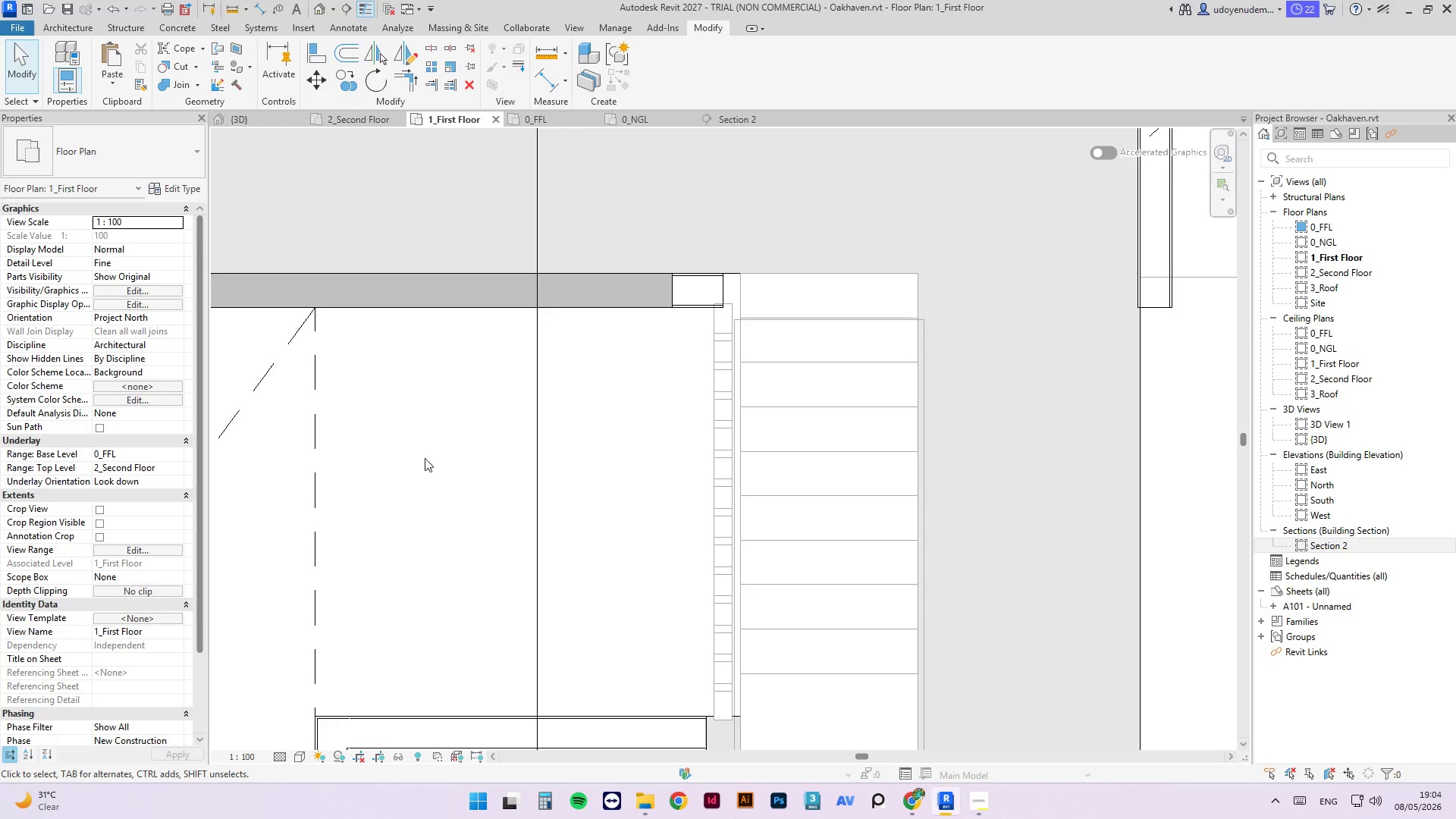 
scroll: coordinate [737, 337], scroll_direction: down, amount: 11.0
 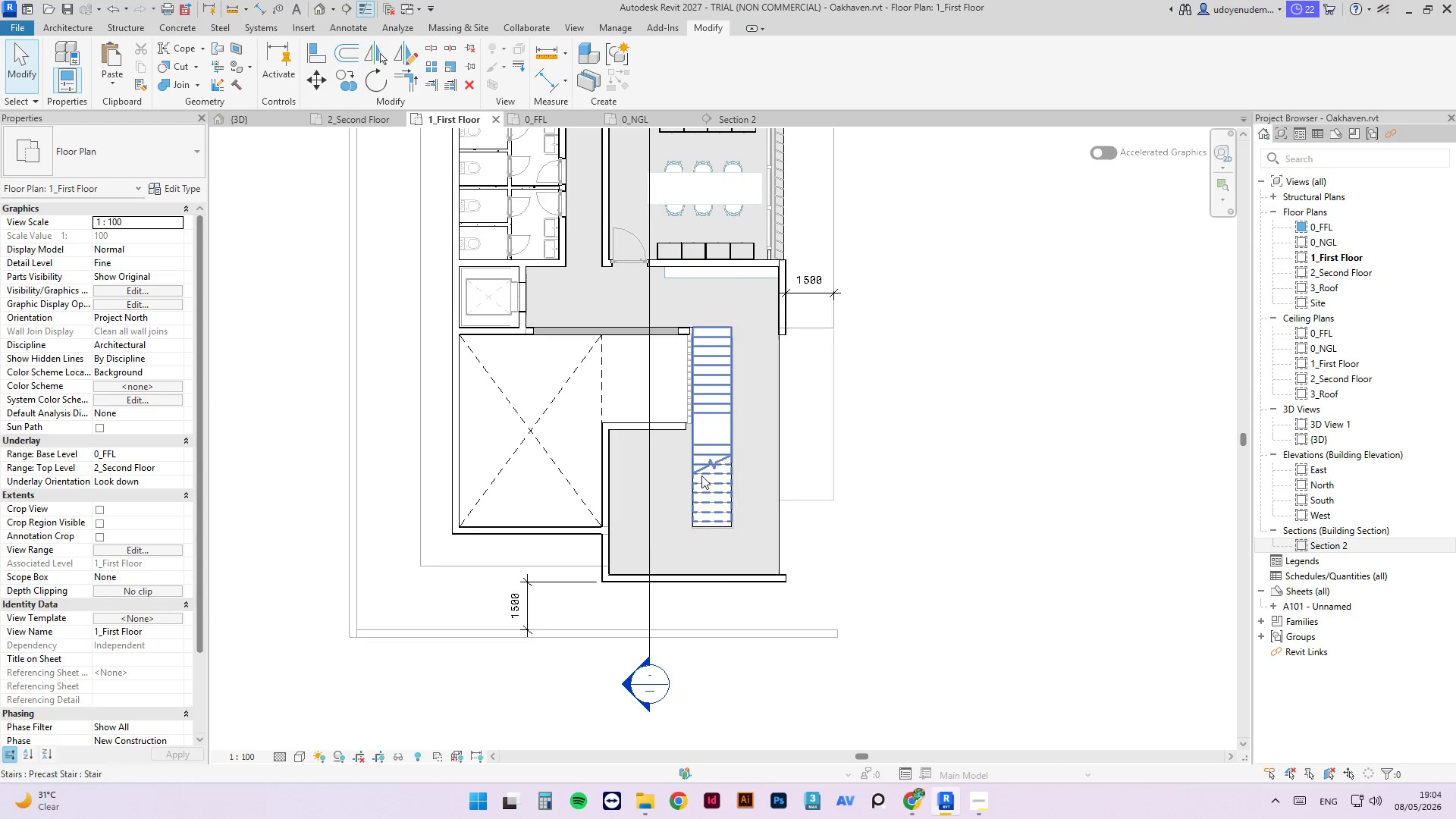 
left_click([676, 432])
 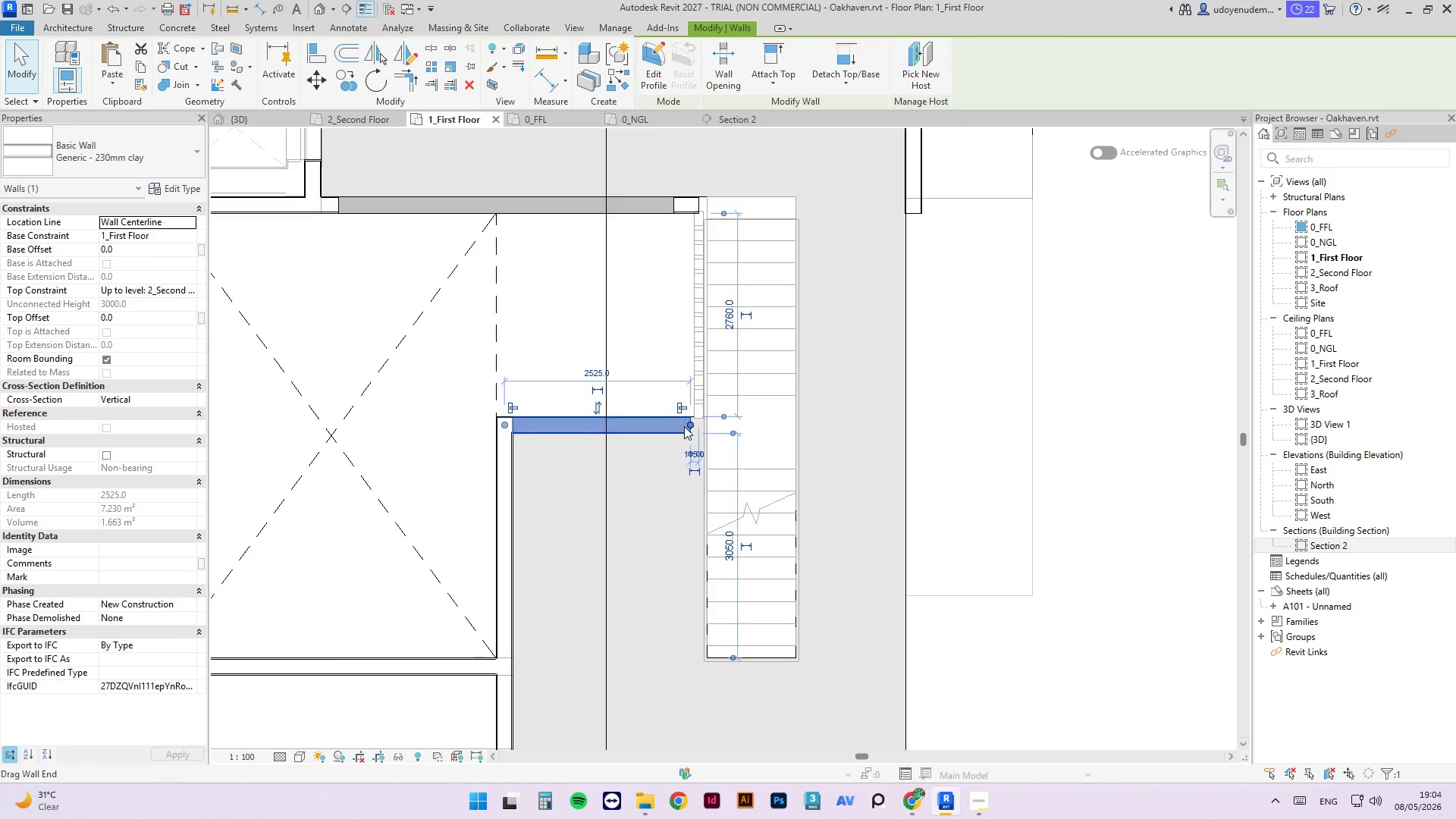 
scroll: coordinate [689, 425], scroll_direction: up, amount: 14.0
 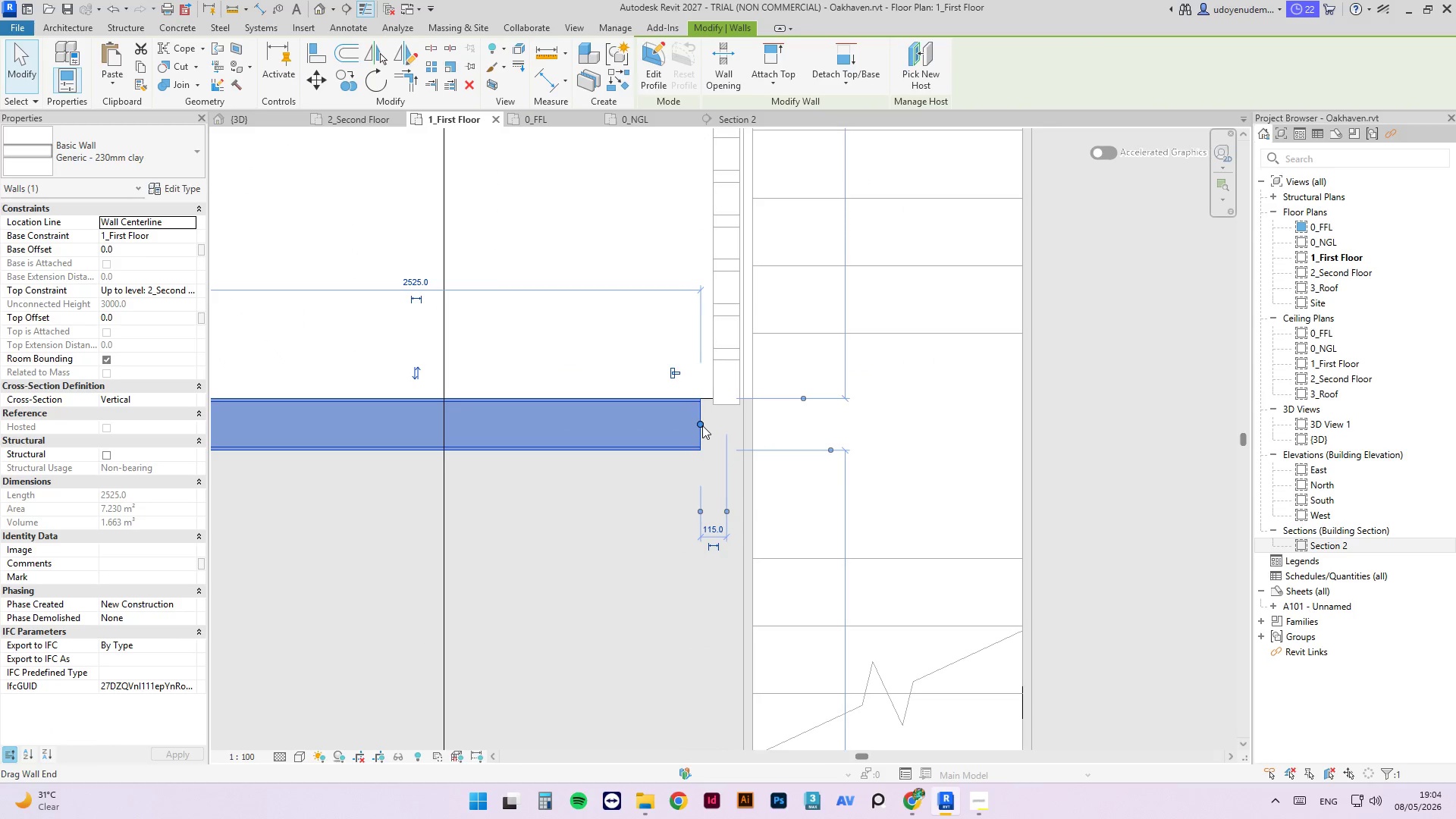 
left_click_drag(start_coordinate=[702, 425], to_coordinate=[743, 422])
 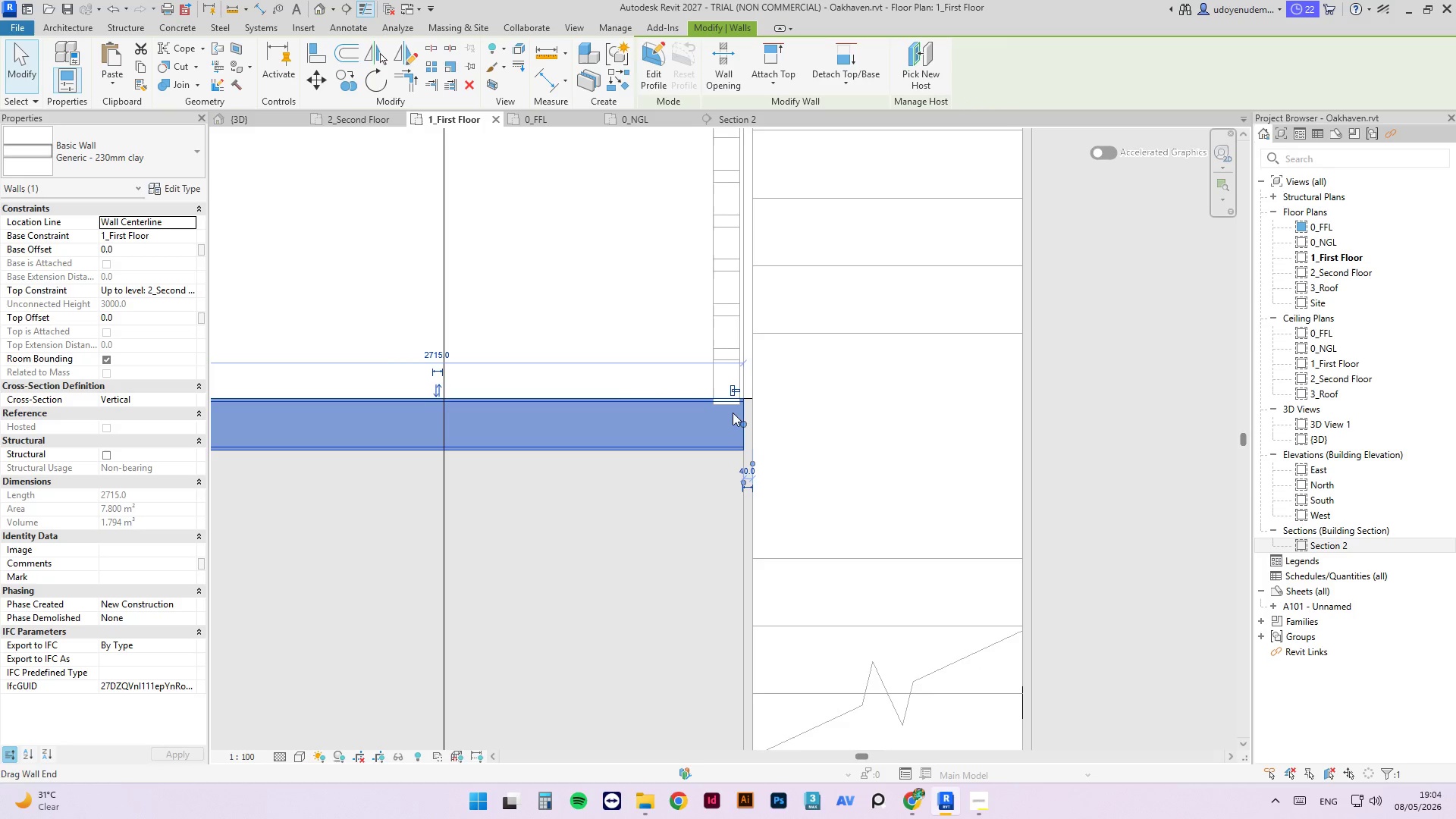 
scroll: coordinate [718, 405], scroll_direction: down, amount: 4.0
 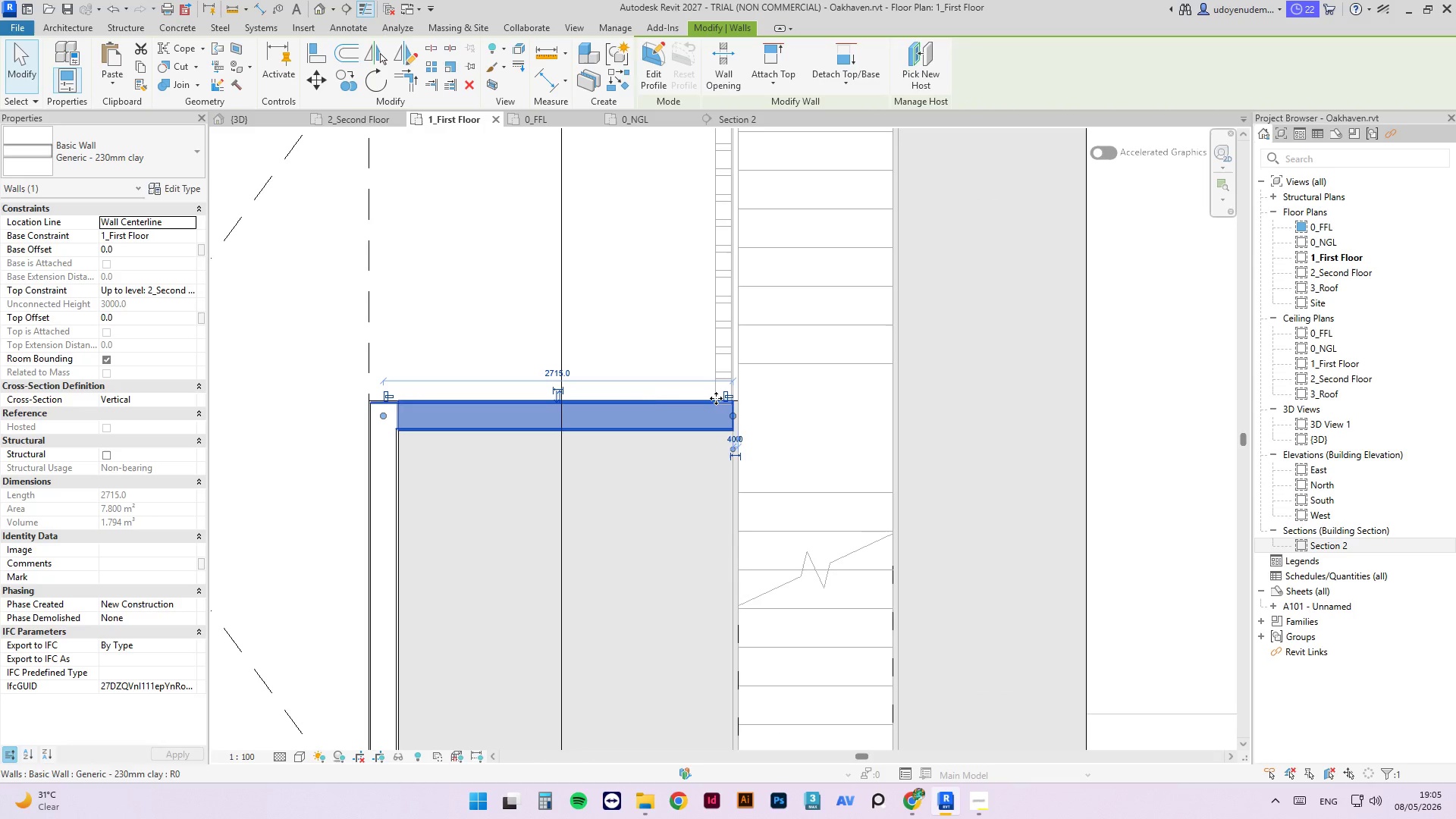 
key(Escape)
 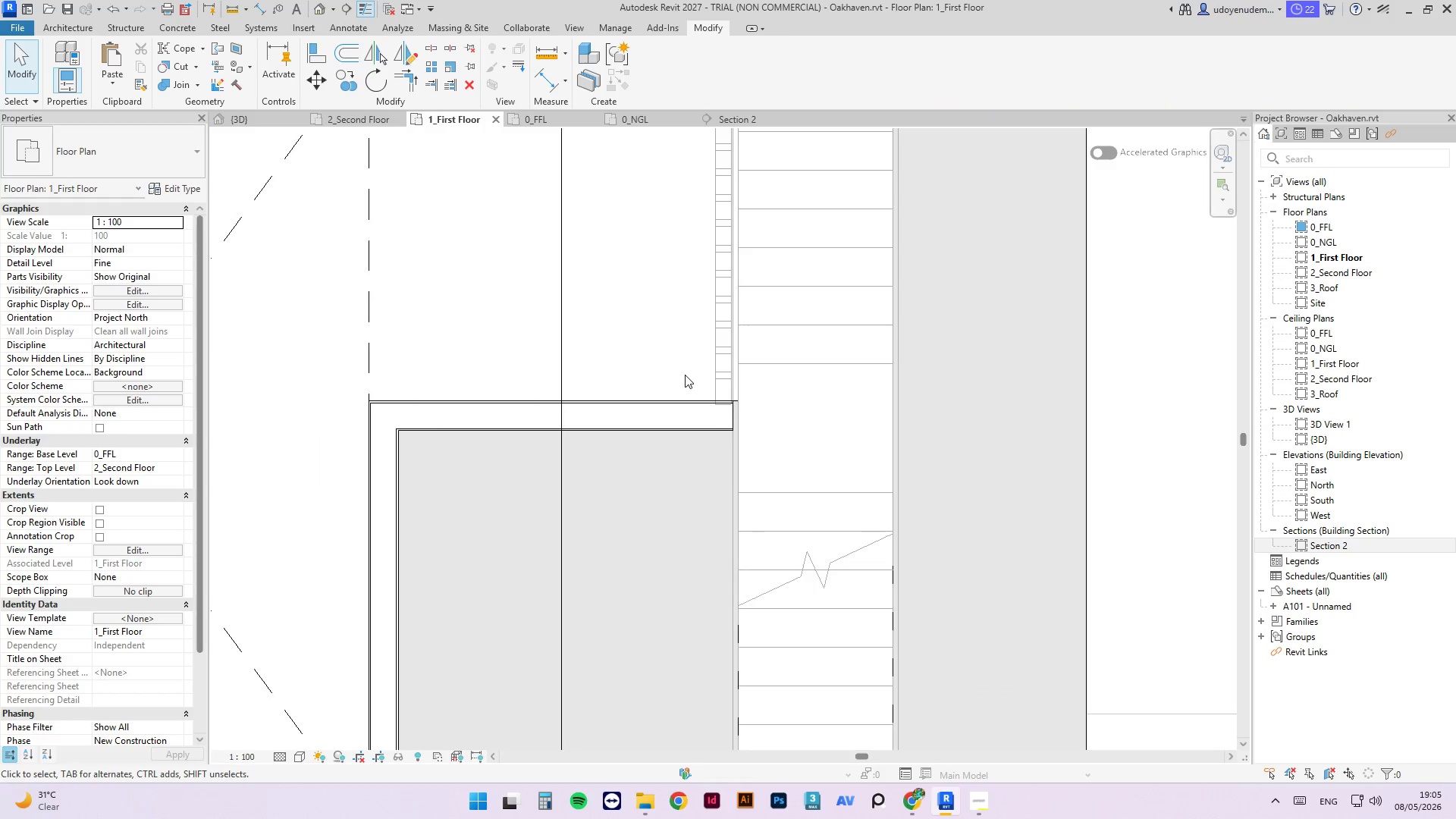 
left_click([973, 399])
 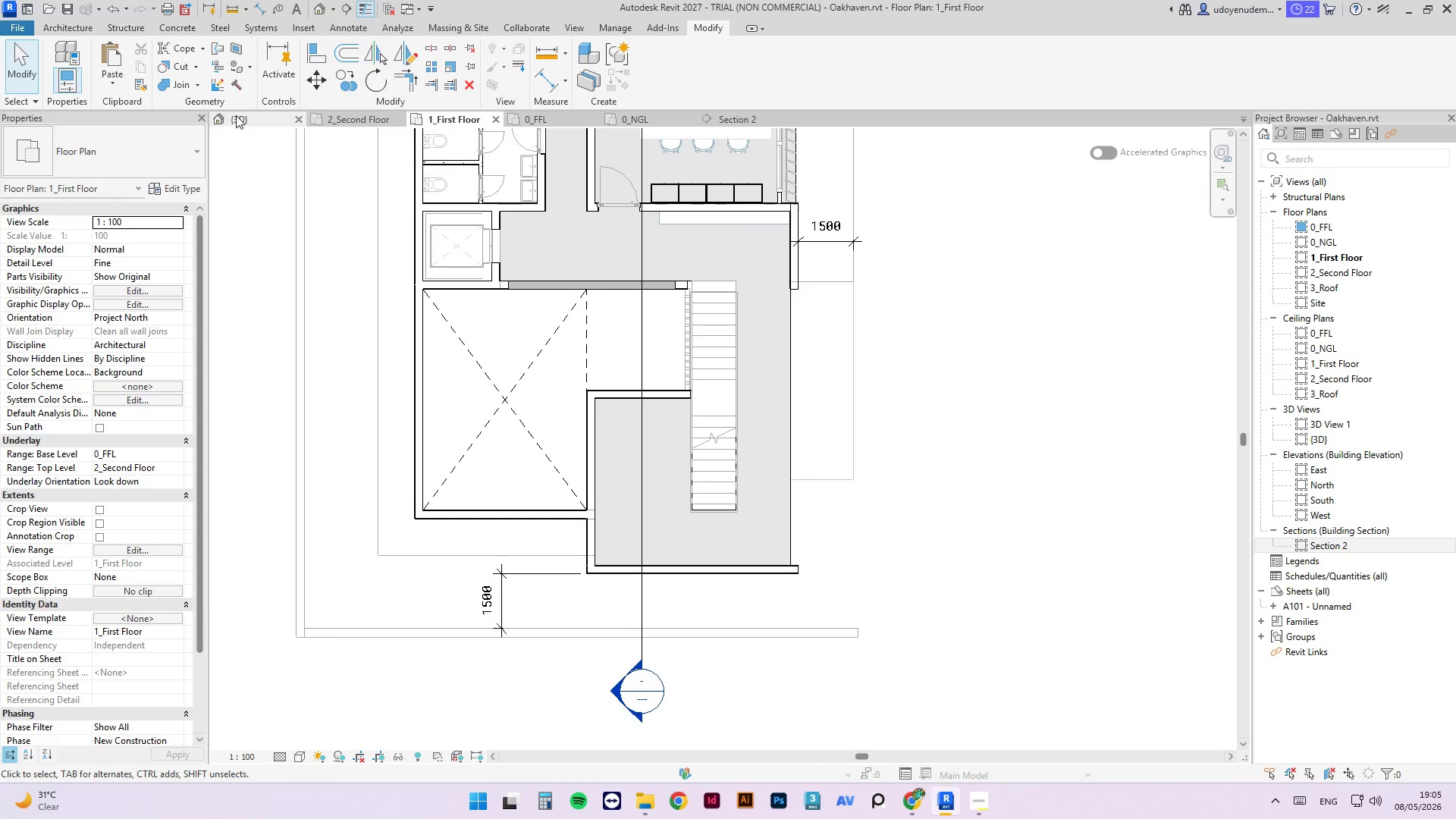 
scroll: coordinate [672, 393], scroll_direction: down, amount: 9.0
 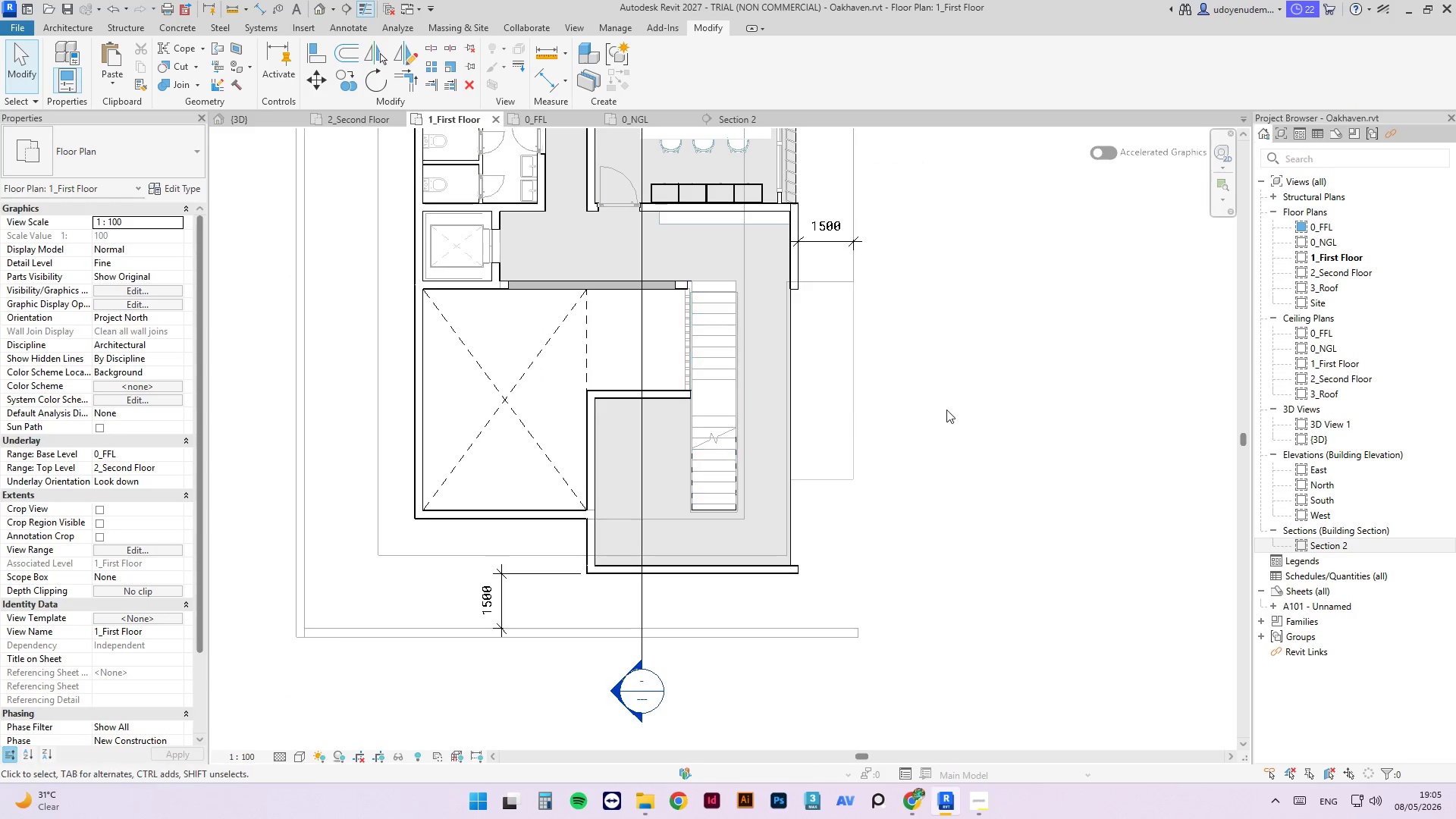 
key(Control+S)
 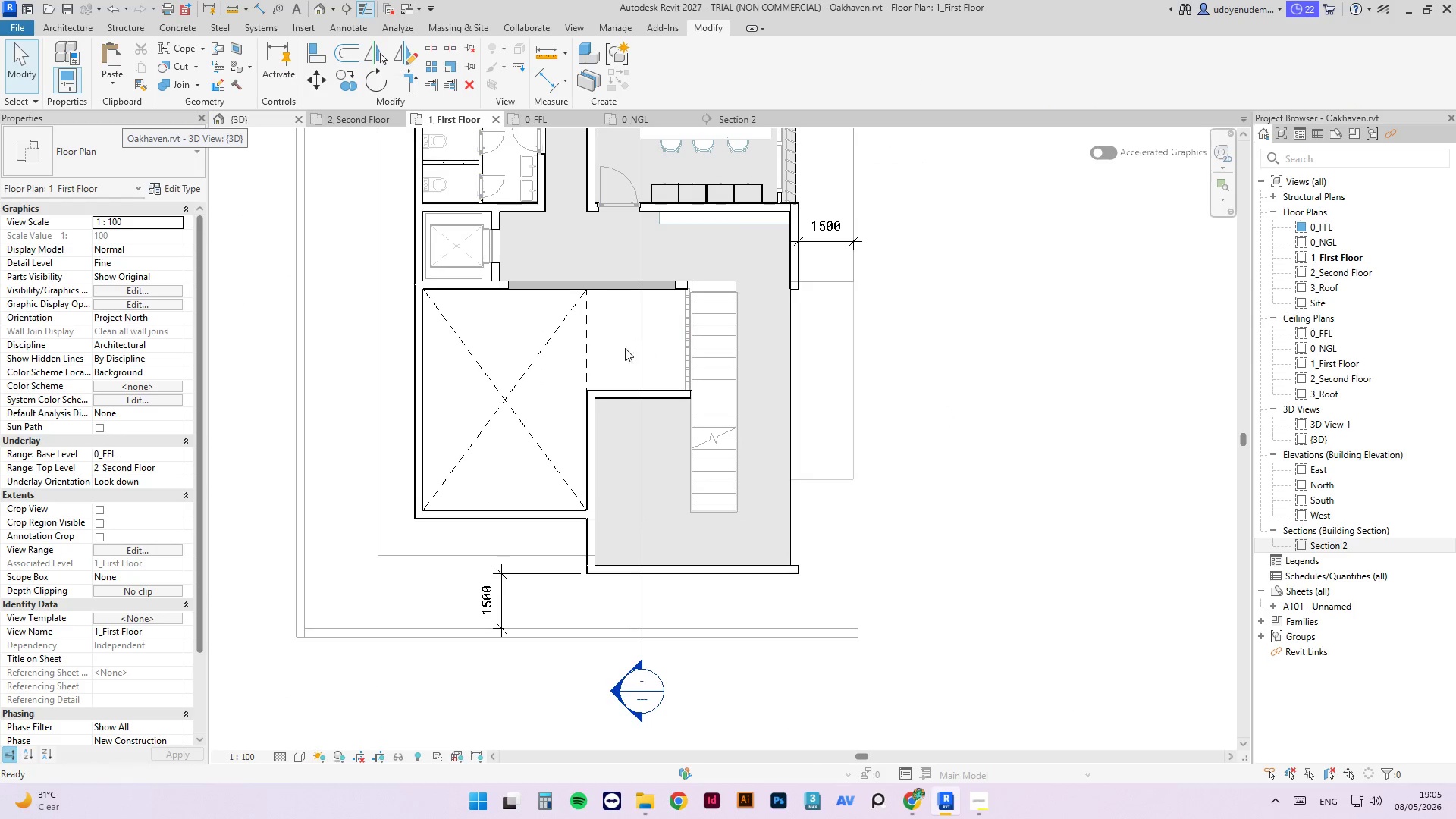 
left_click([654, 281])
 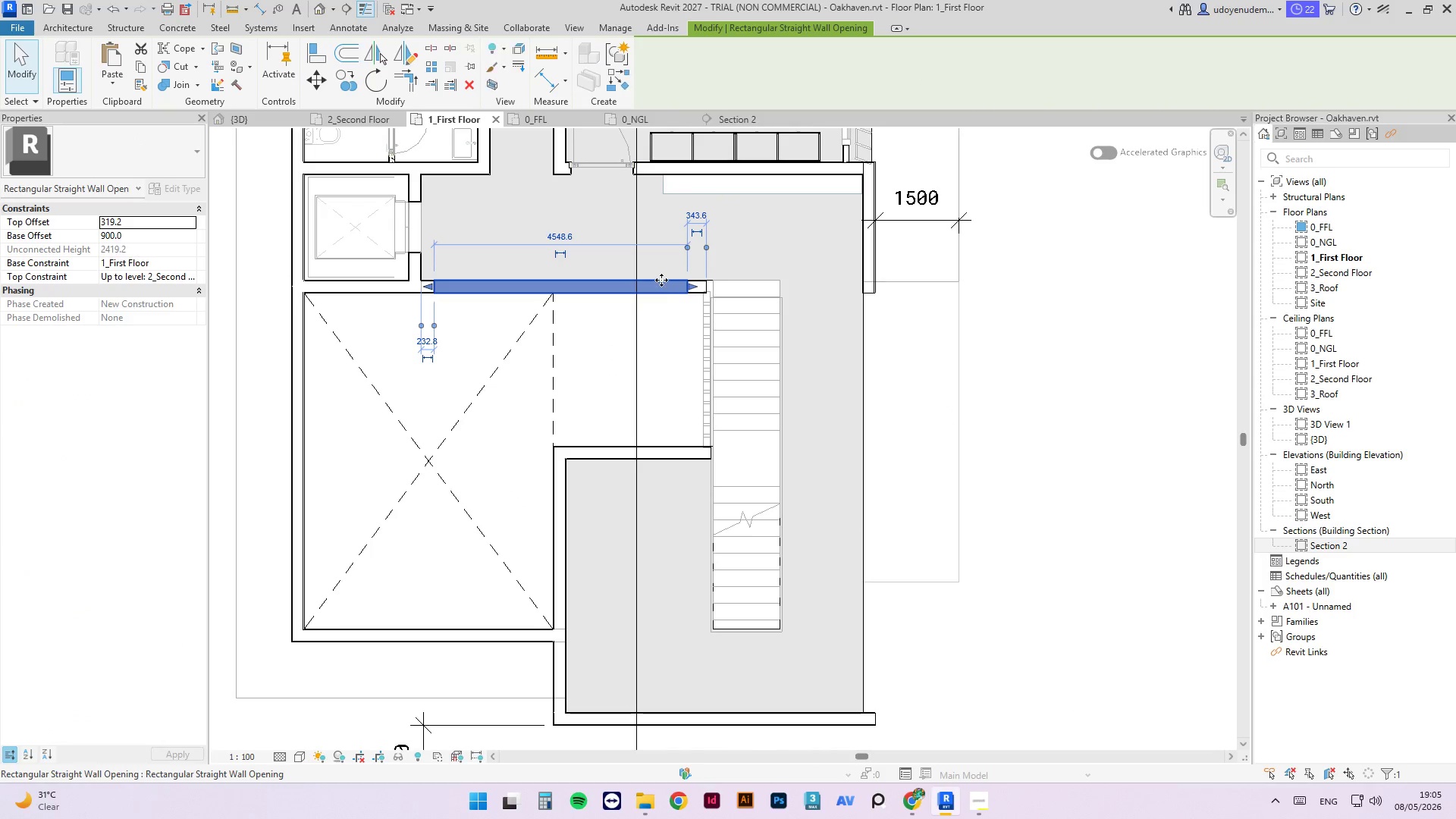 
scroll: coordinate [662, 280], scroll_direction: up, amount: 6.0
 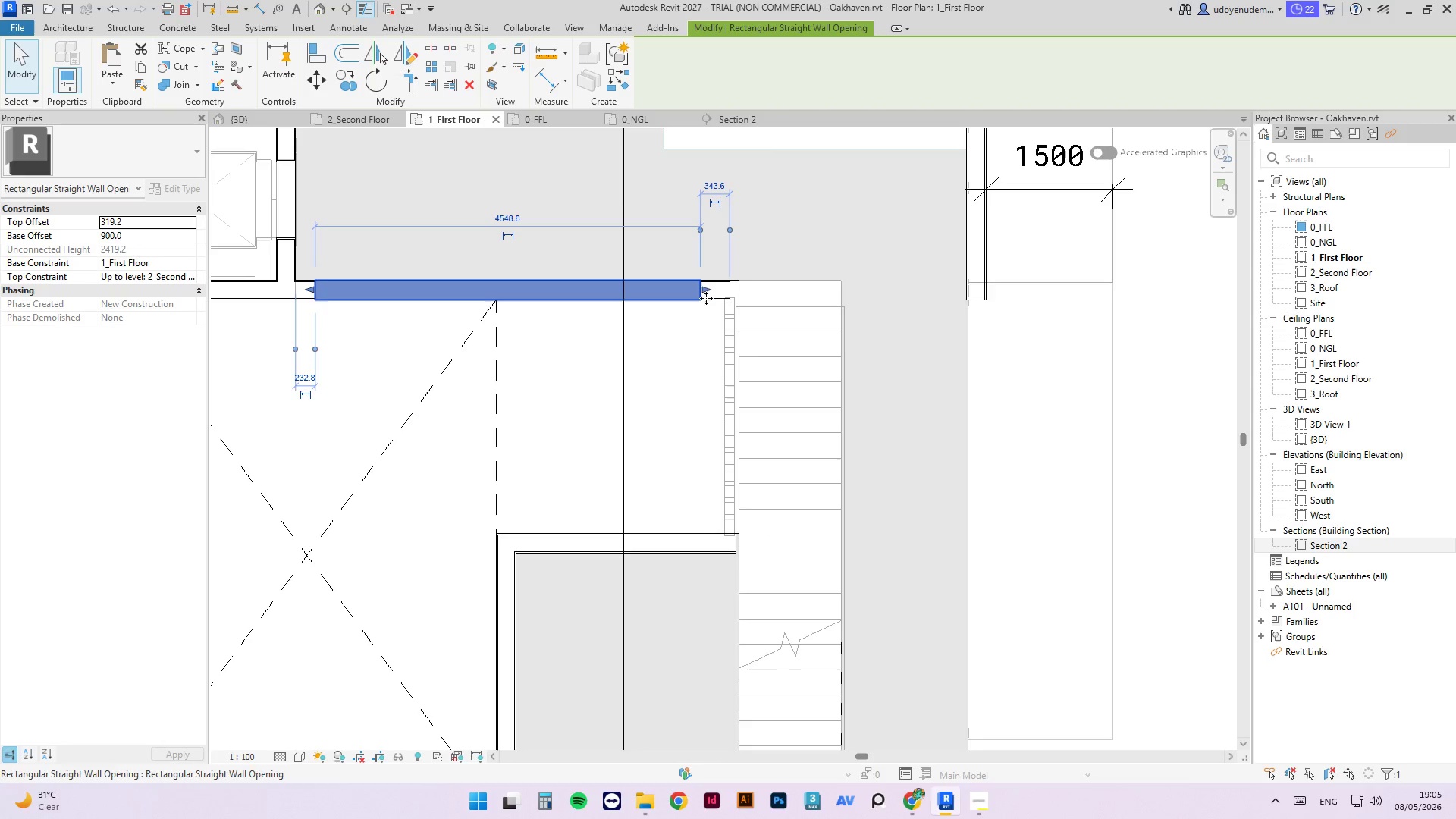 
left_click([366, 116])
 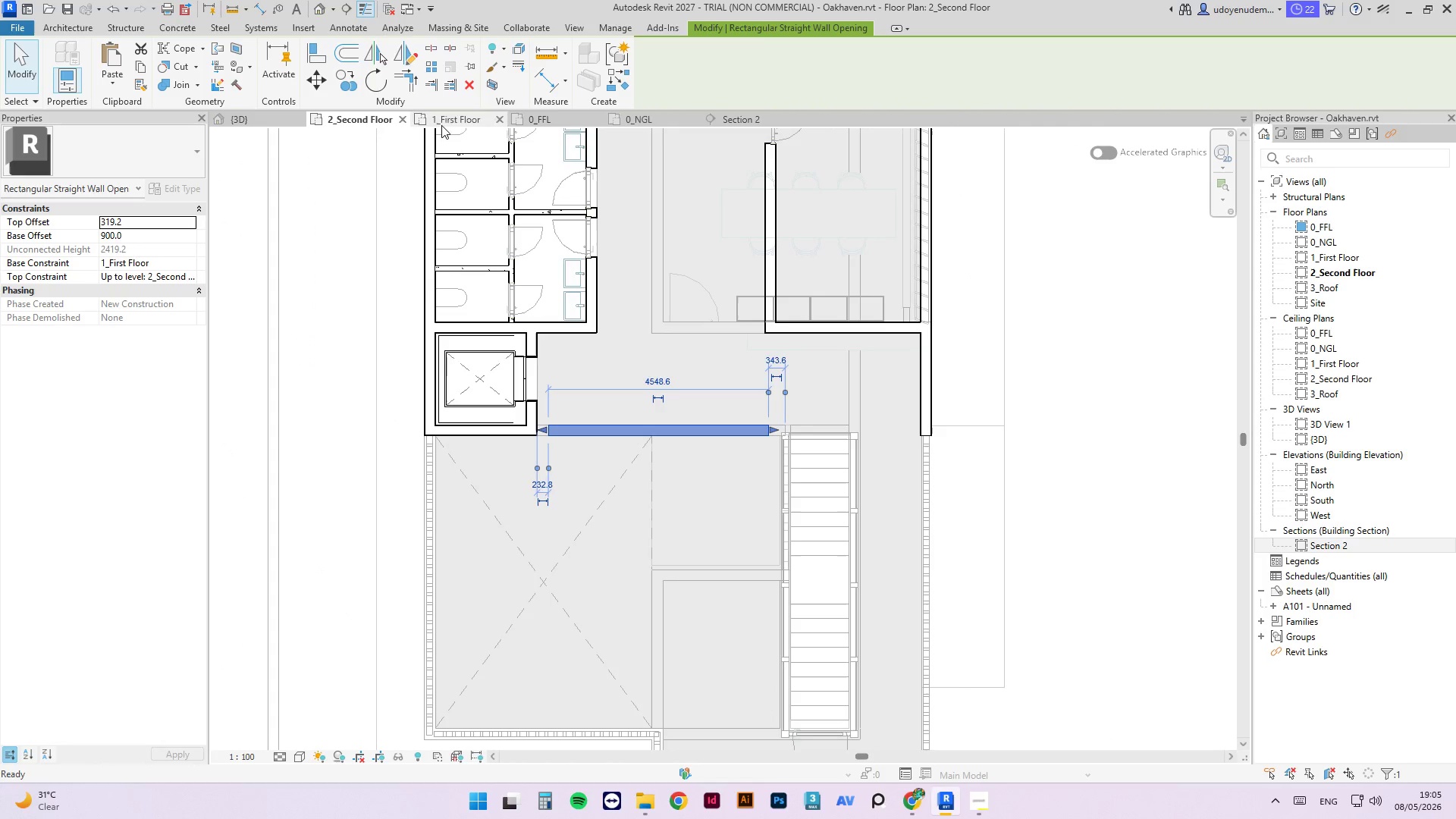 
left_click([729, 121])
 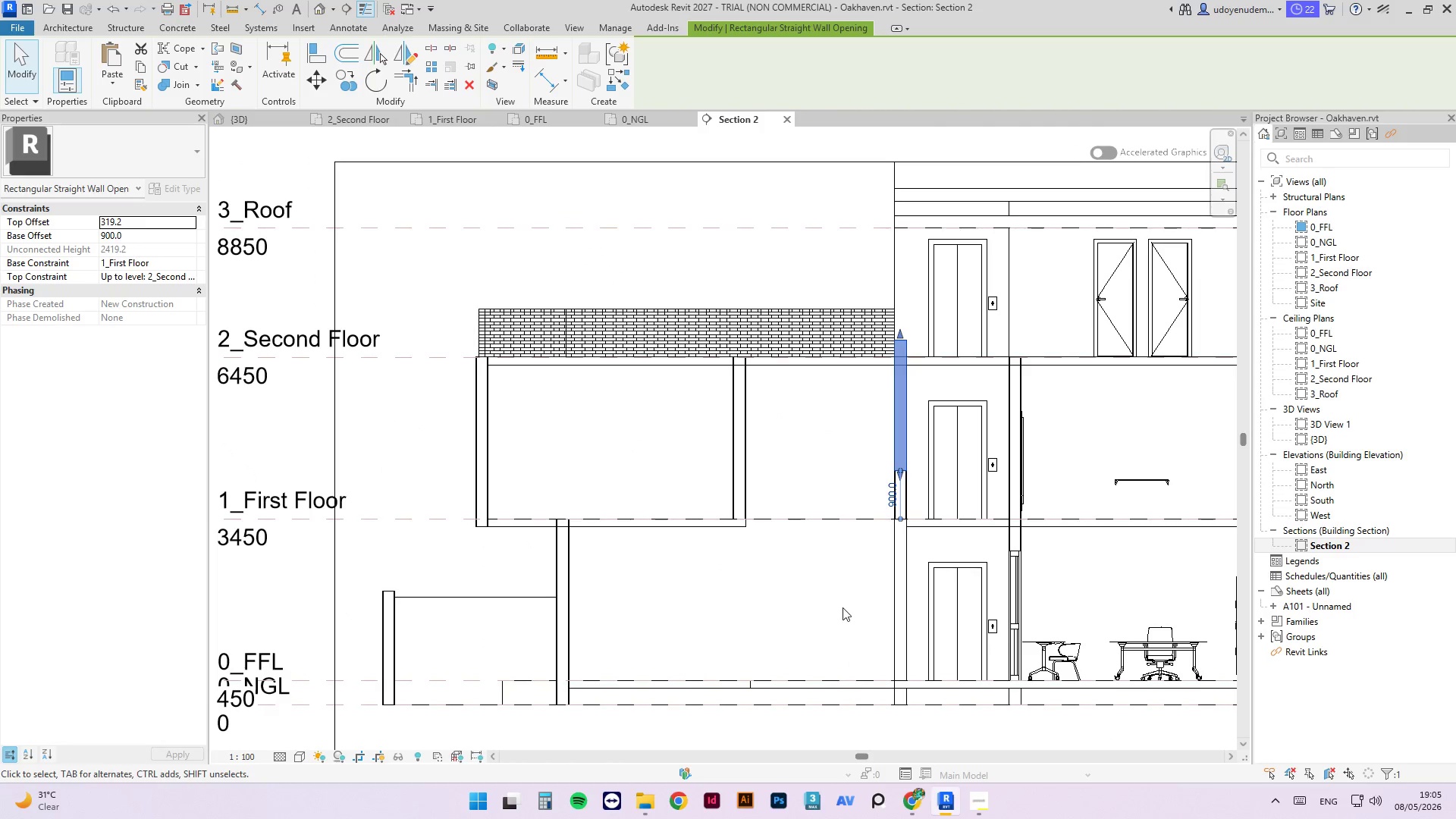 
scroll: coordinate [564, 438], scroll_direction: down, amount: 4.0
 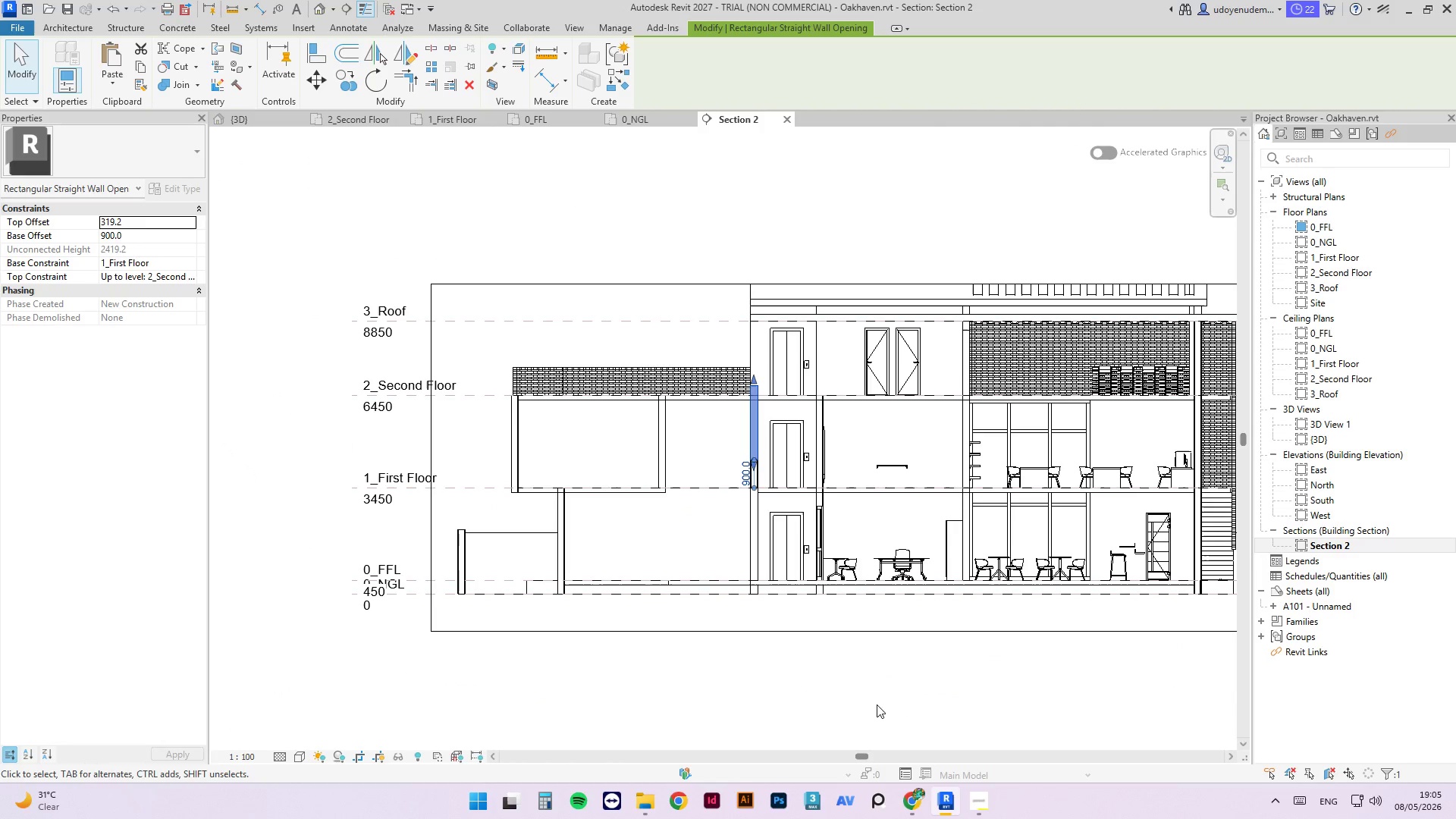 
left_click([860, 700])
 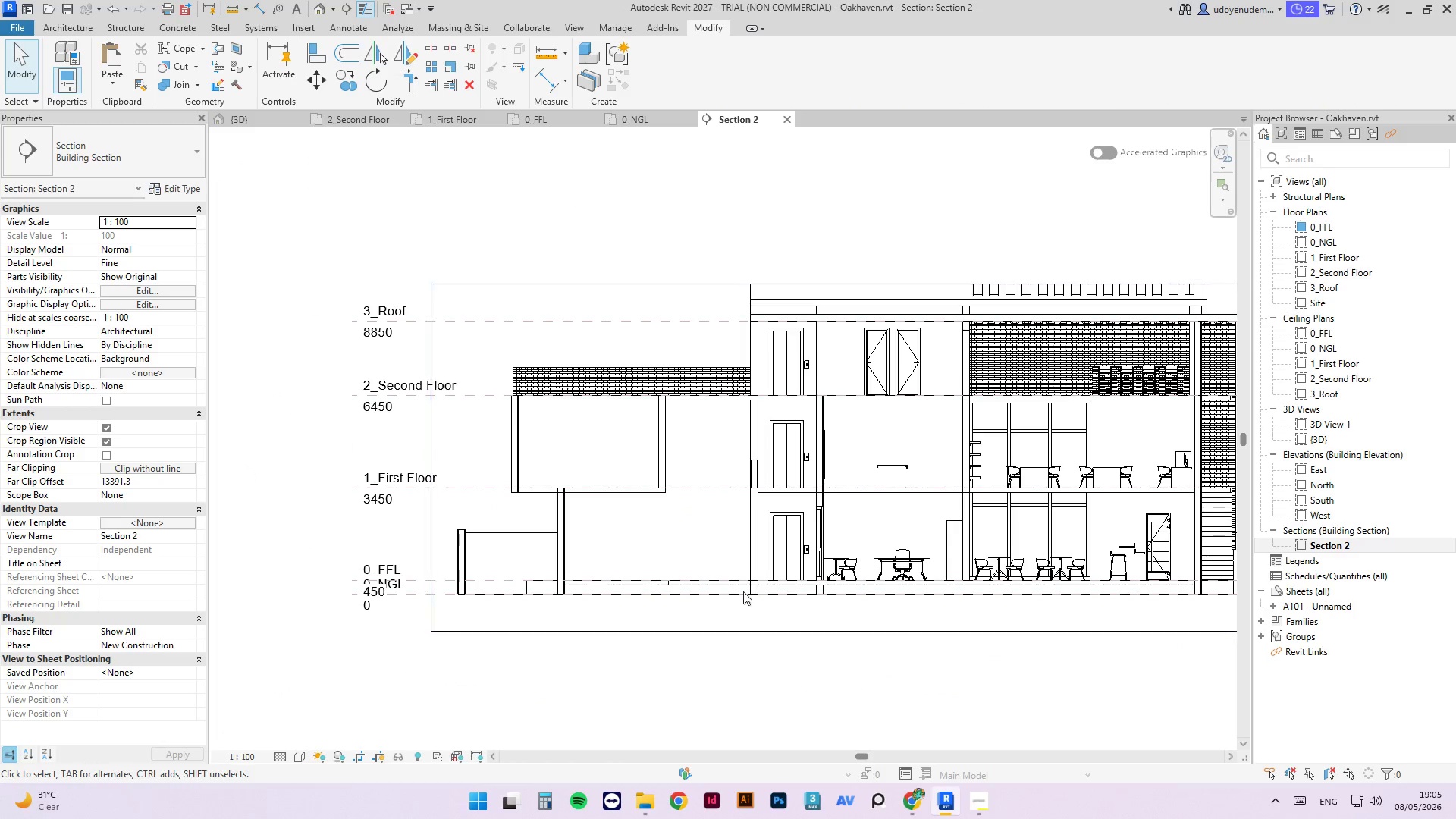 
scroll: coordinate [676, 611], scroll_direction: up, amount: 4.0
 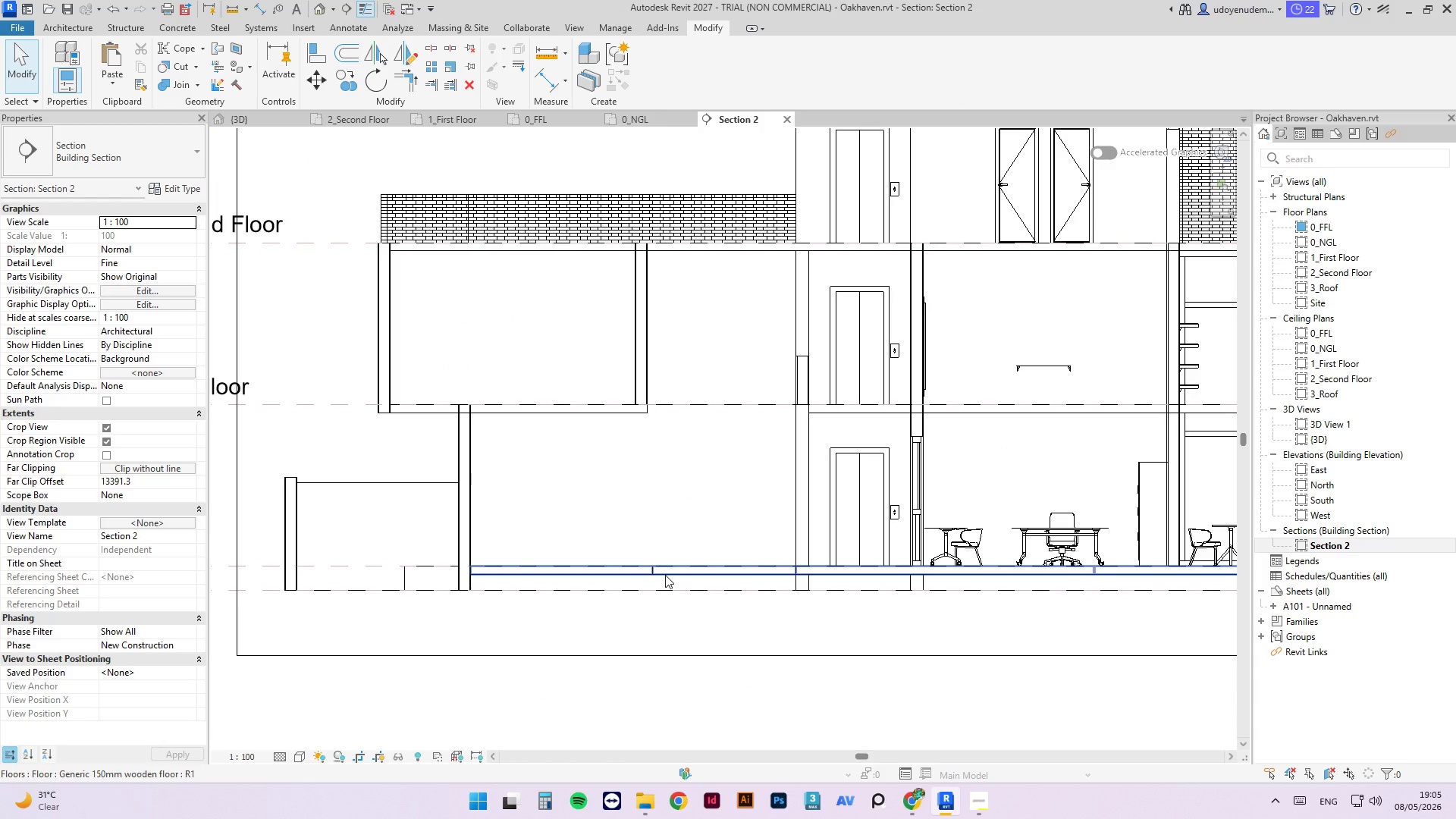 
left_click([665, 575])
 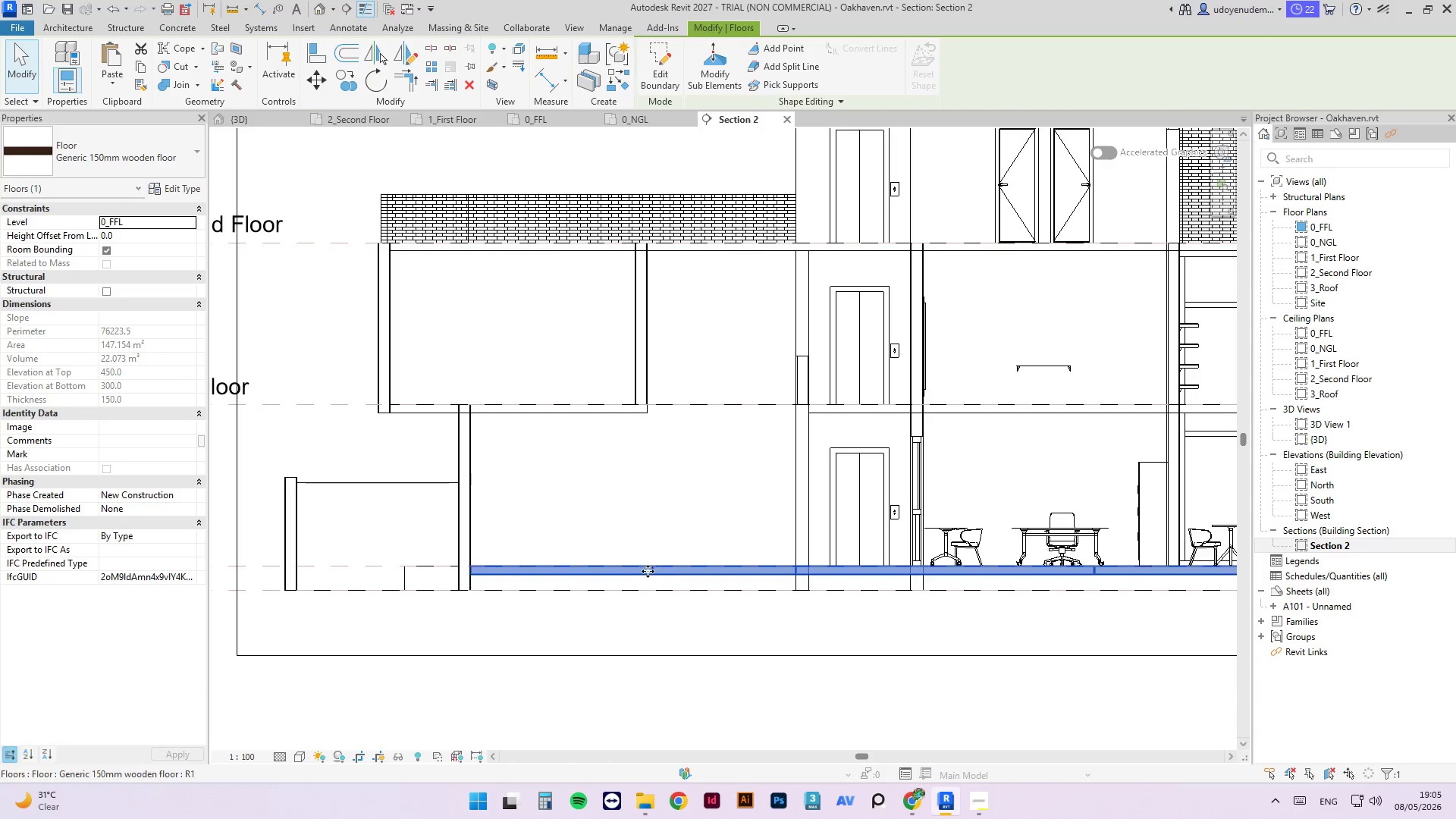 
scroll: coordinate [708, 591], scroll_direction: down, amount: 5.0
 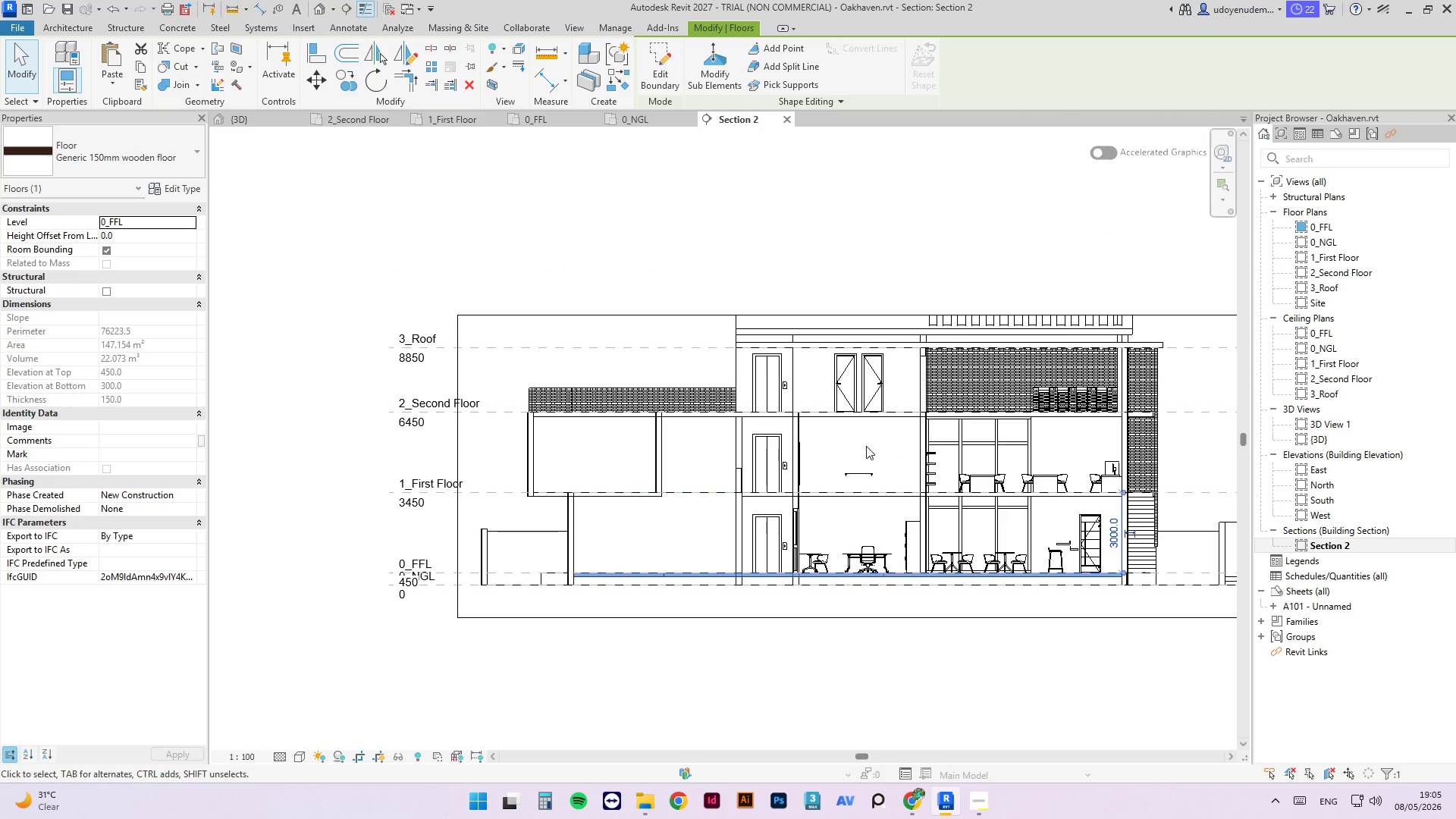 
scroll: coordinate [866, 465], scroll_direction: up, amount: 3.0
 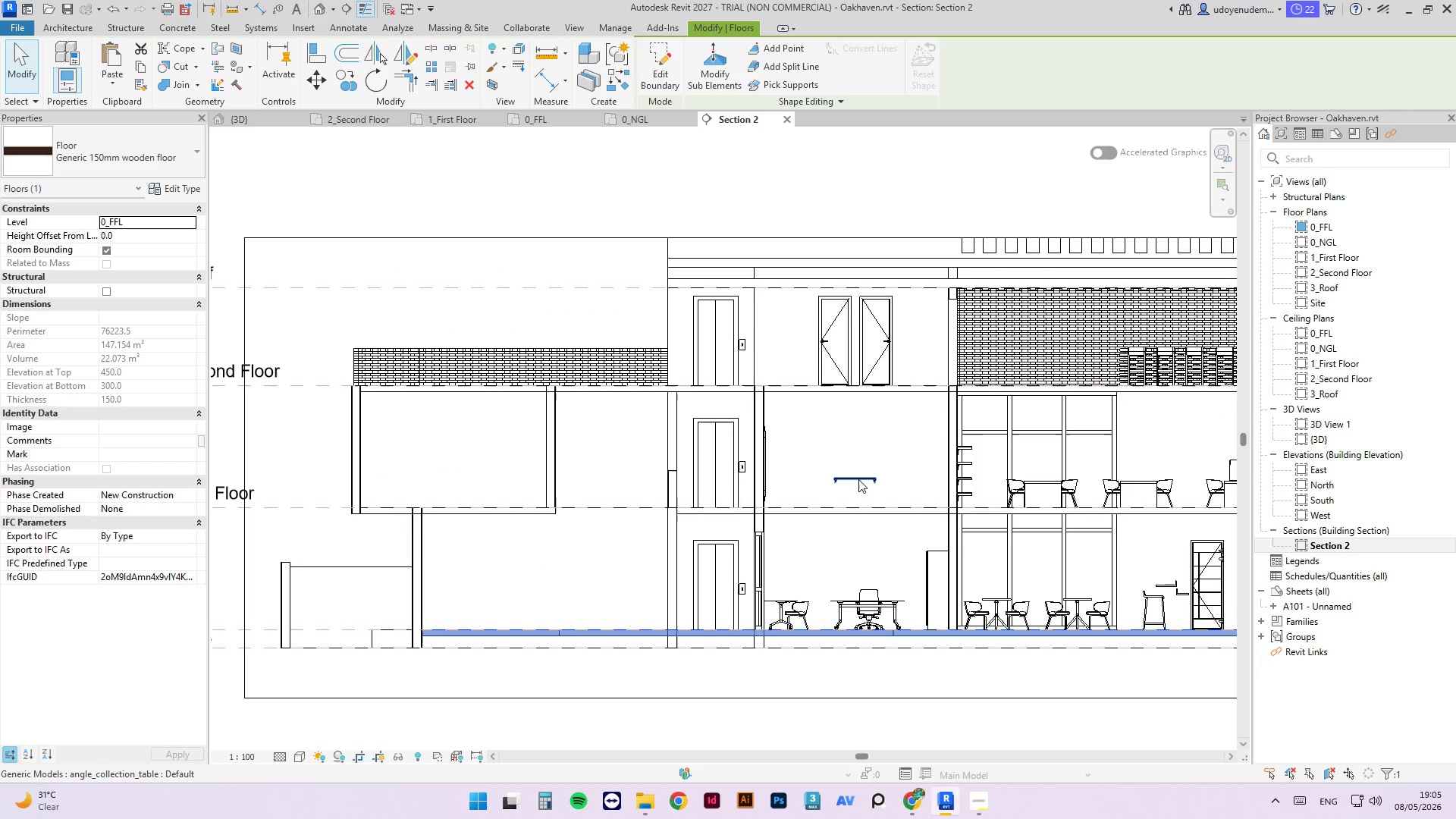 
left_click([859, 479])
 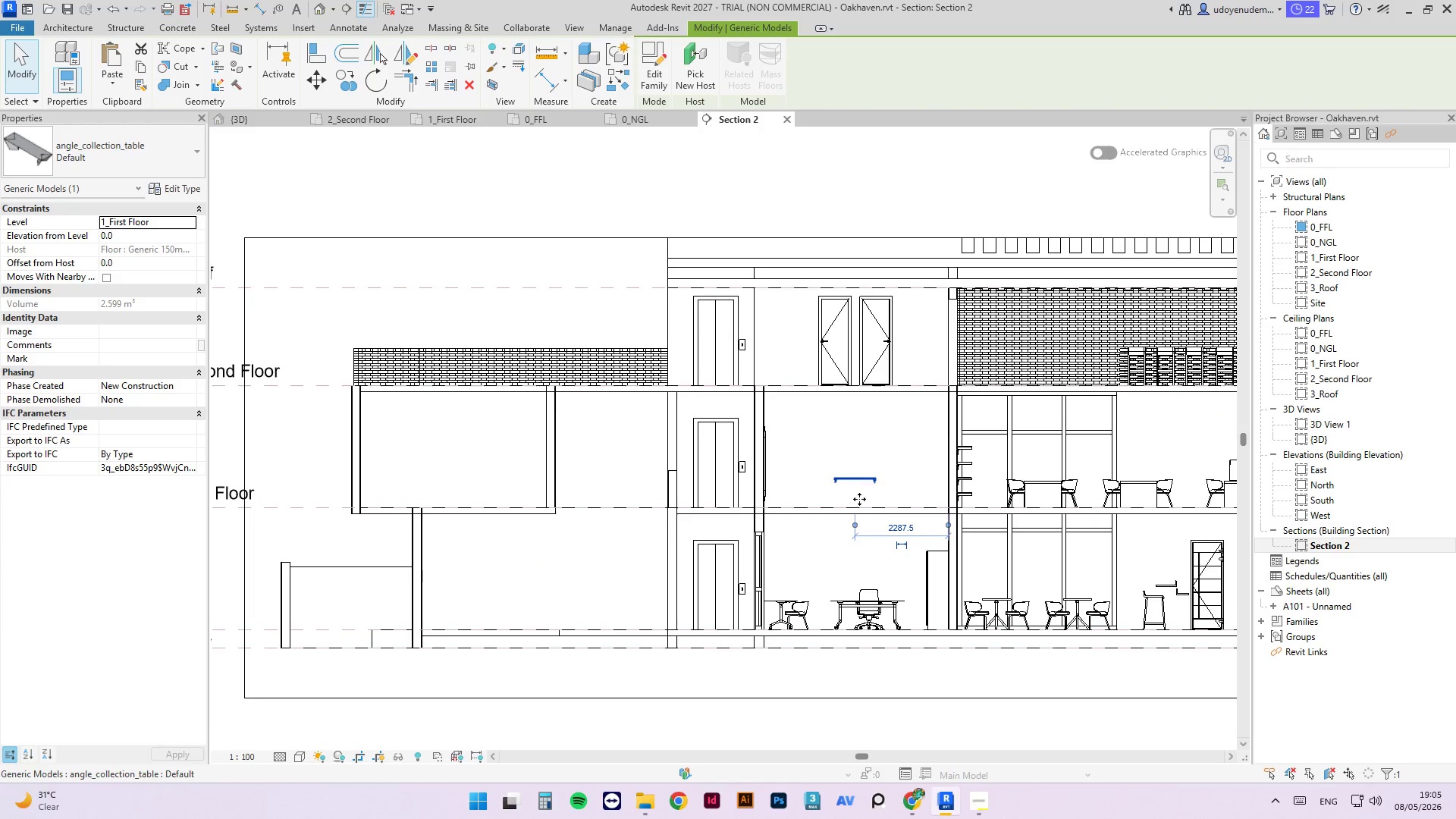 
scroll: coordinate [855, 507], scroll_direction: up, amount: 4.0
 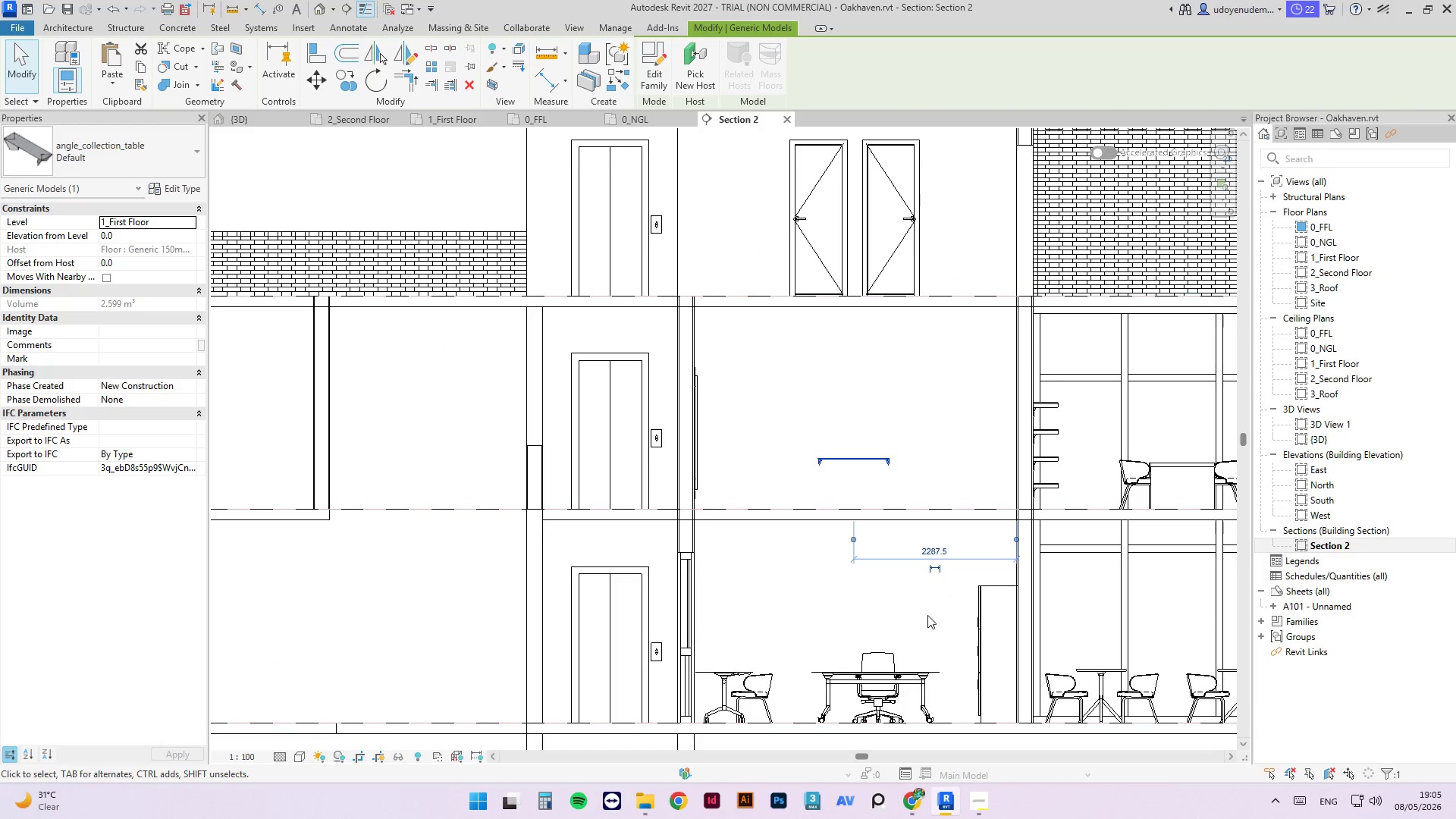 
scroll: coordinate [859, 491], scroll_direction: down, amount: 7.0
 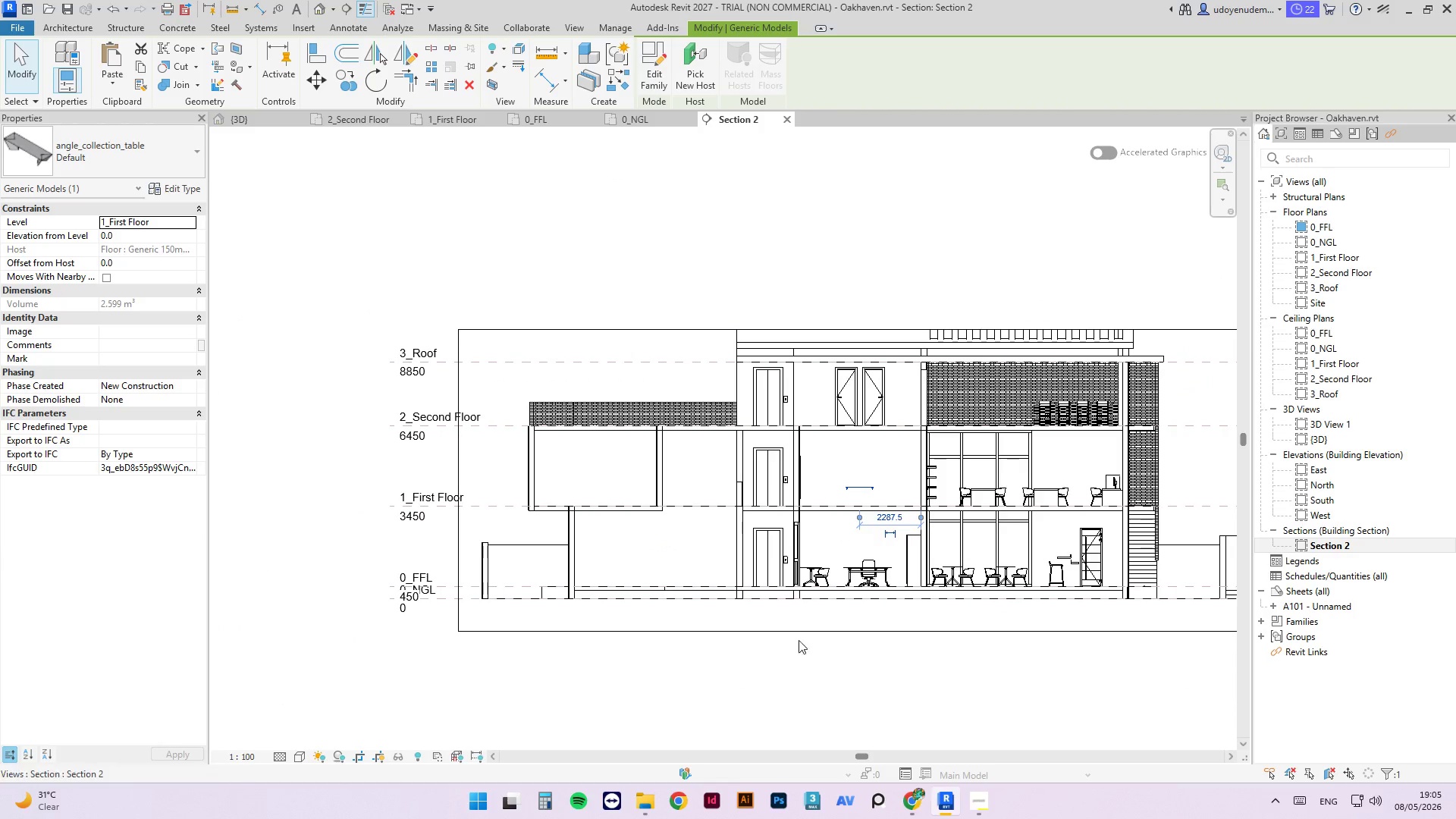 
left_click([792, 659])
 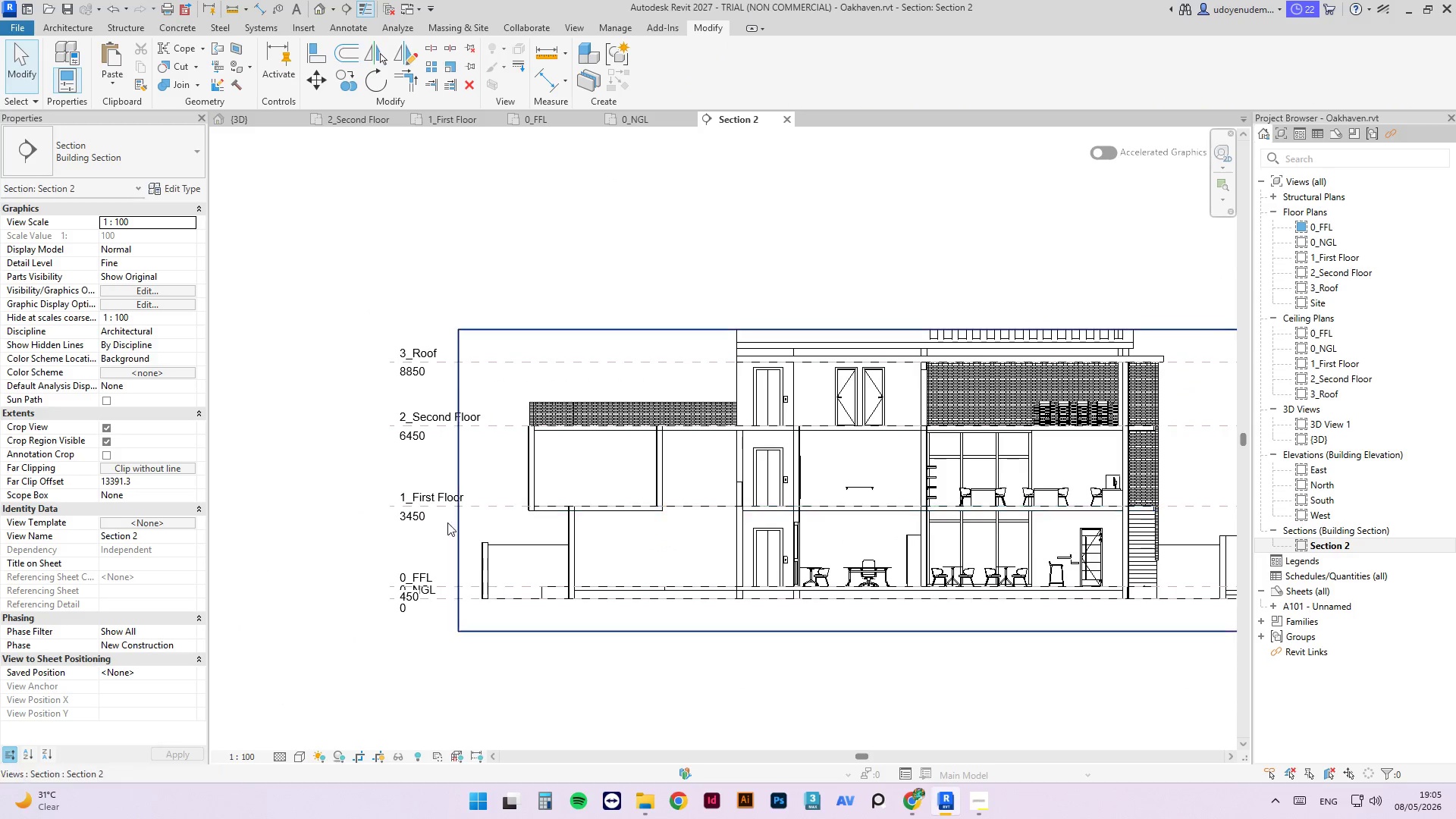 
scroll: coordinate [540, 472], scroll_direction: down, amount: 2.0
 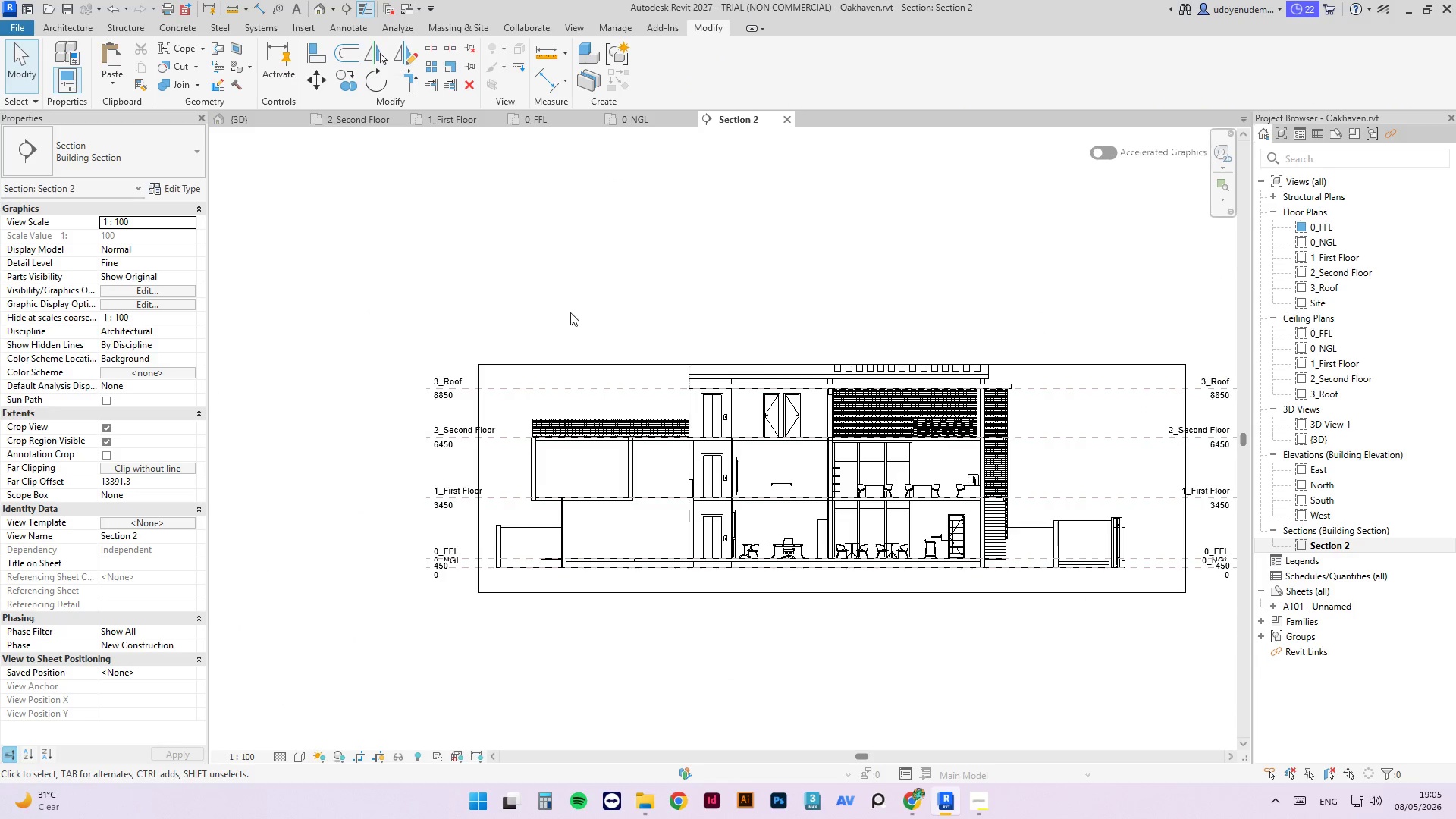 
scroll: coordinate [700, 355], scroll_direction: up, amount: 6.0
 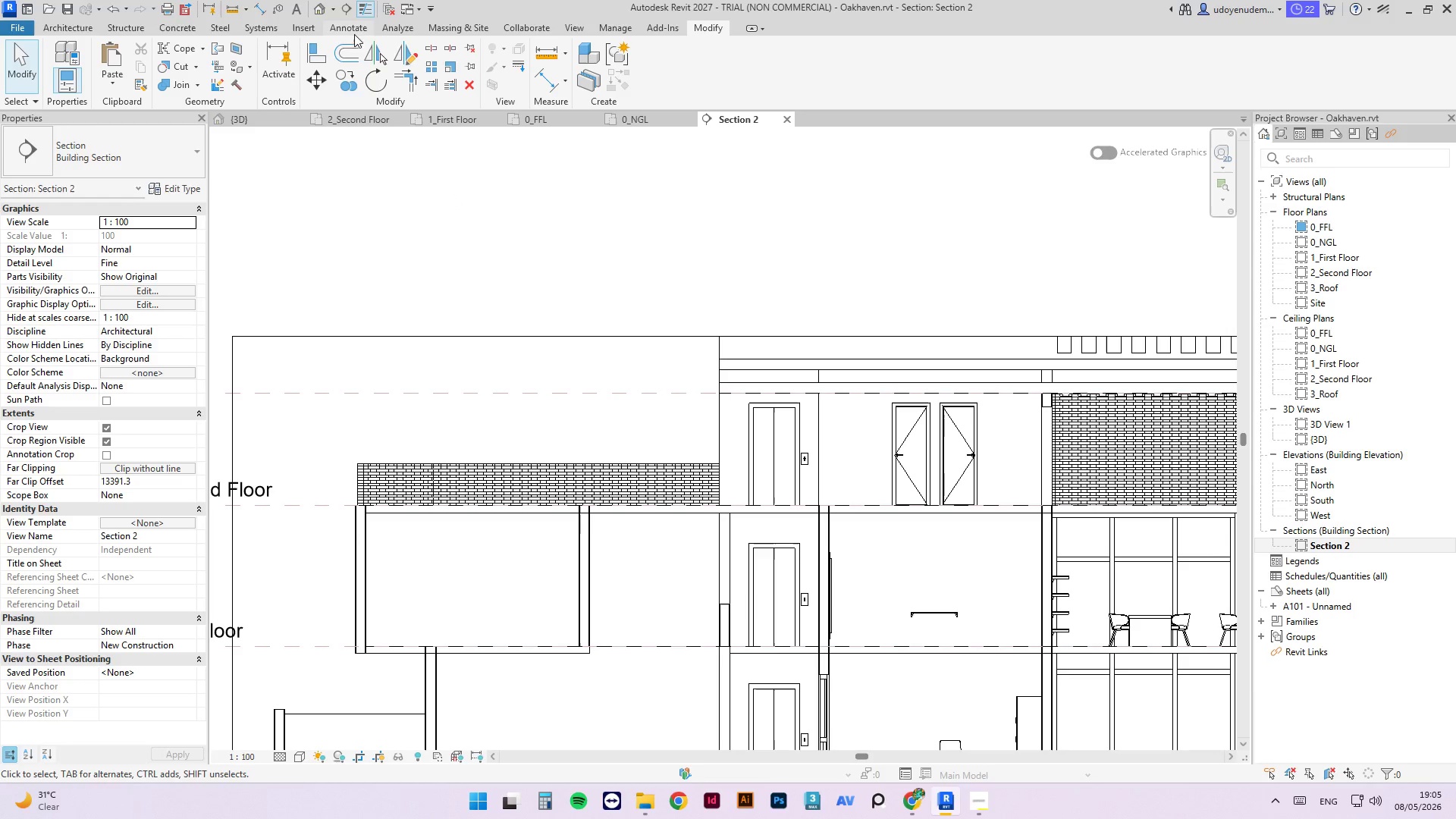 
left_click([366, 121])
 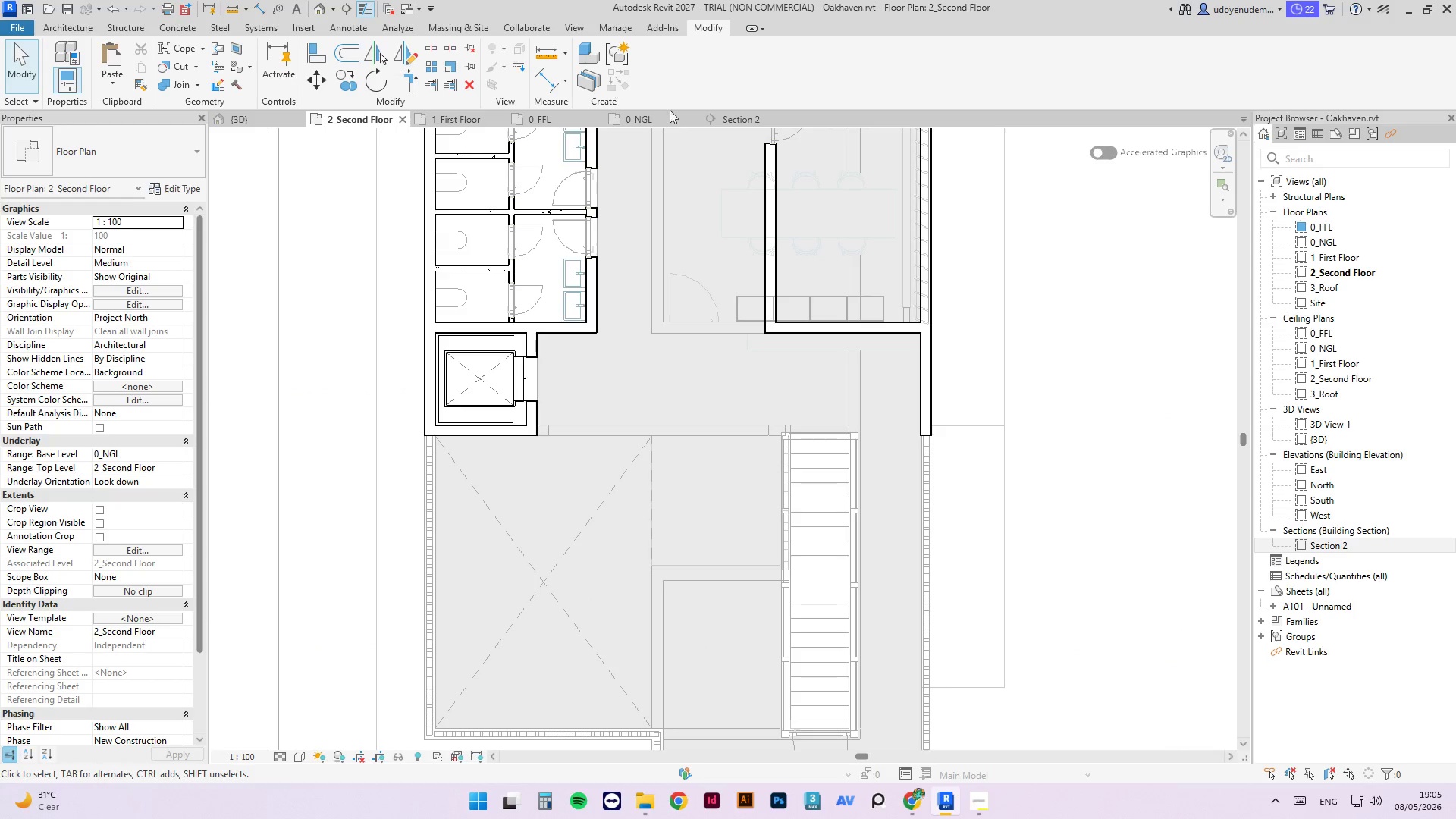 
left_click([251, 124])
 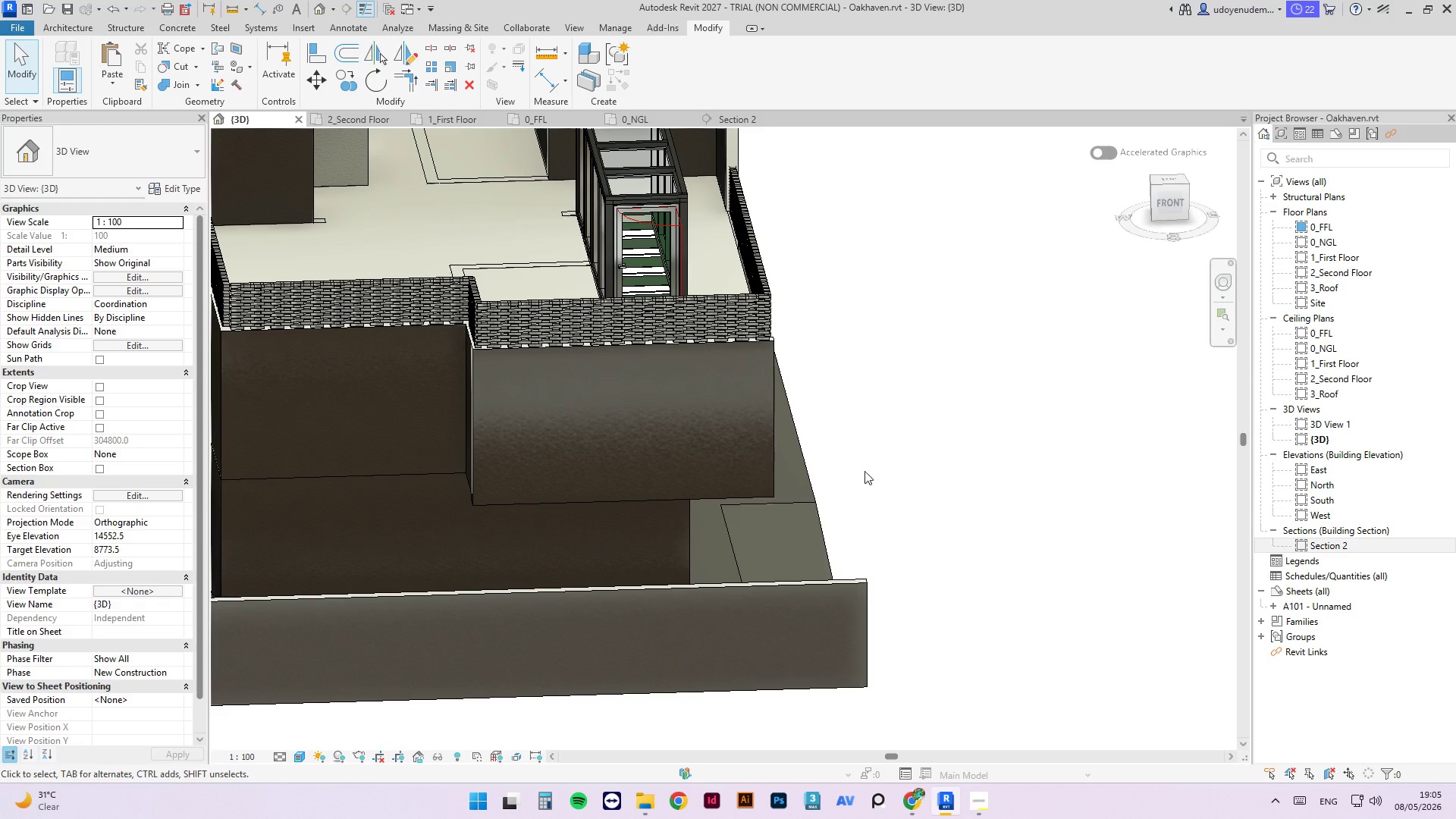 
hold_key(key=ShiftLeft, duration=3.8)
 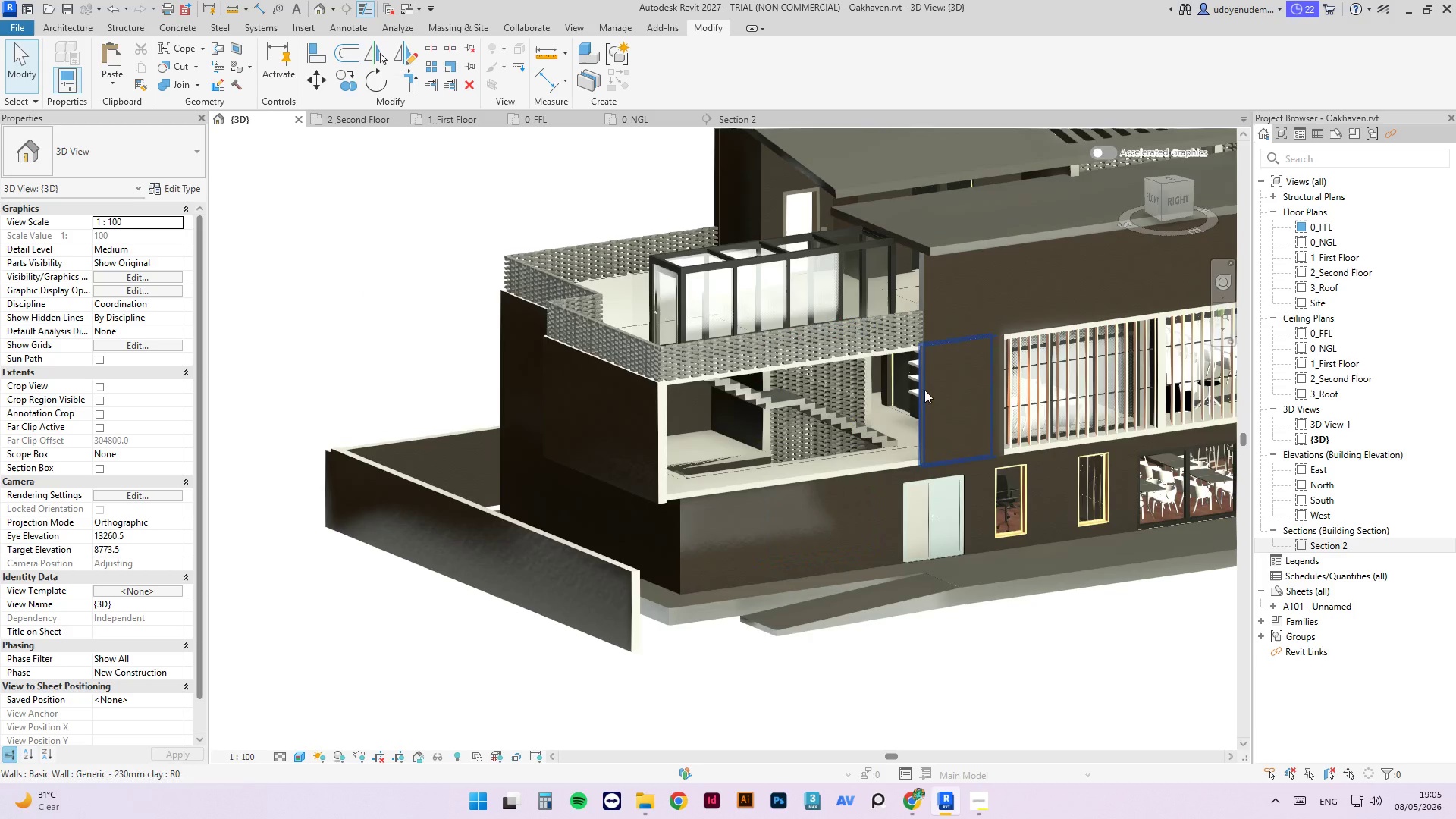 
scroll: coordinate [945, 427], scroll_direction: down, amount: 4.0
 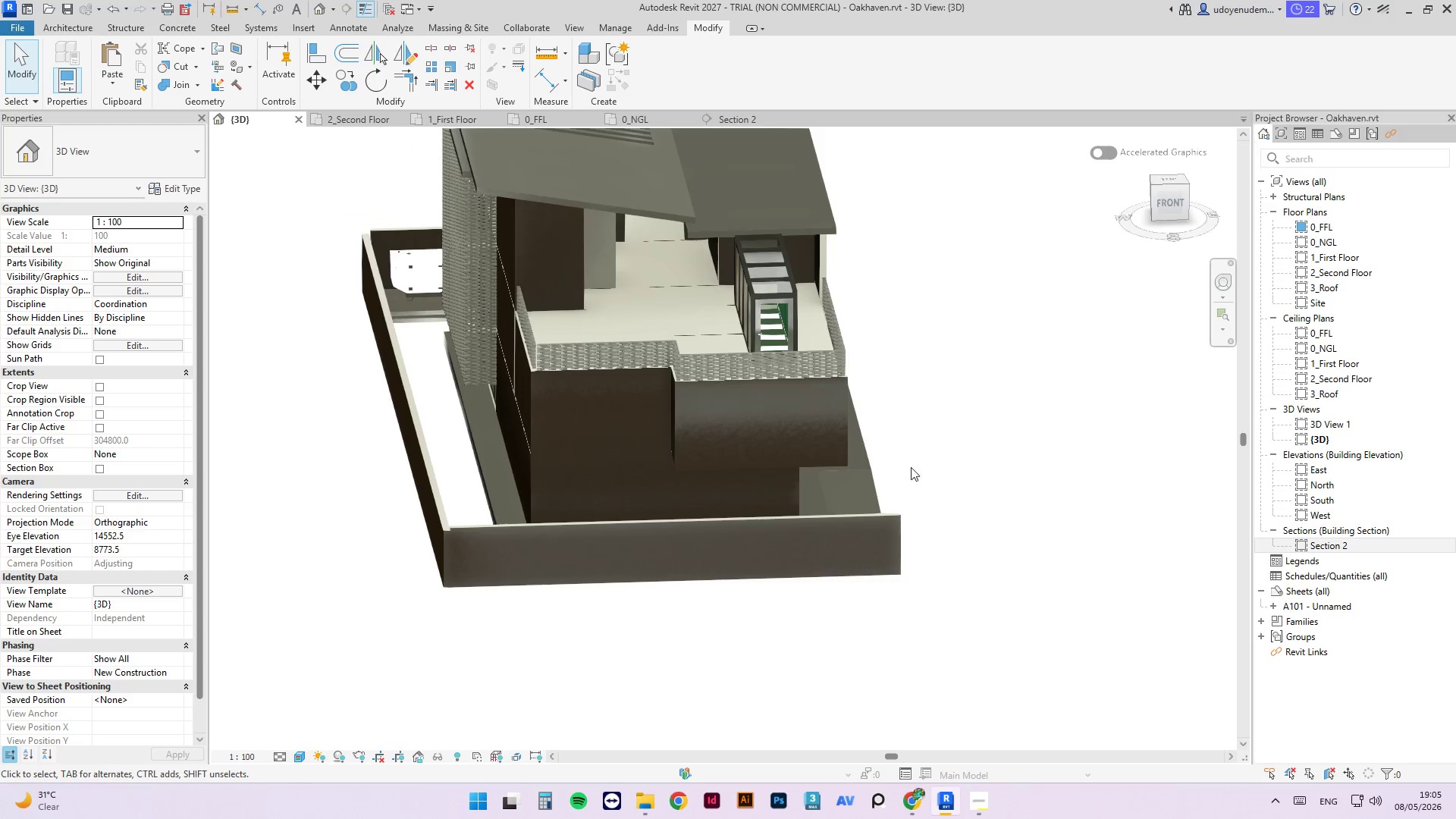 
scroll: coordinate [865, 353], scroll_direction: up, amount: 1.0
 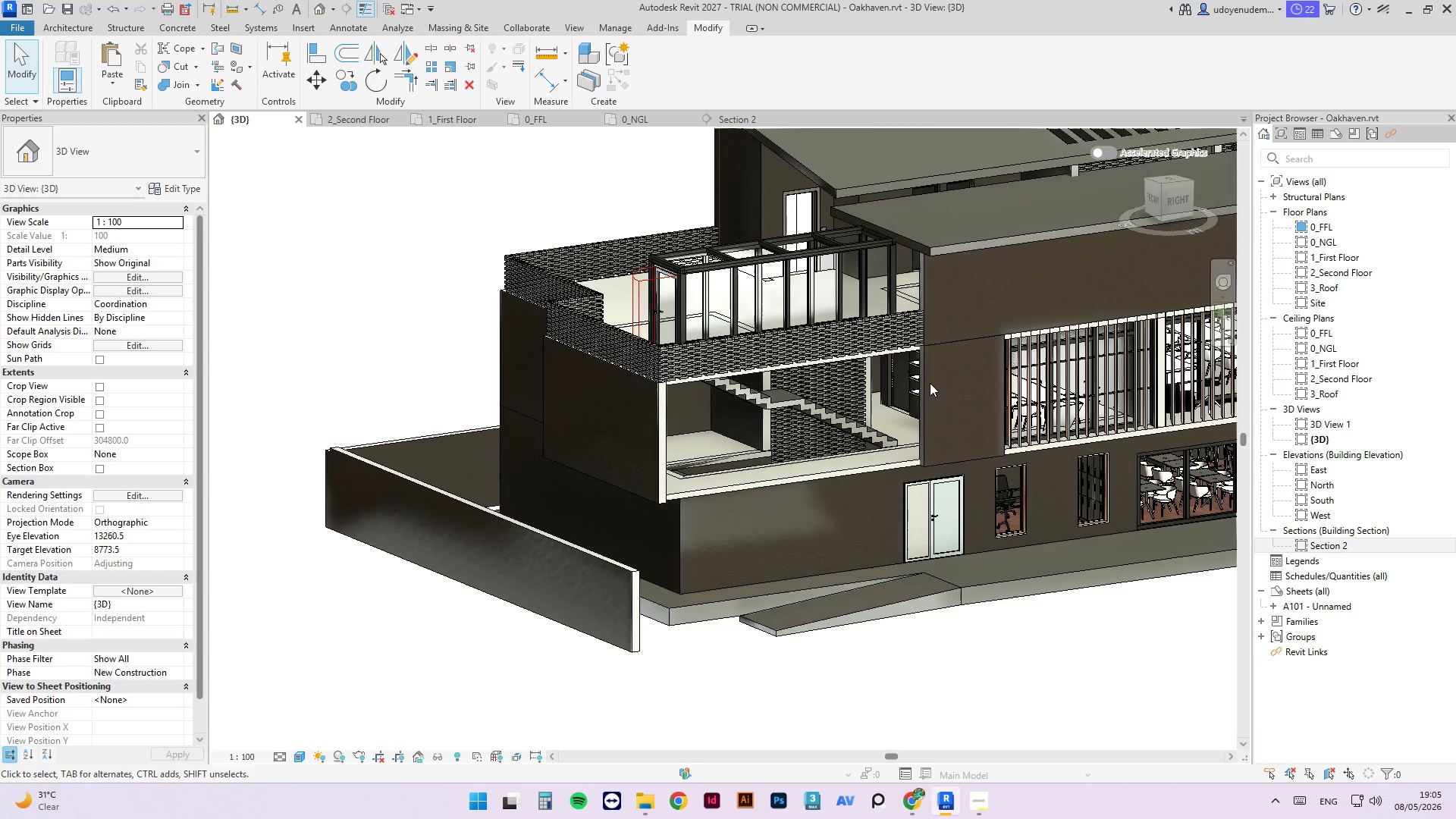 
left_click([930, 382])
 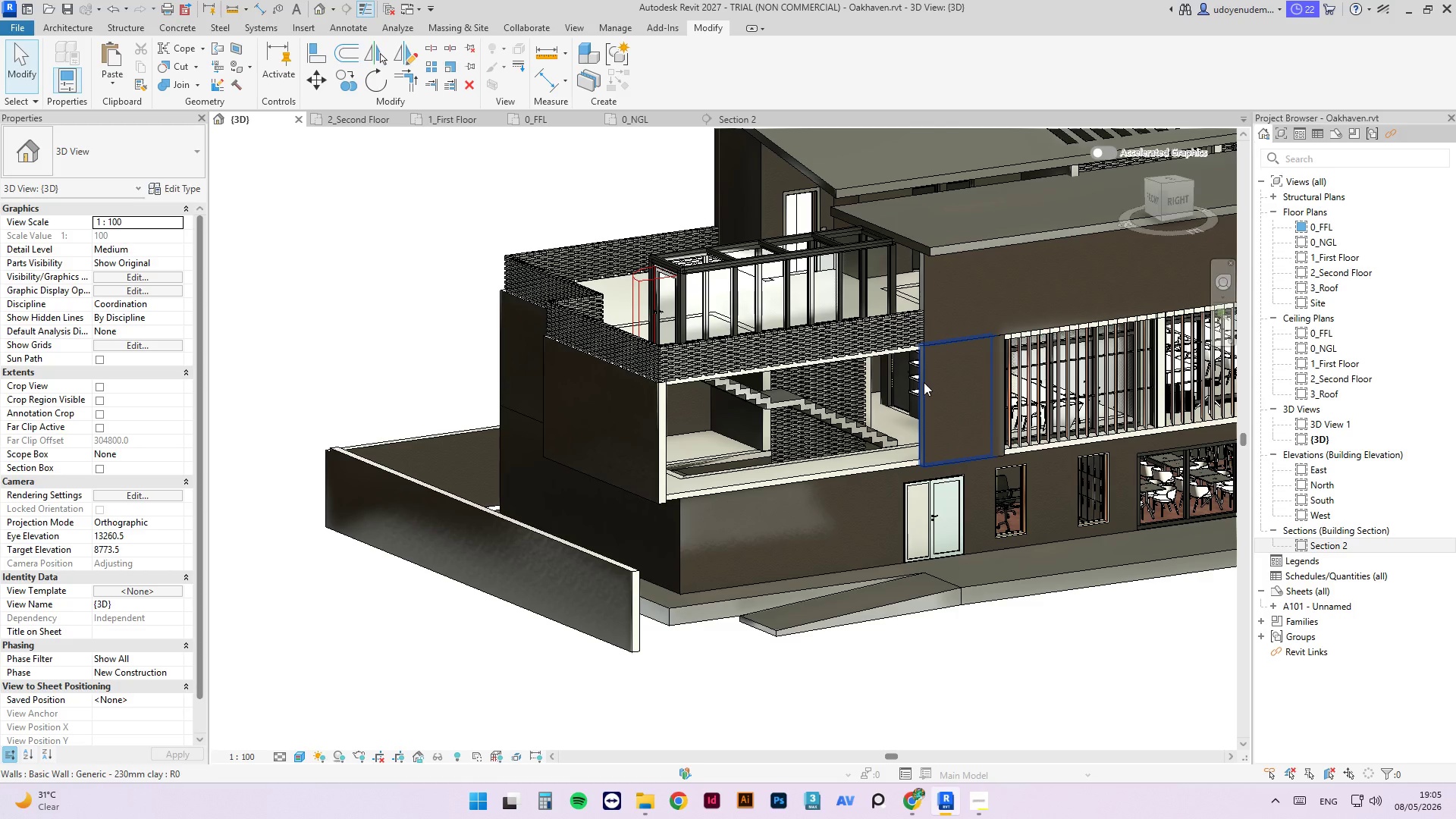 
left_click([923, 382])
 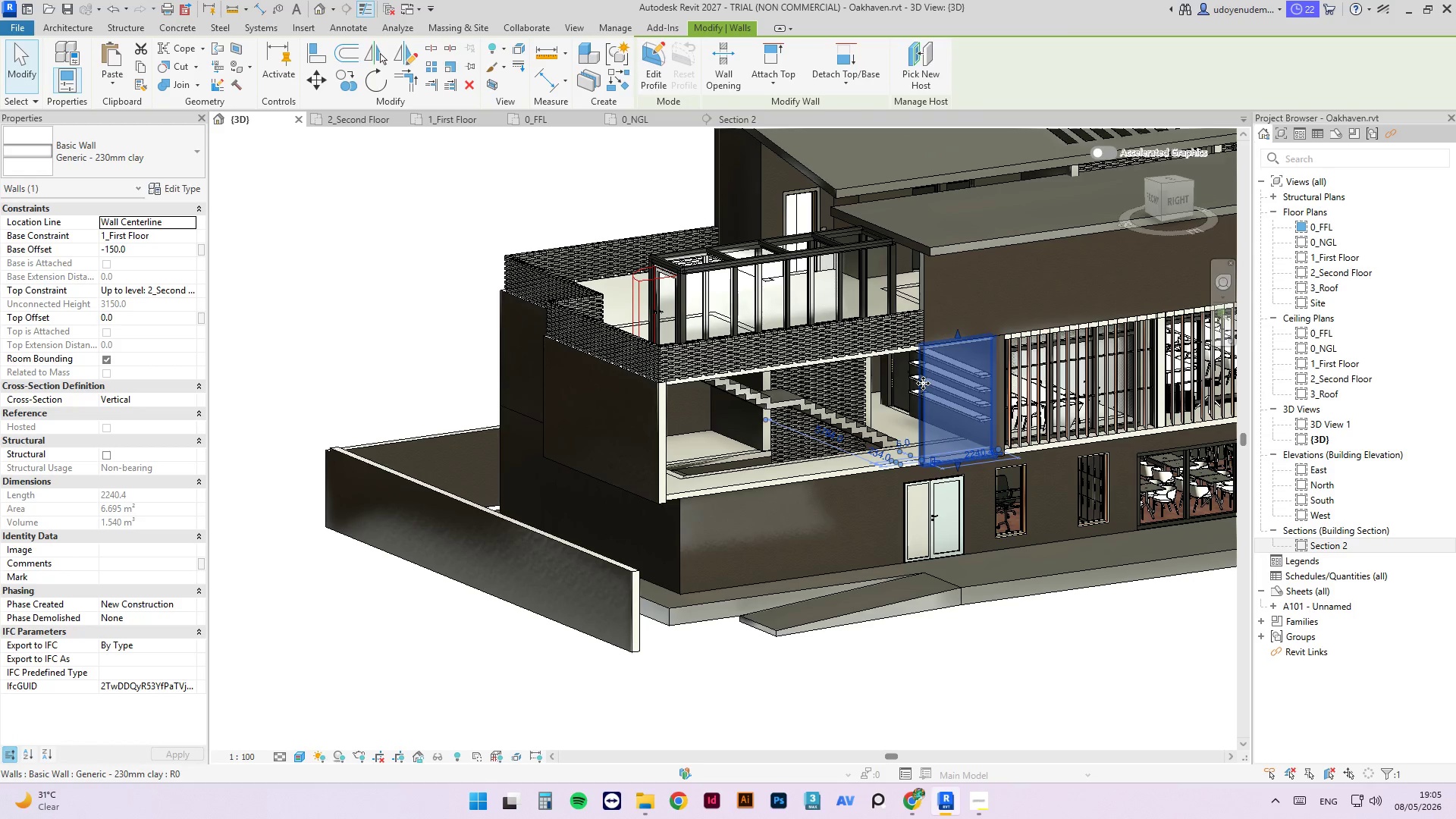 
key(Delete)
 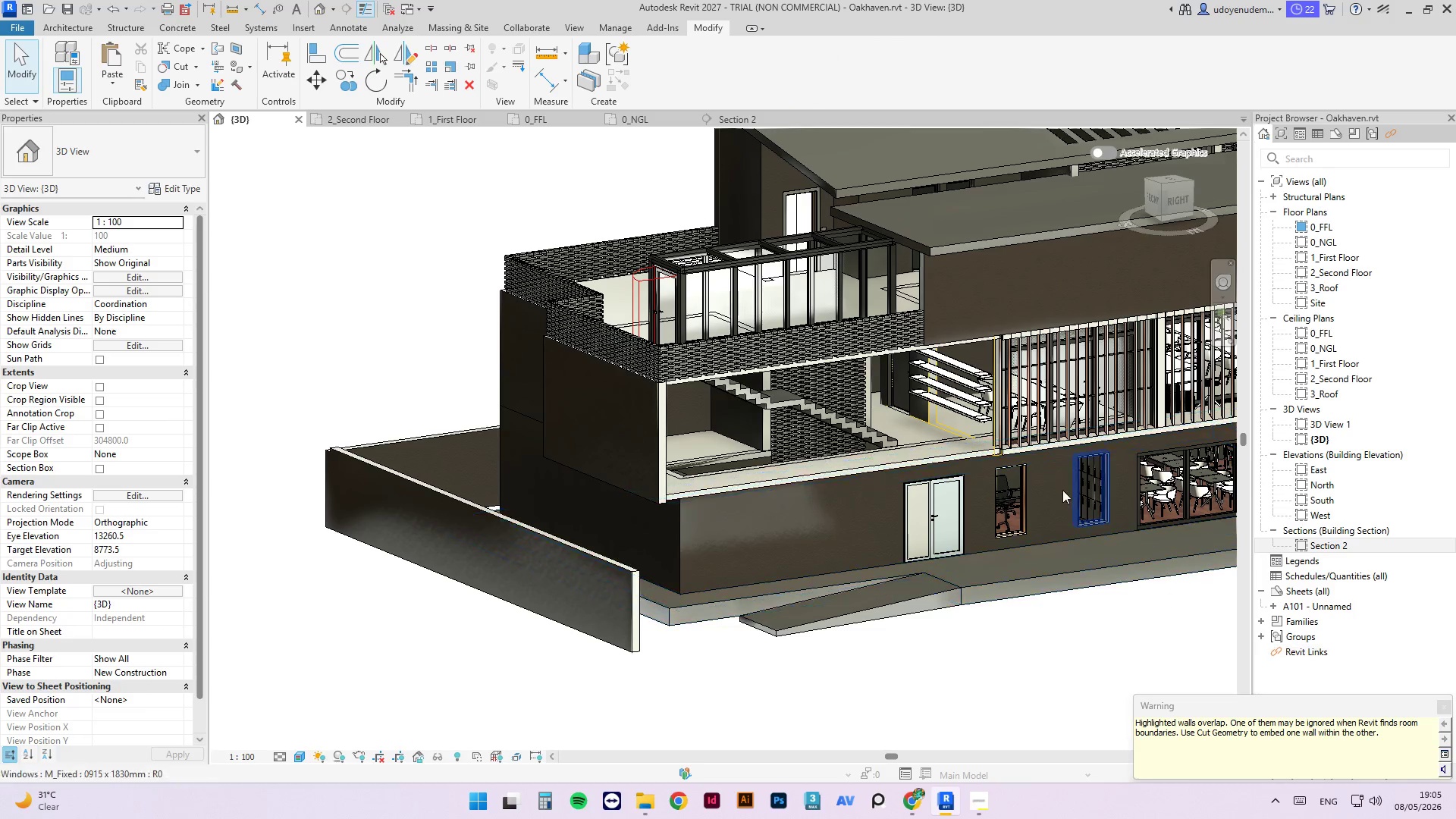 
key(Escape)
 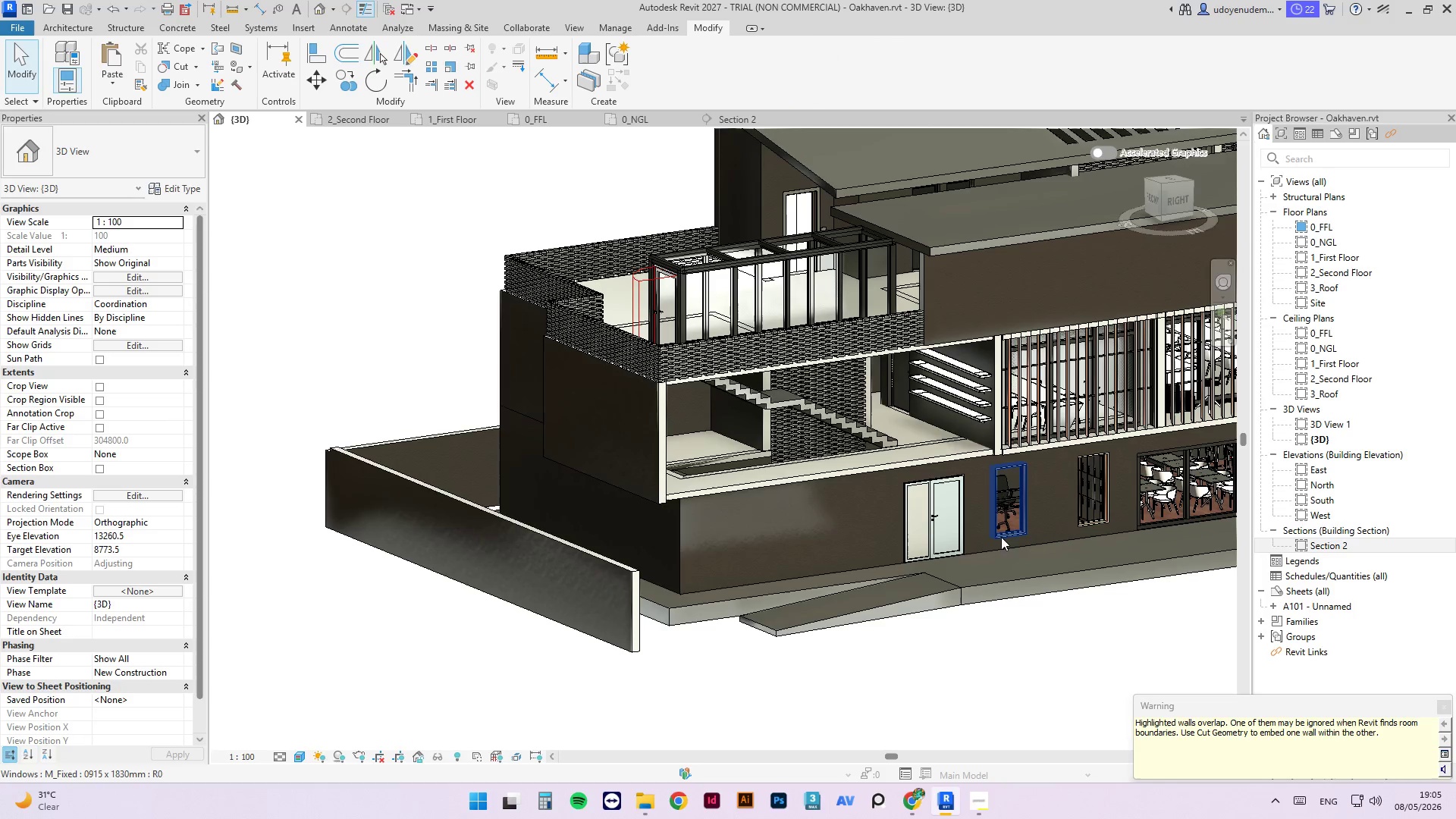 
hold_key(key=ShiftLeft, duration=4.98)
 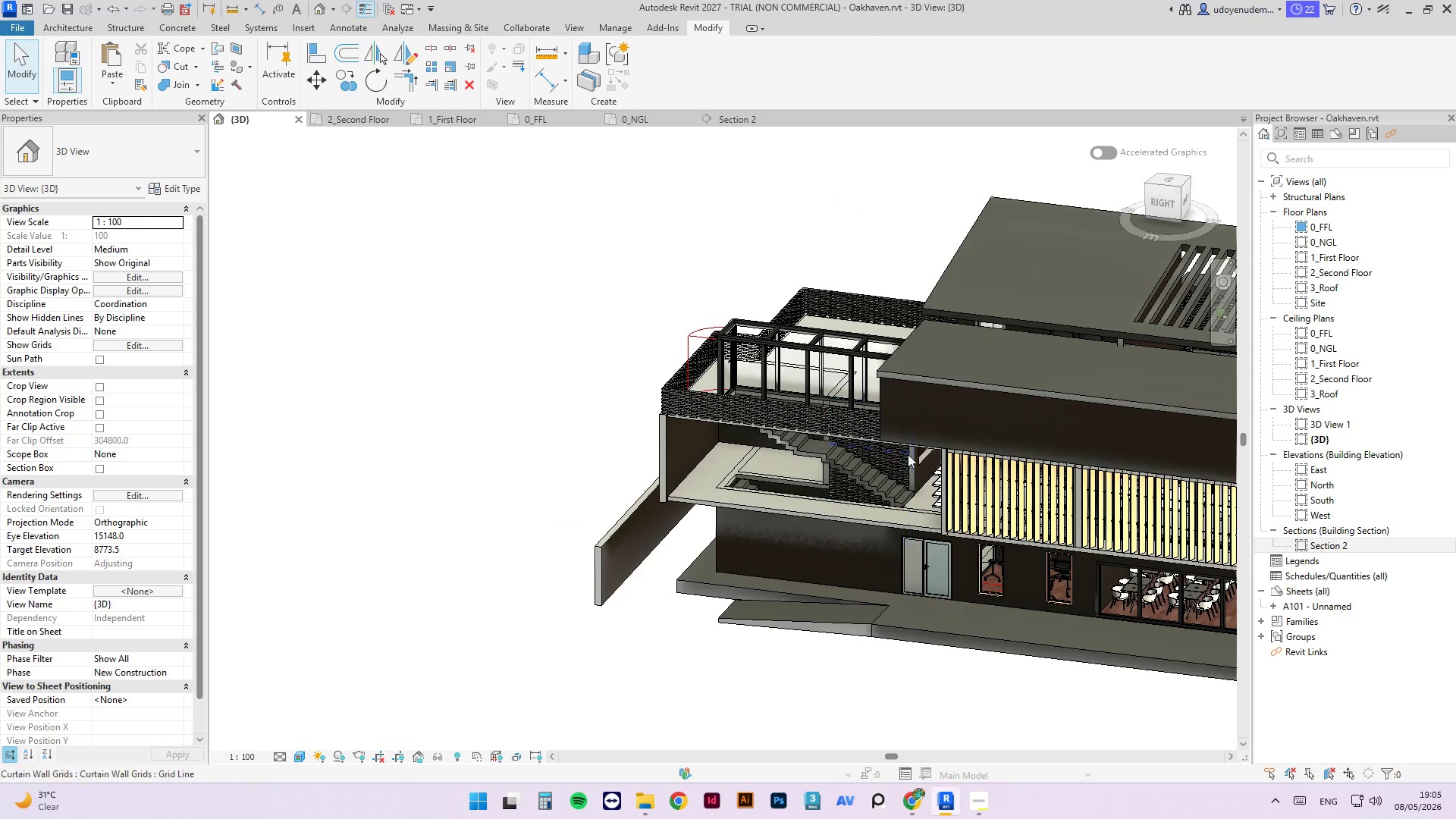 
scroll: coordinate [1003, 535], scroll_direction: down, amount: 2.0
 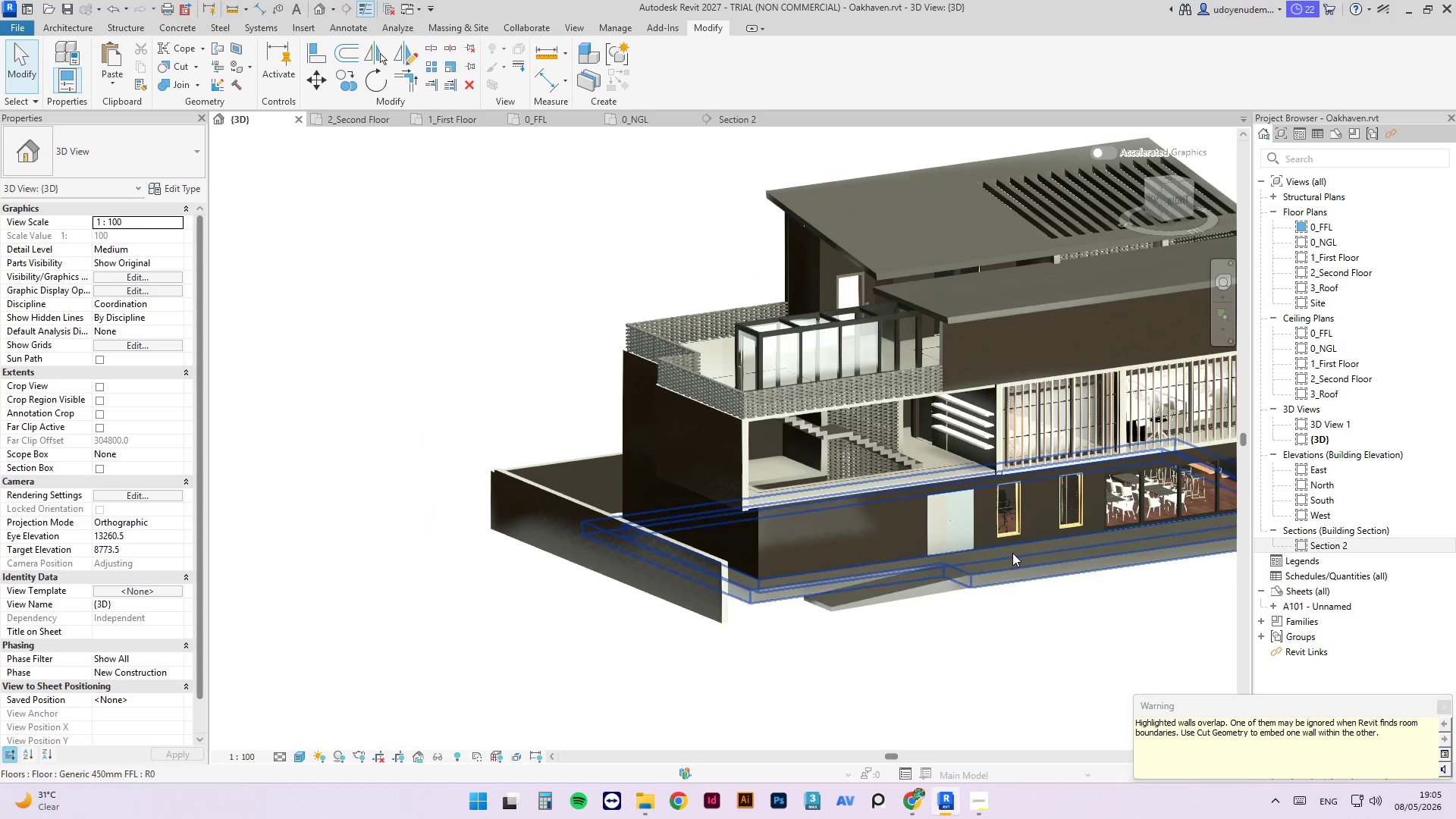 
hold_key(key=ShiftLeft, duration=1.42)
 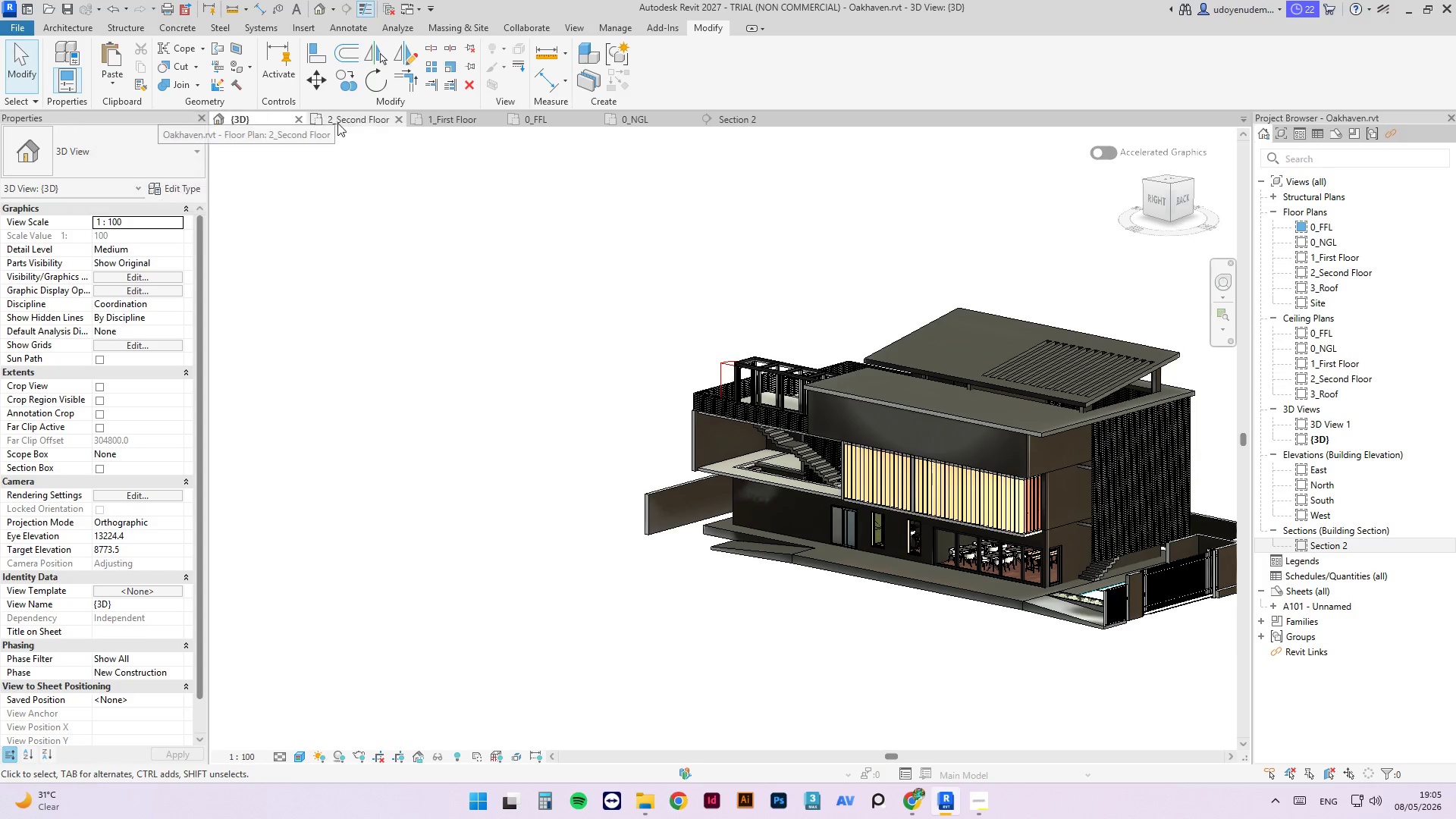 
scroll: coordinate [767, 449], scroll_direction: down, amount: 3.0
 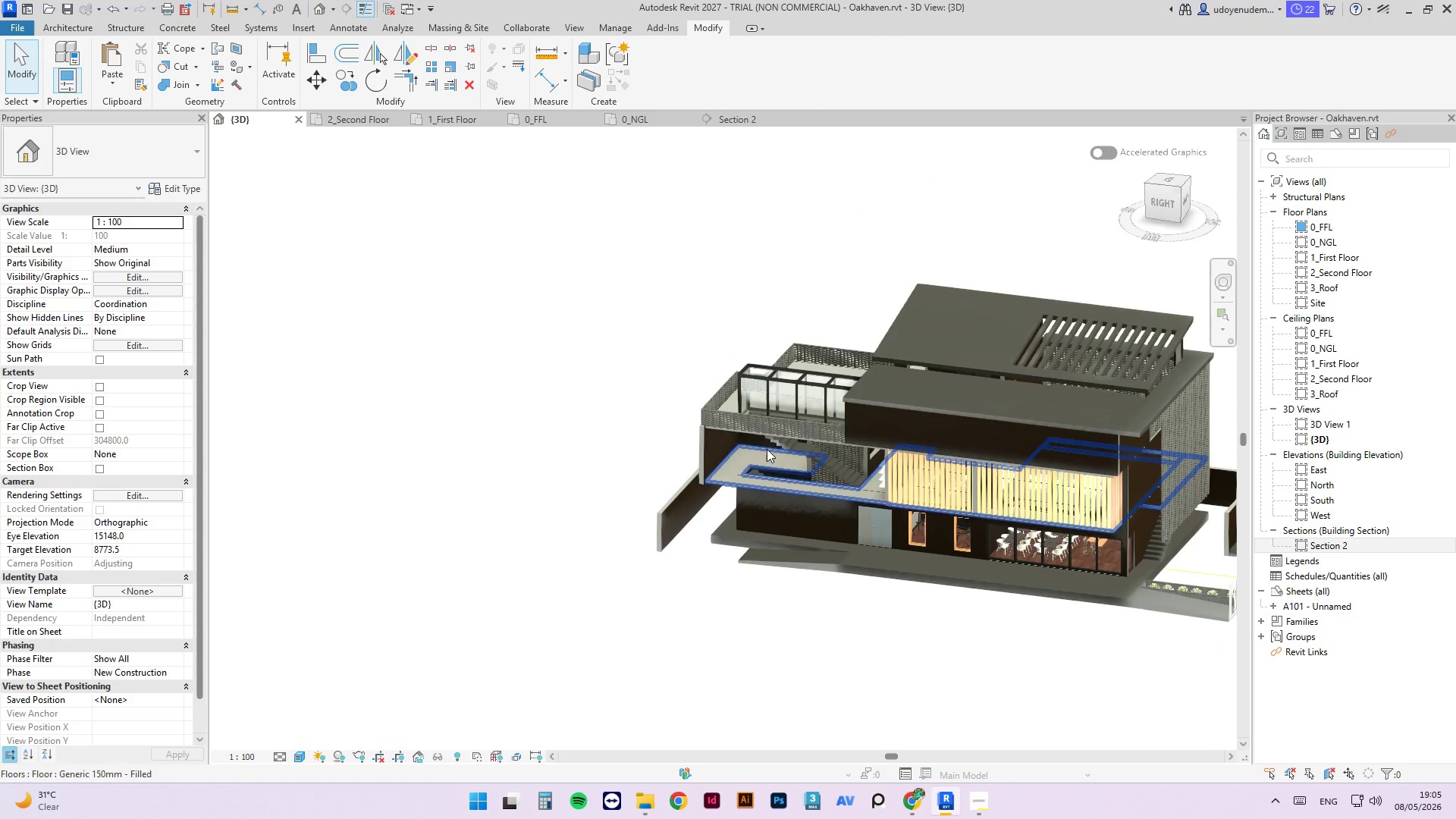 
left_click([340, 124])
 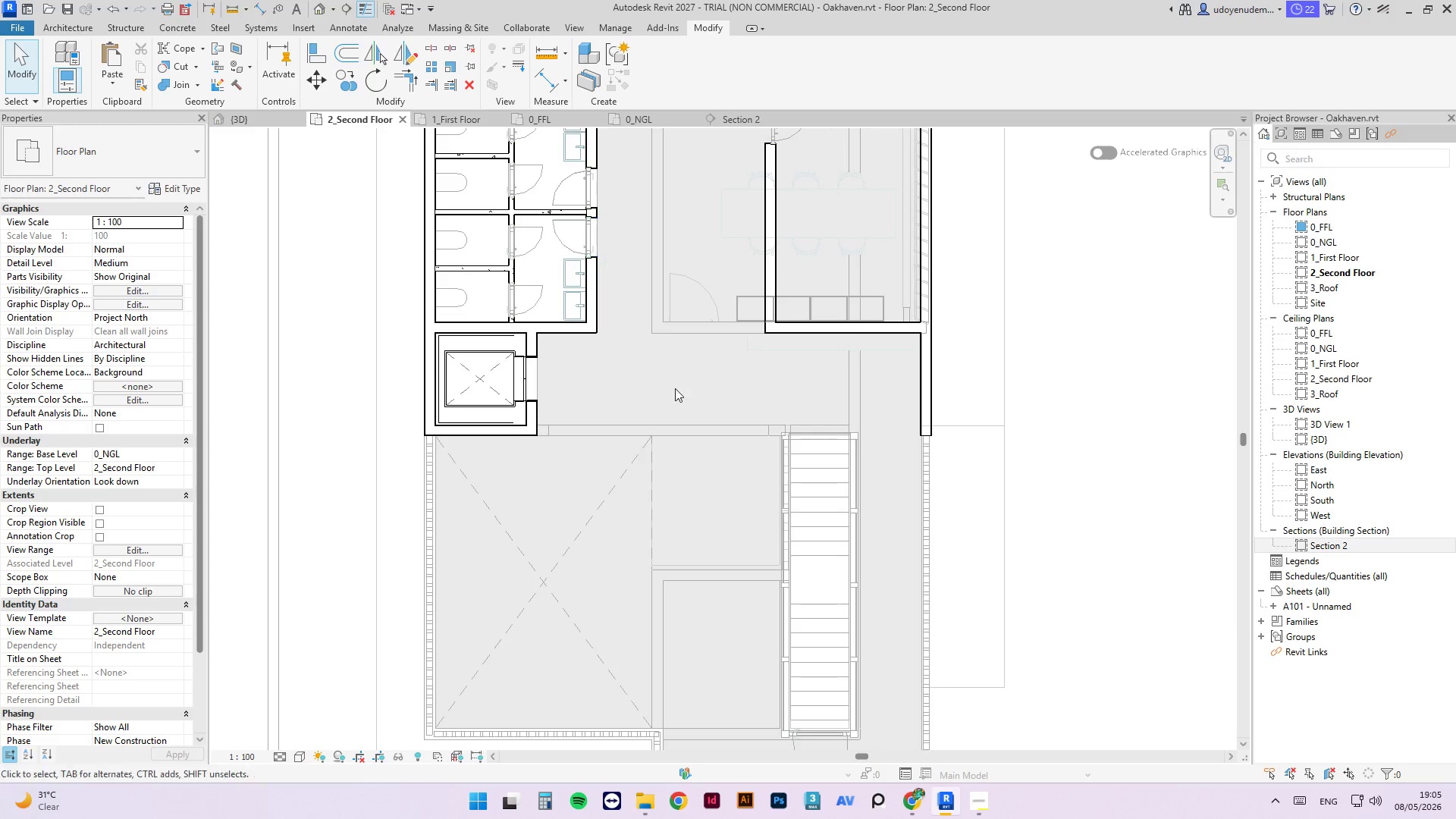 
scroll: coordinate [915, 388], scroll_direction: up, amount: 1.0
 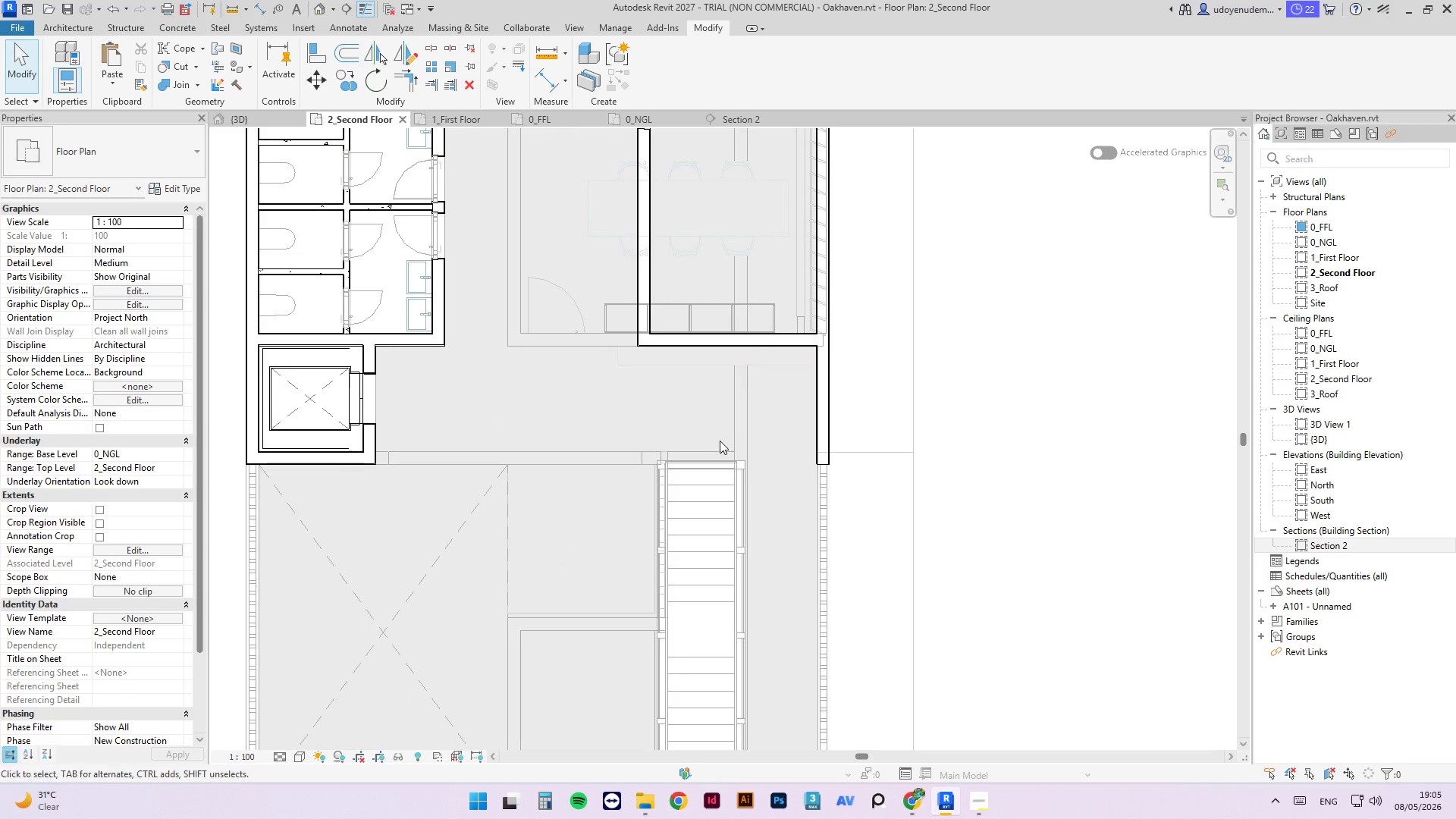 
left_click([467, 117])
 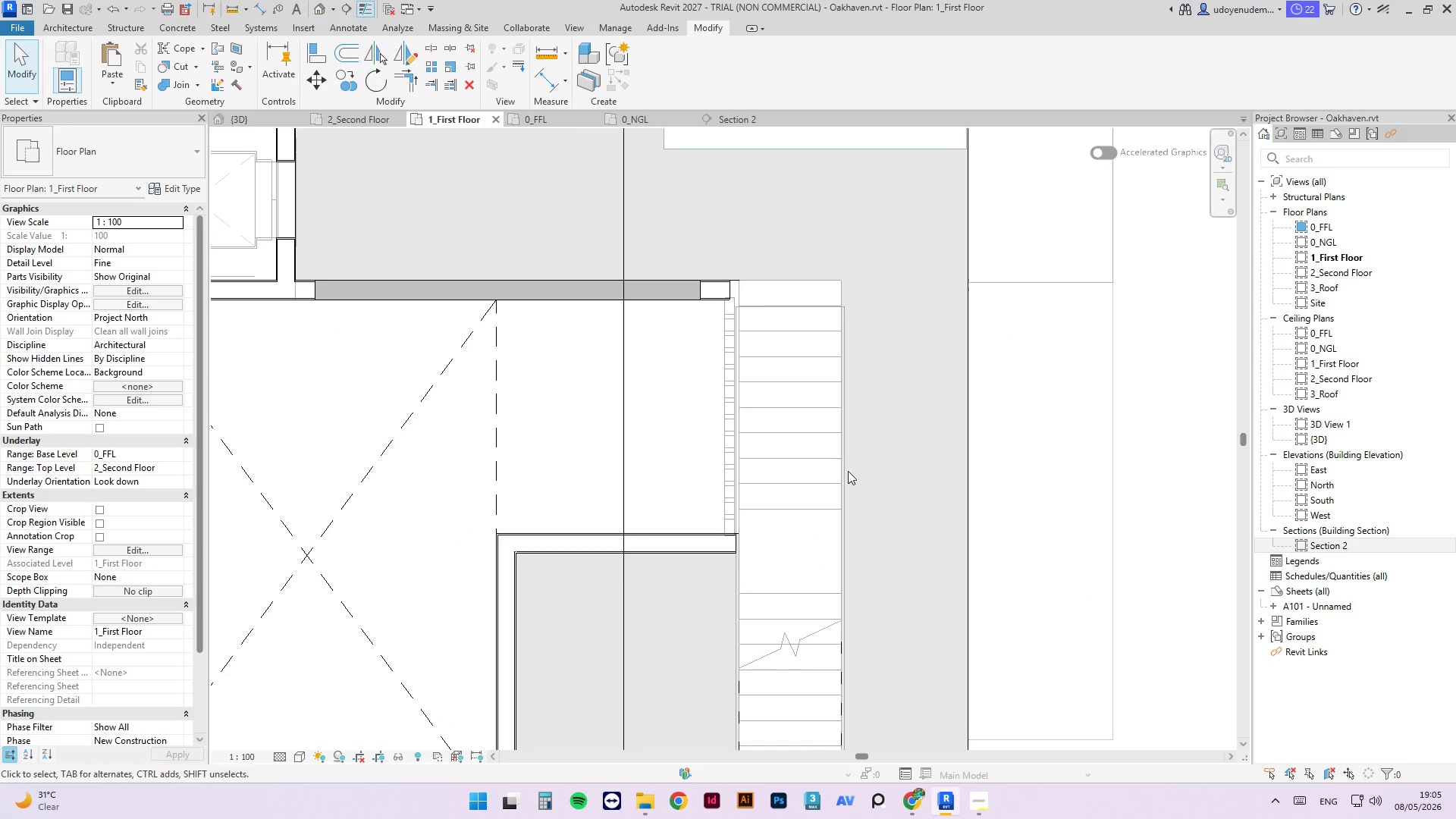 
scroll: coordinate [740, 521], scroll_direction: down, amount: 5.0
 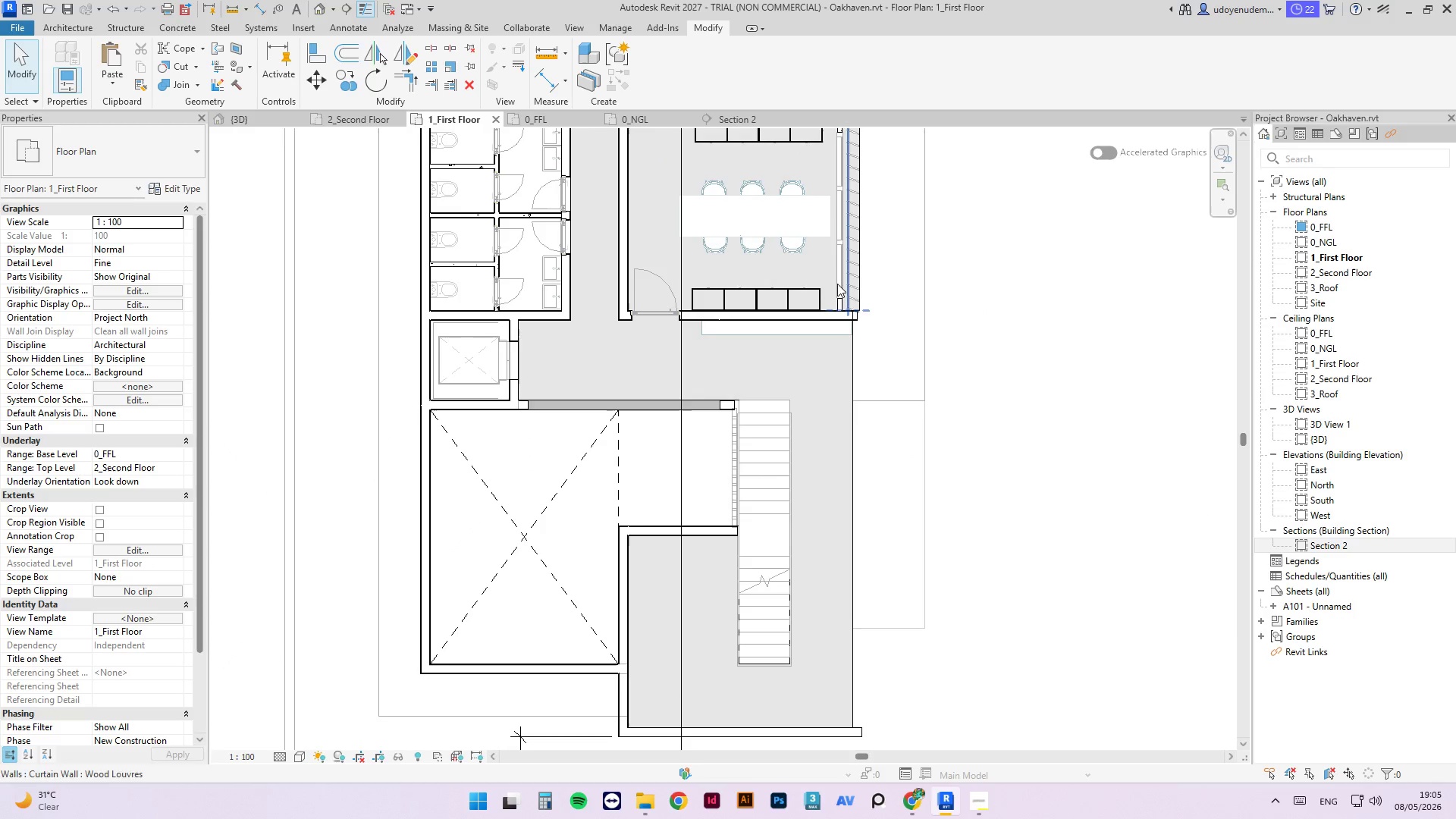 
scroll: coordinate [849, 217], scroll_direction: up, amount: 3.0
 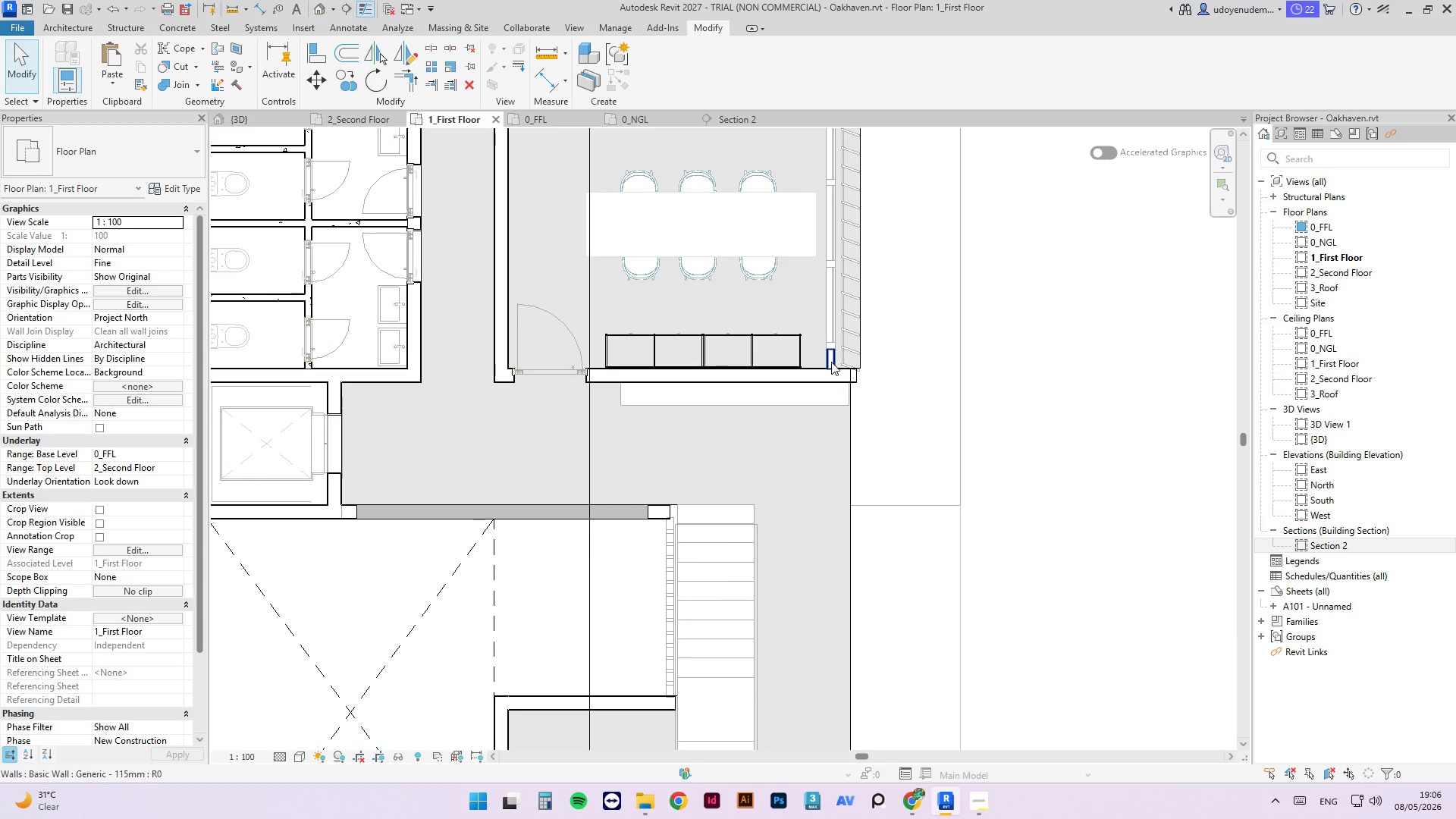 
left_click([831, 362])
 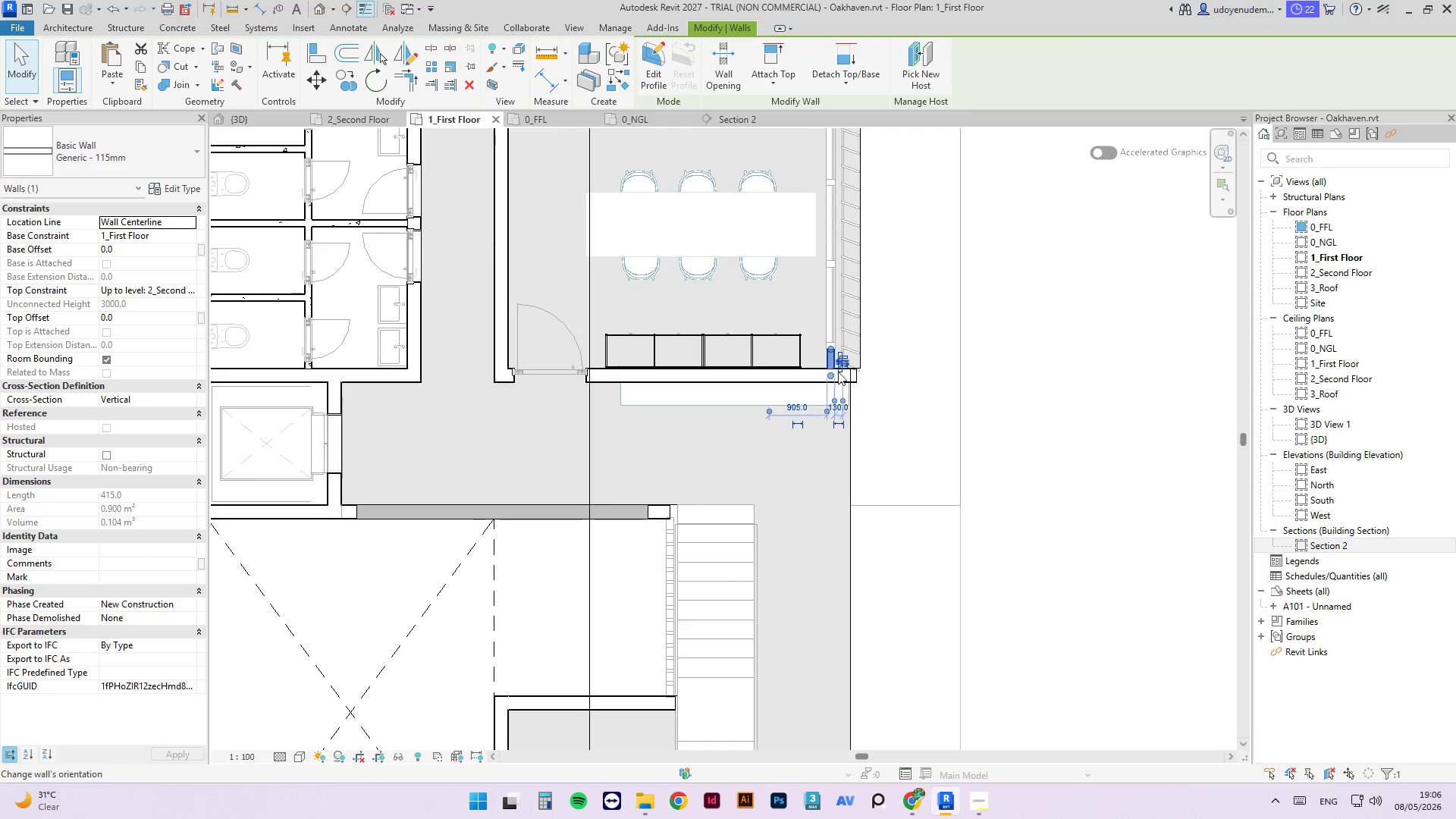 
scroll: coordinate [843, 384], scroll_direction: up, amount: 3.0
 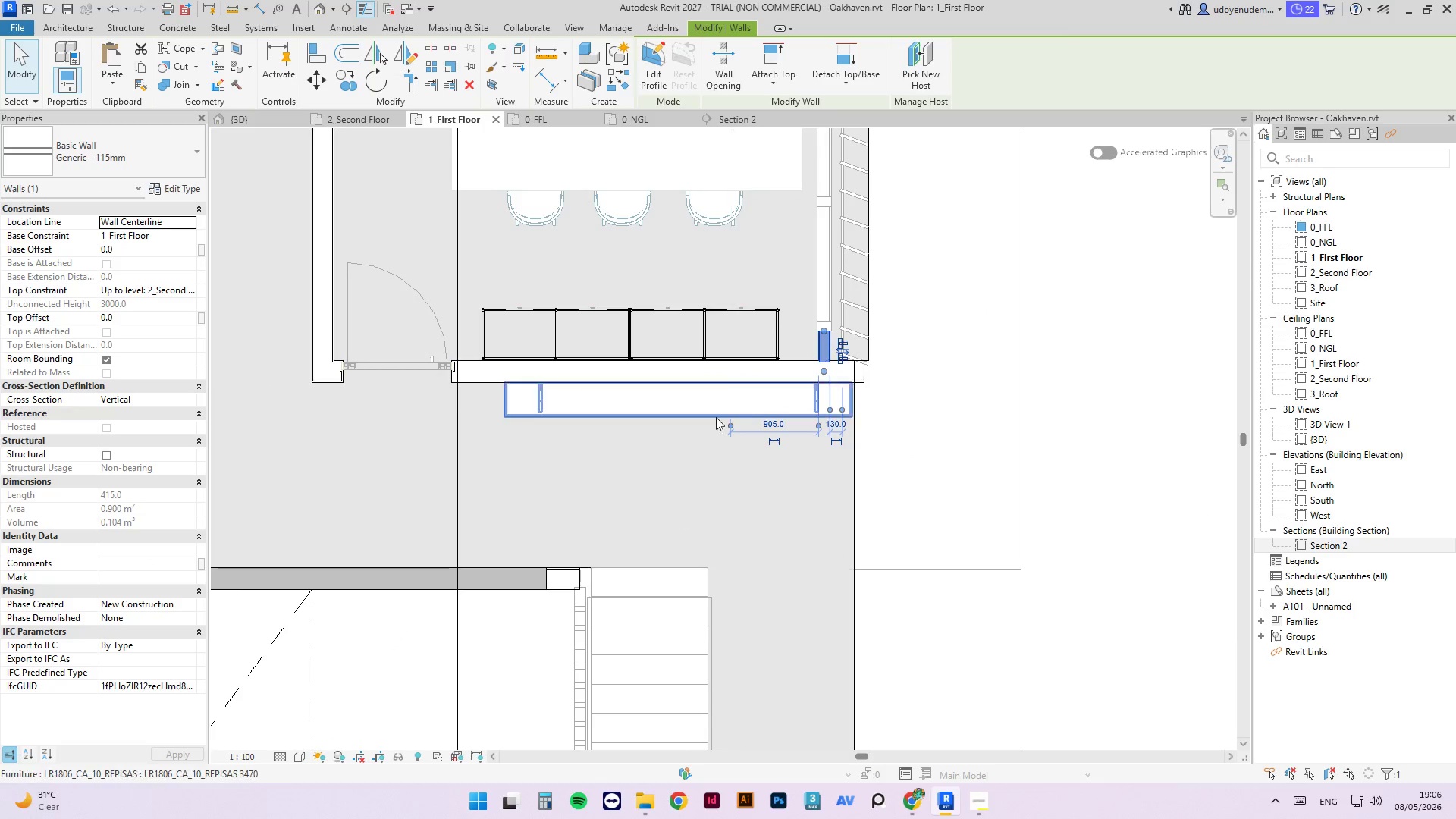 
left_click([708, 419])
 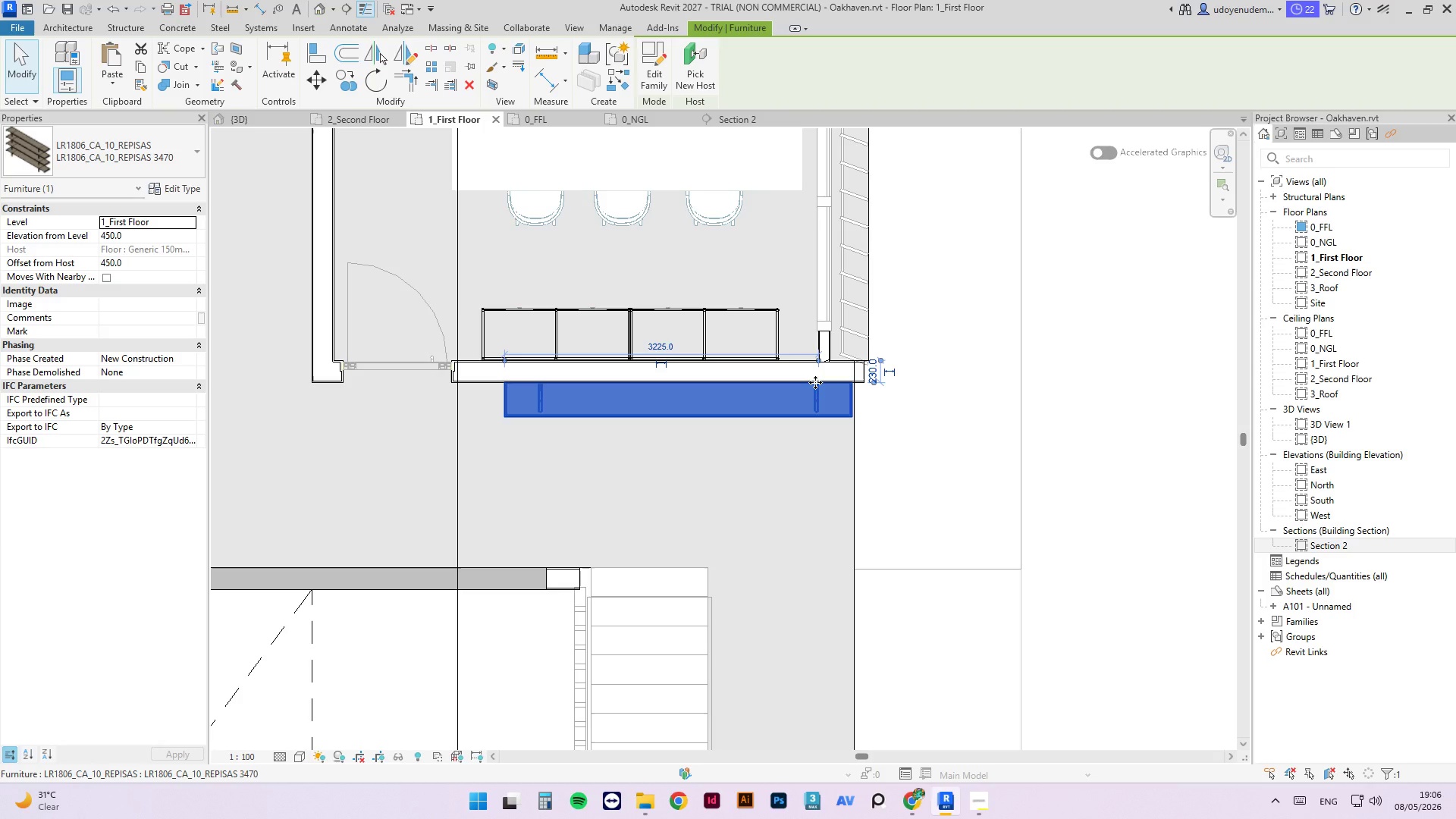 
key(ArrowLeft)
 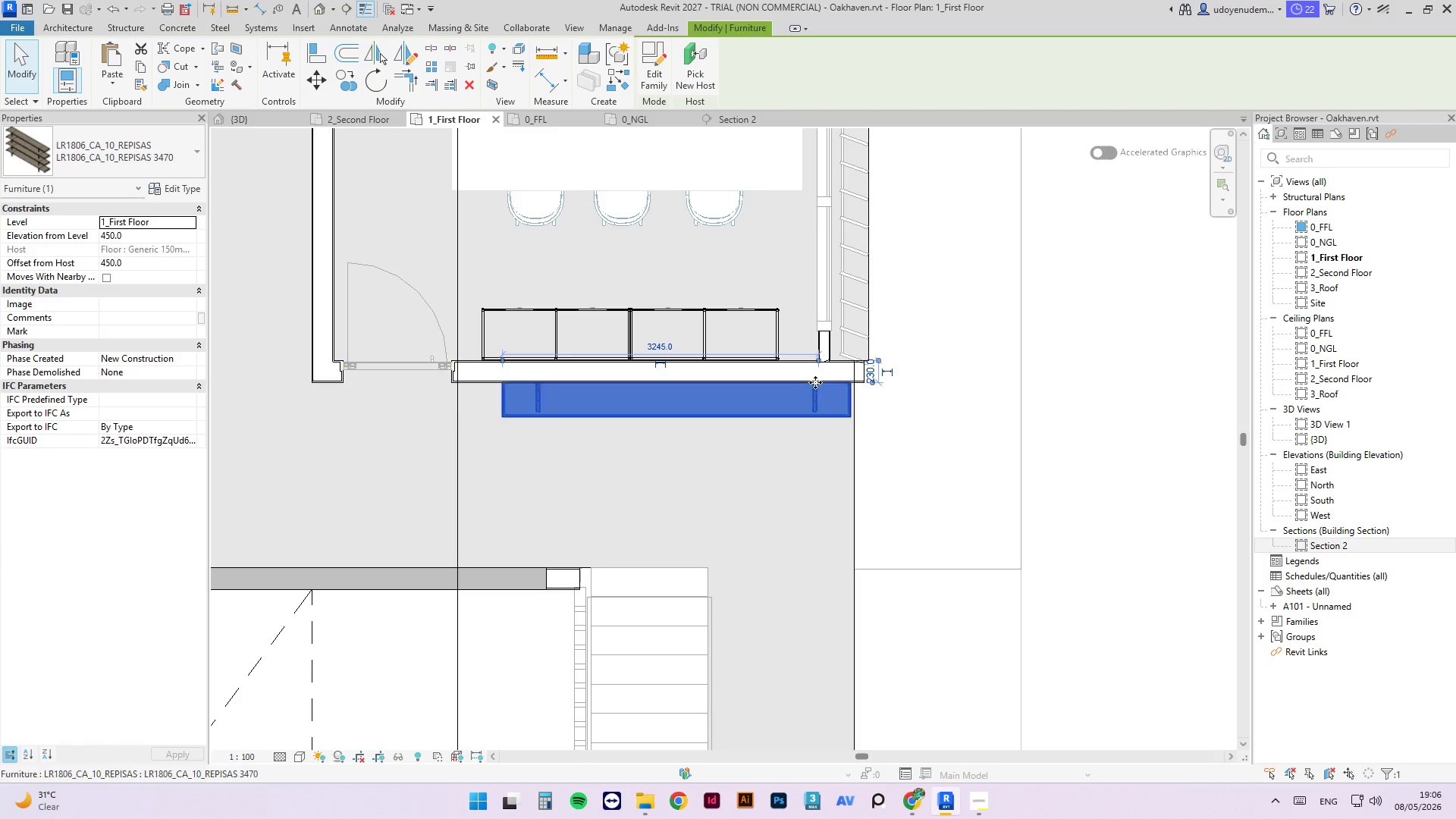 
key(ArrowLeft)
 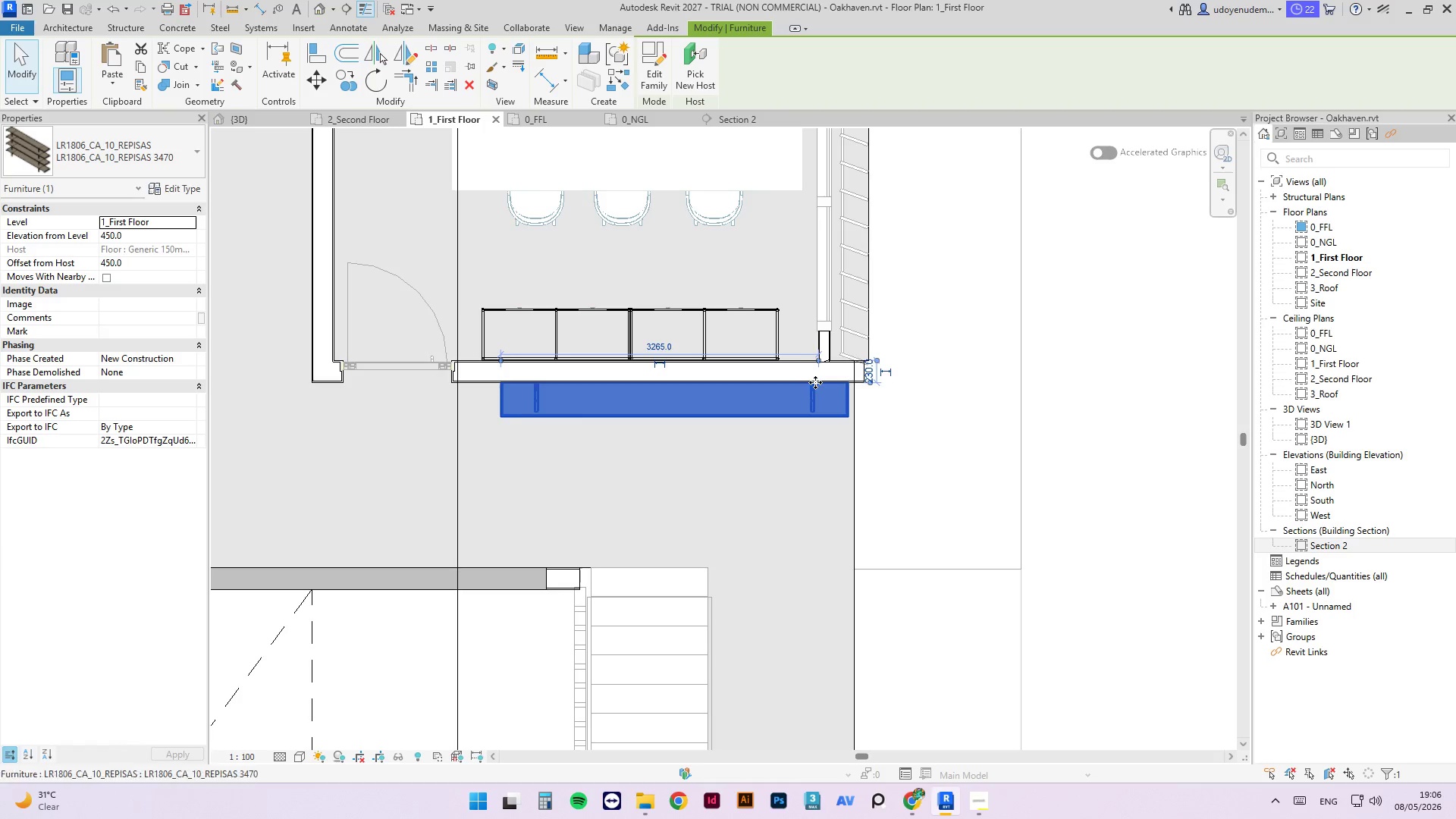 
key(ArrowLeft)
 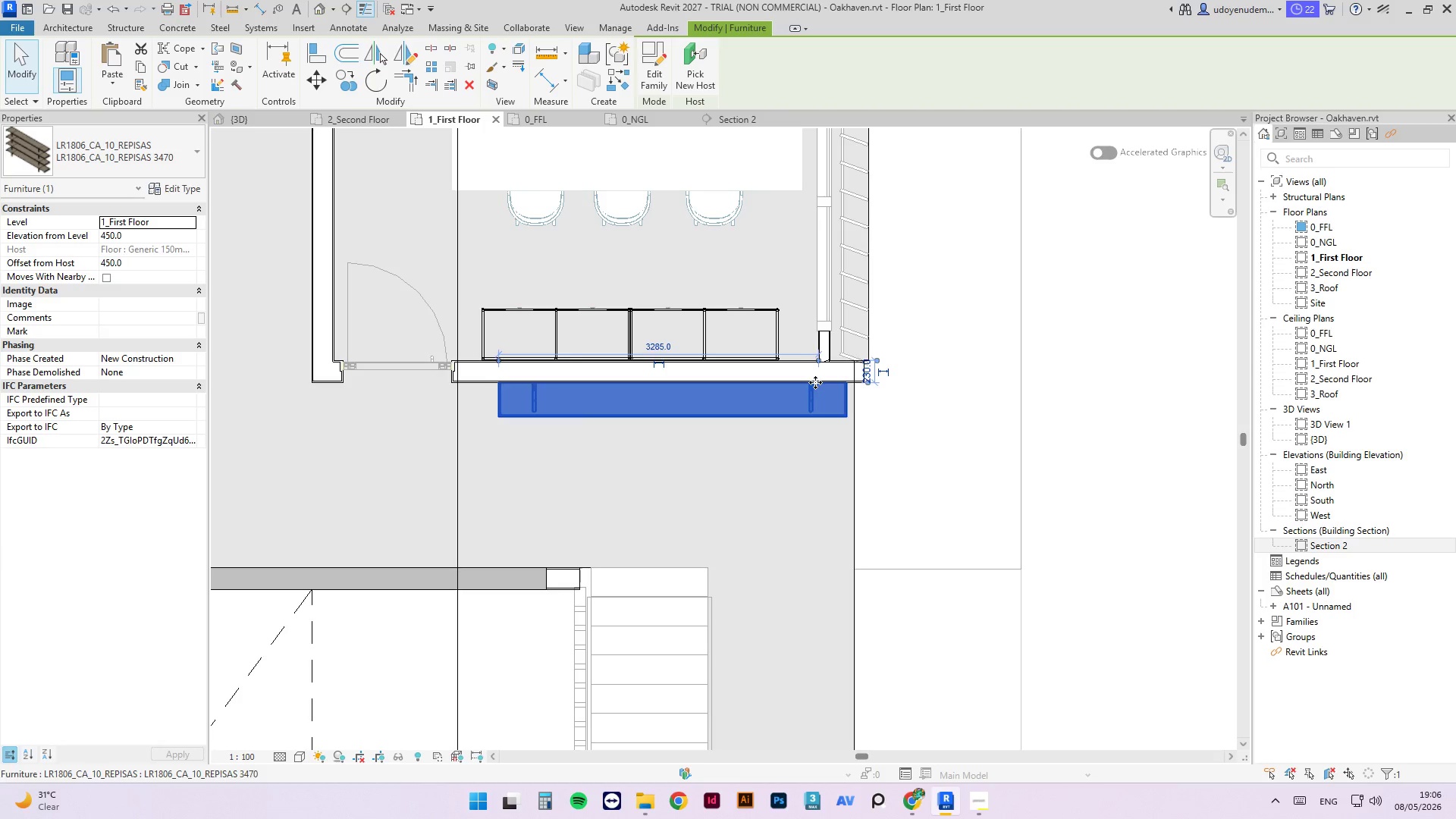 
key(ArrowLeft)
 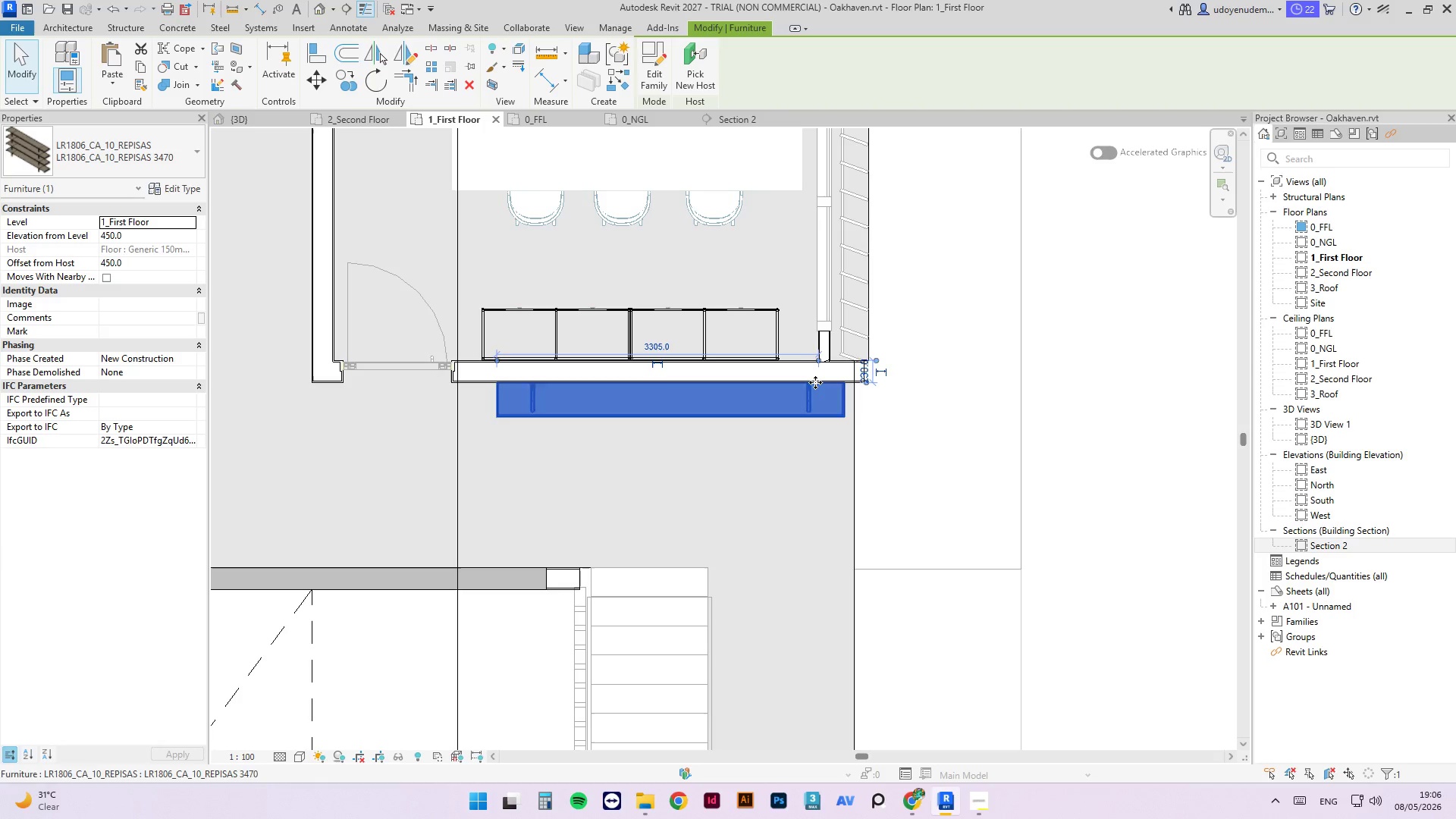 
hold_key(key=ArrowLeft, duration=0.84)
 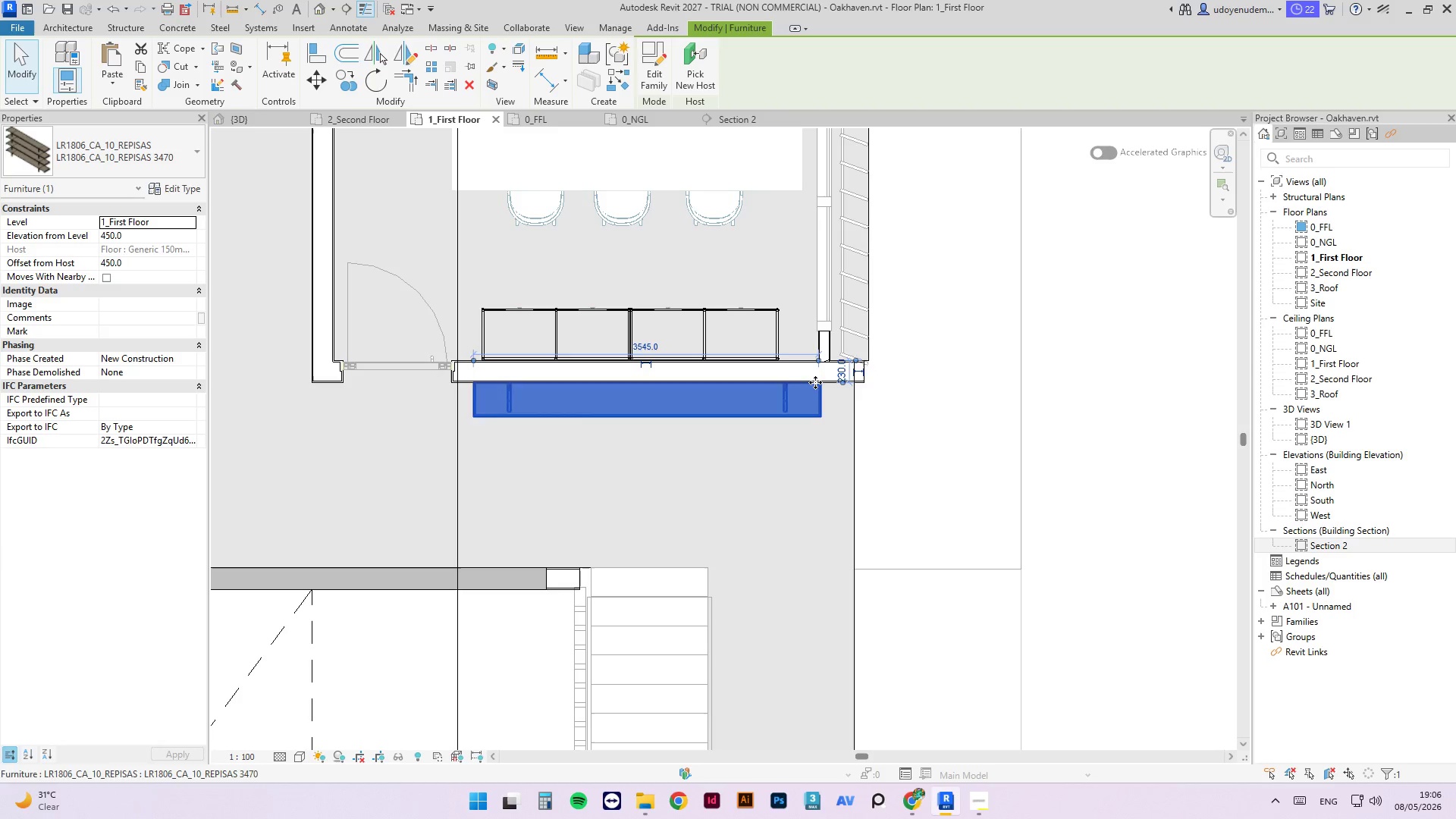 
key(ArrowLeft)
 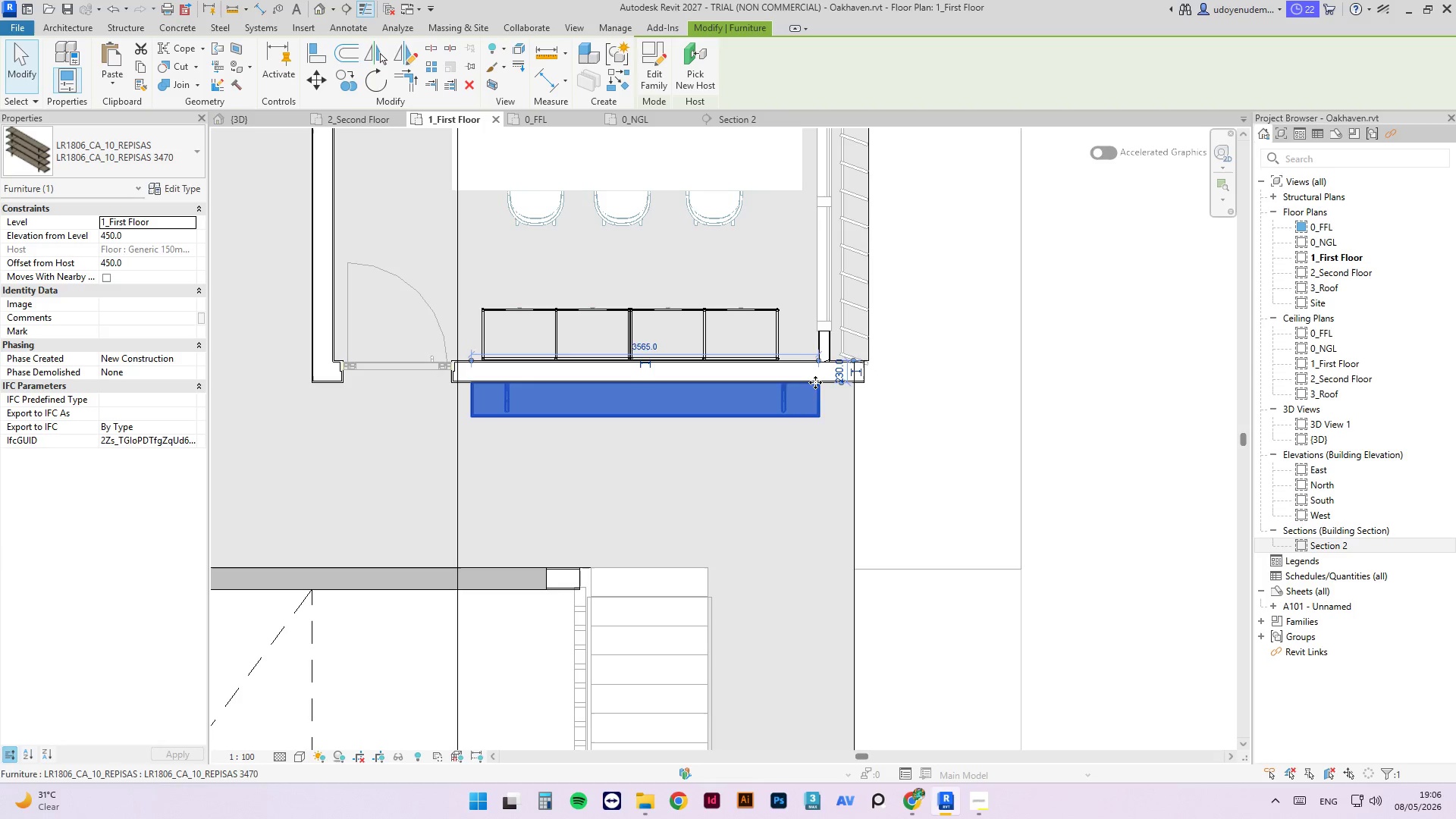 
key(ArrowLeft)
 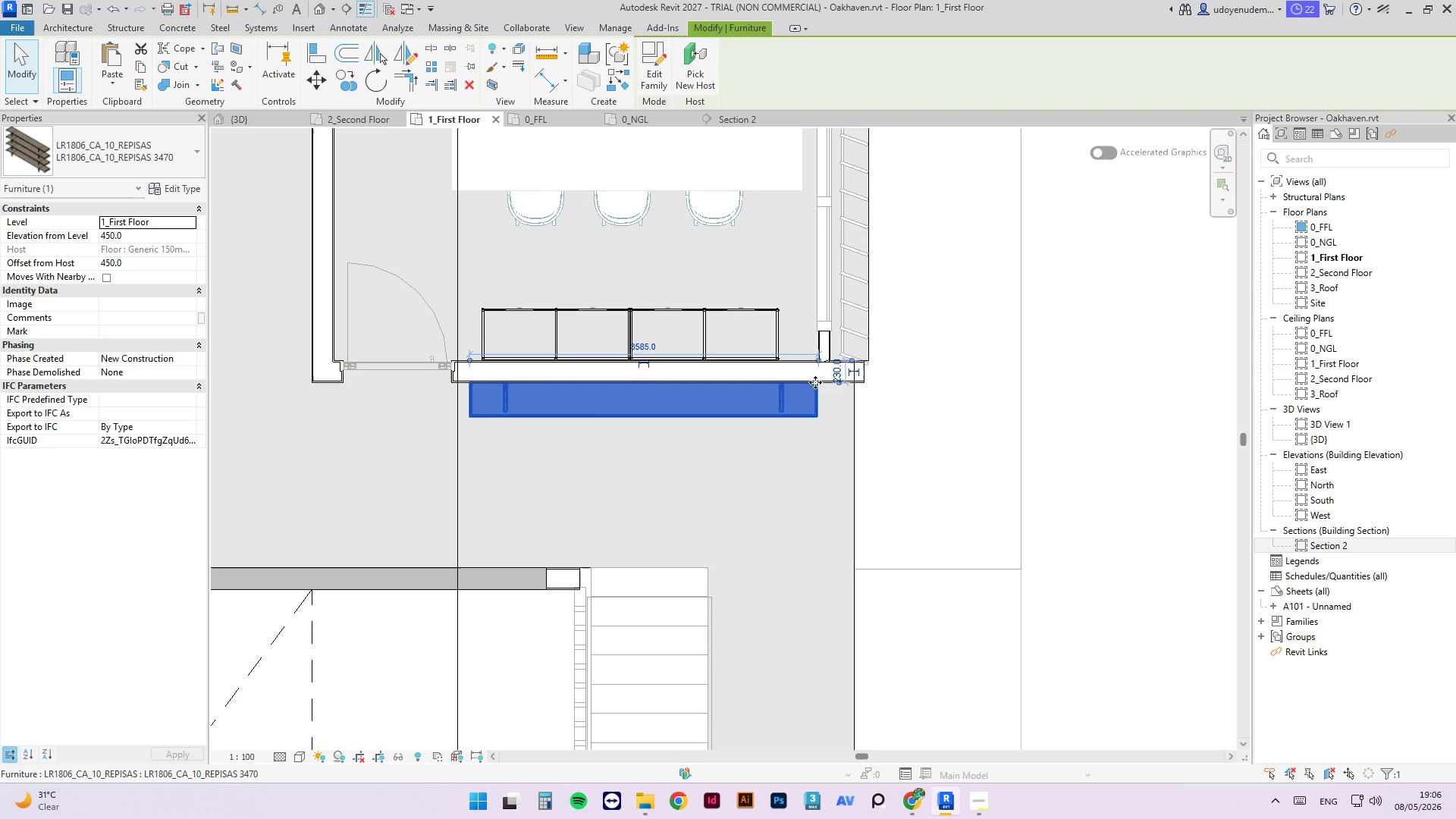 
key(ArrowLeft)
 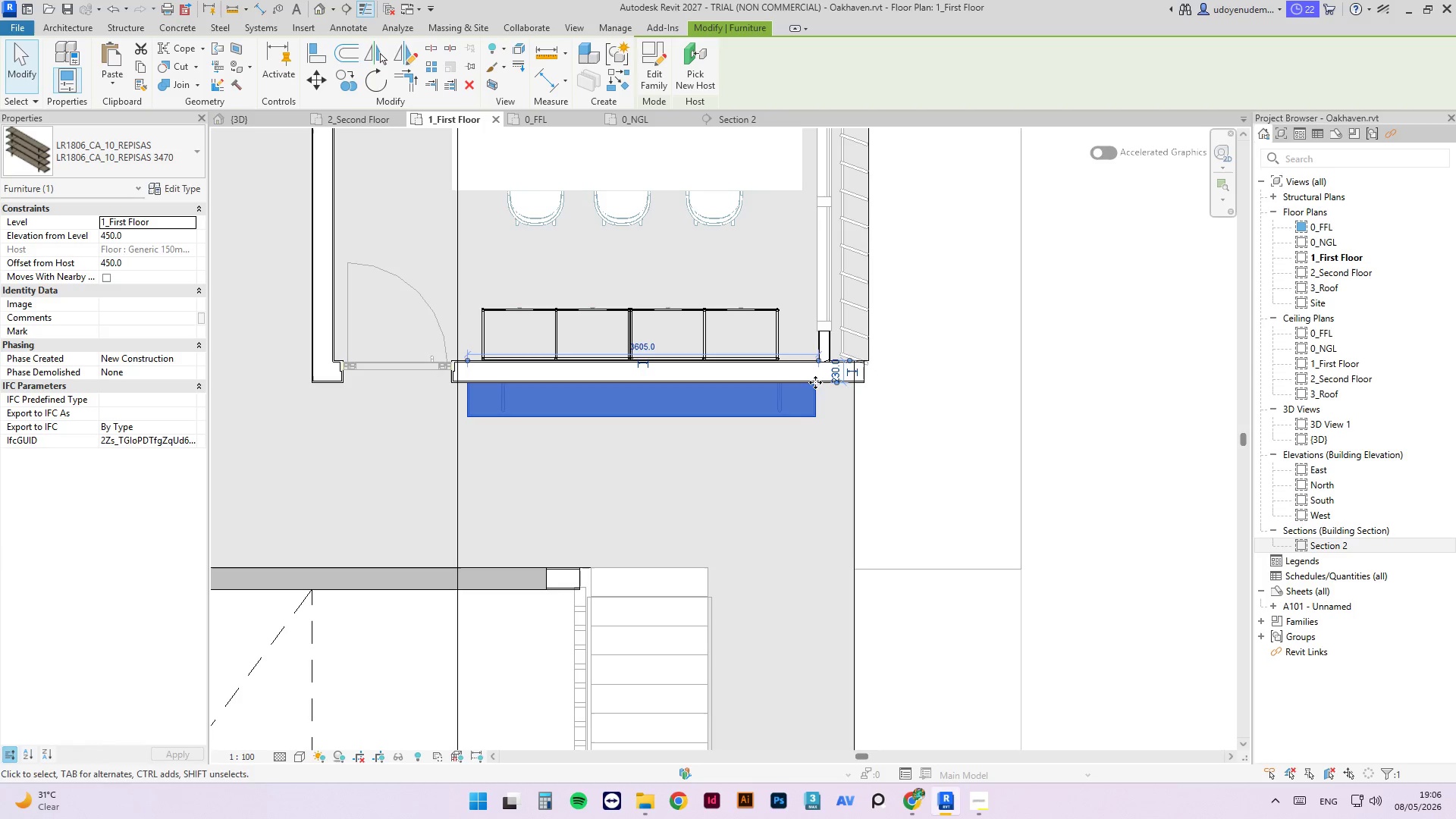 
key(ArrowLeft)
 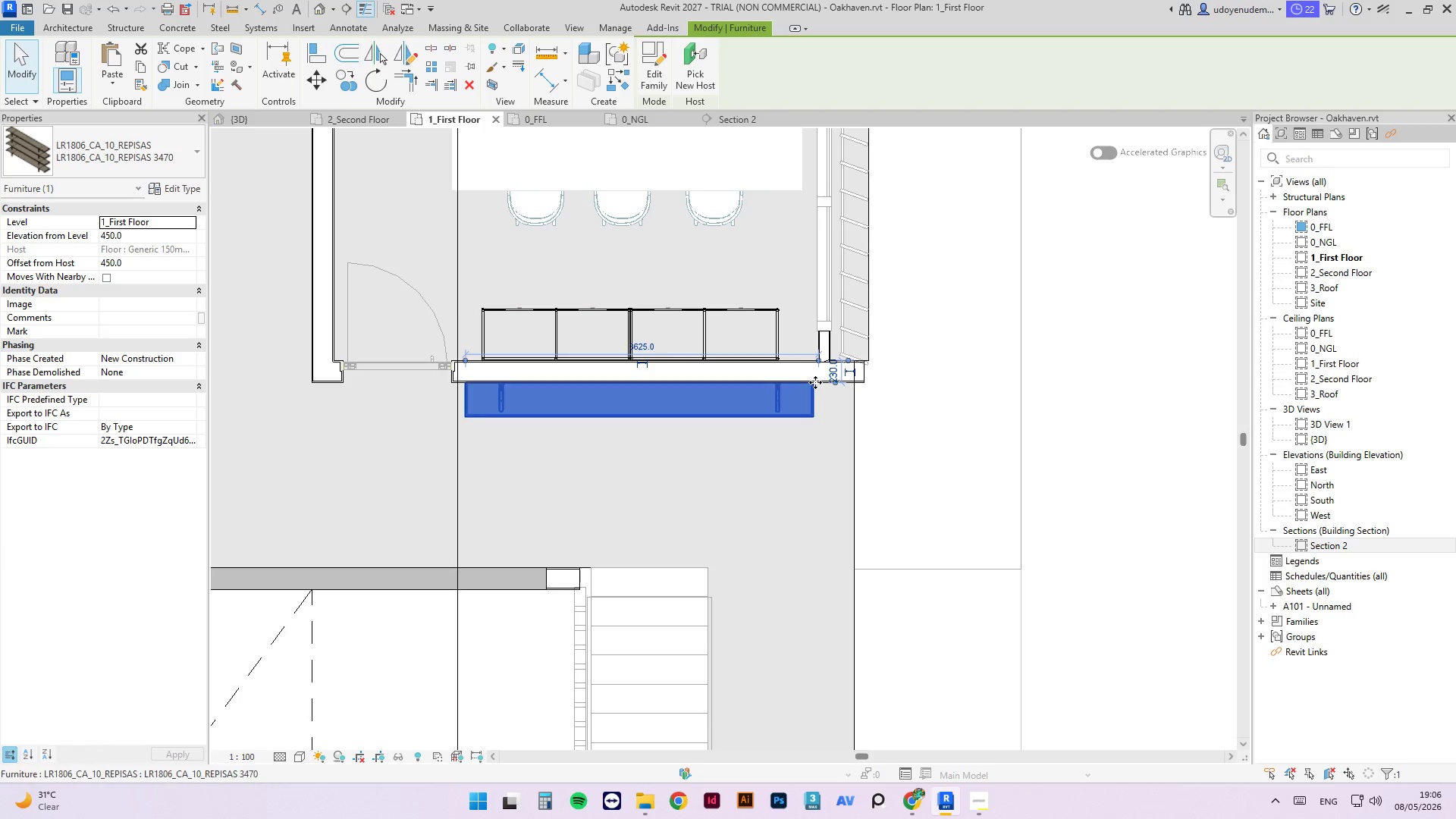 
key(ArrowLeft)
 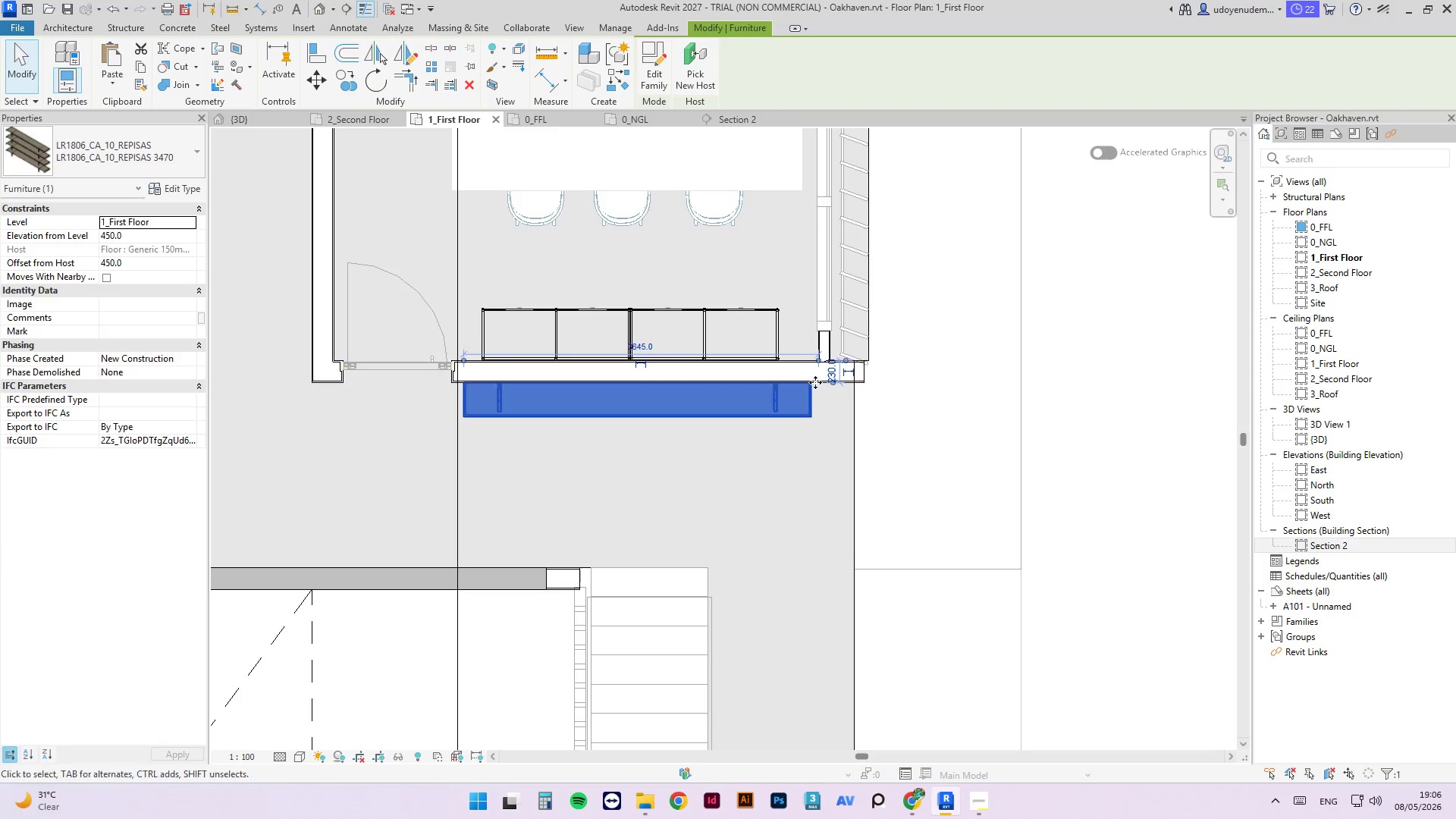 
key(ArrowLeft)
 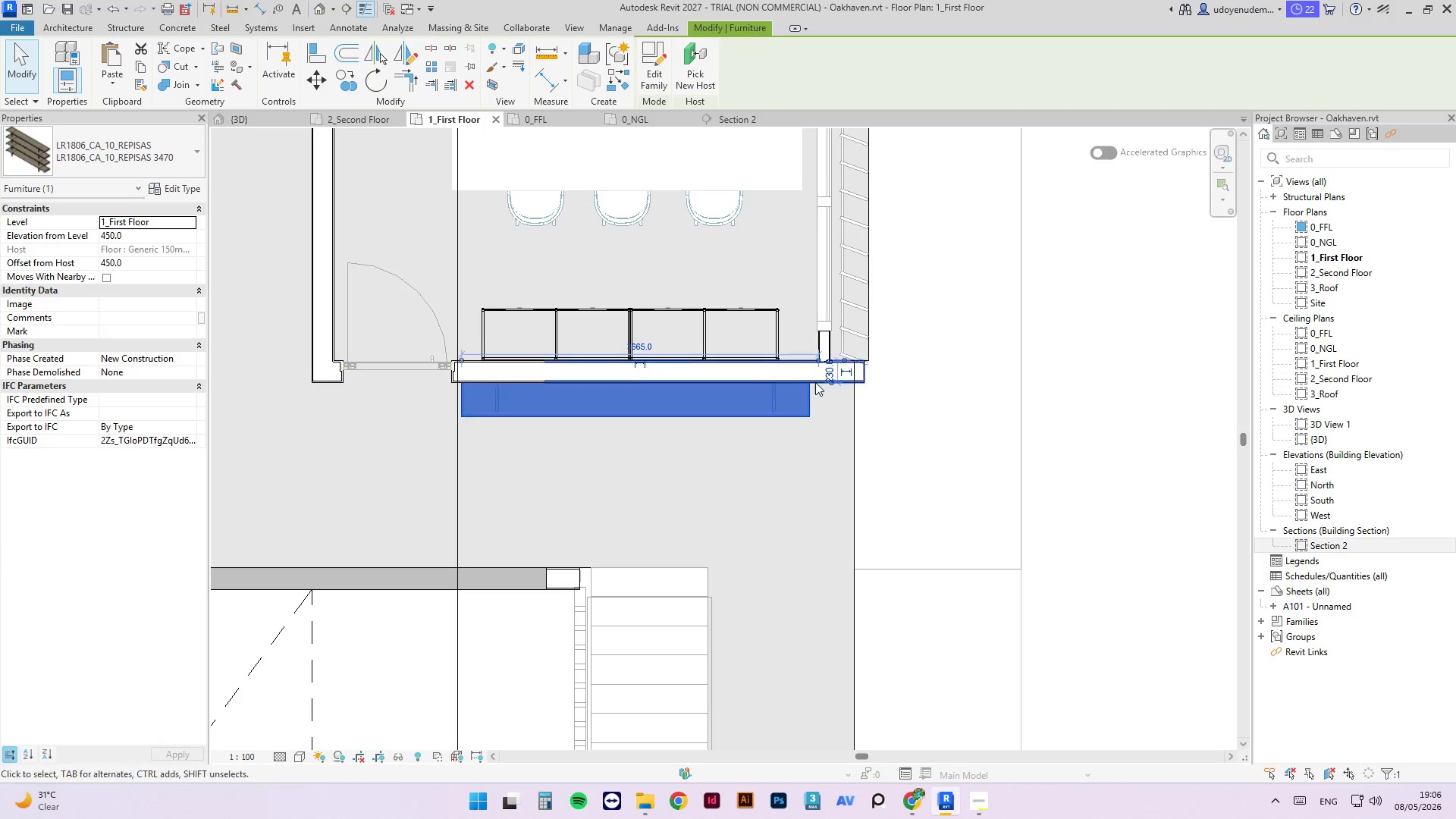 
key(ArrowLeft)
 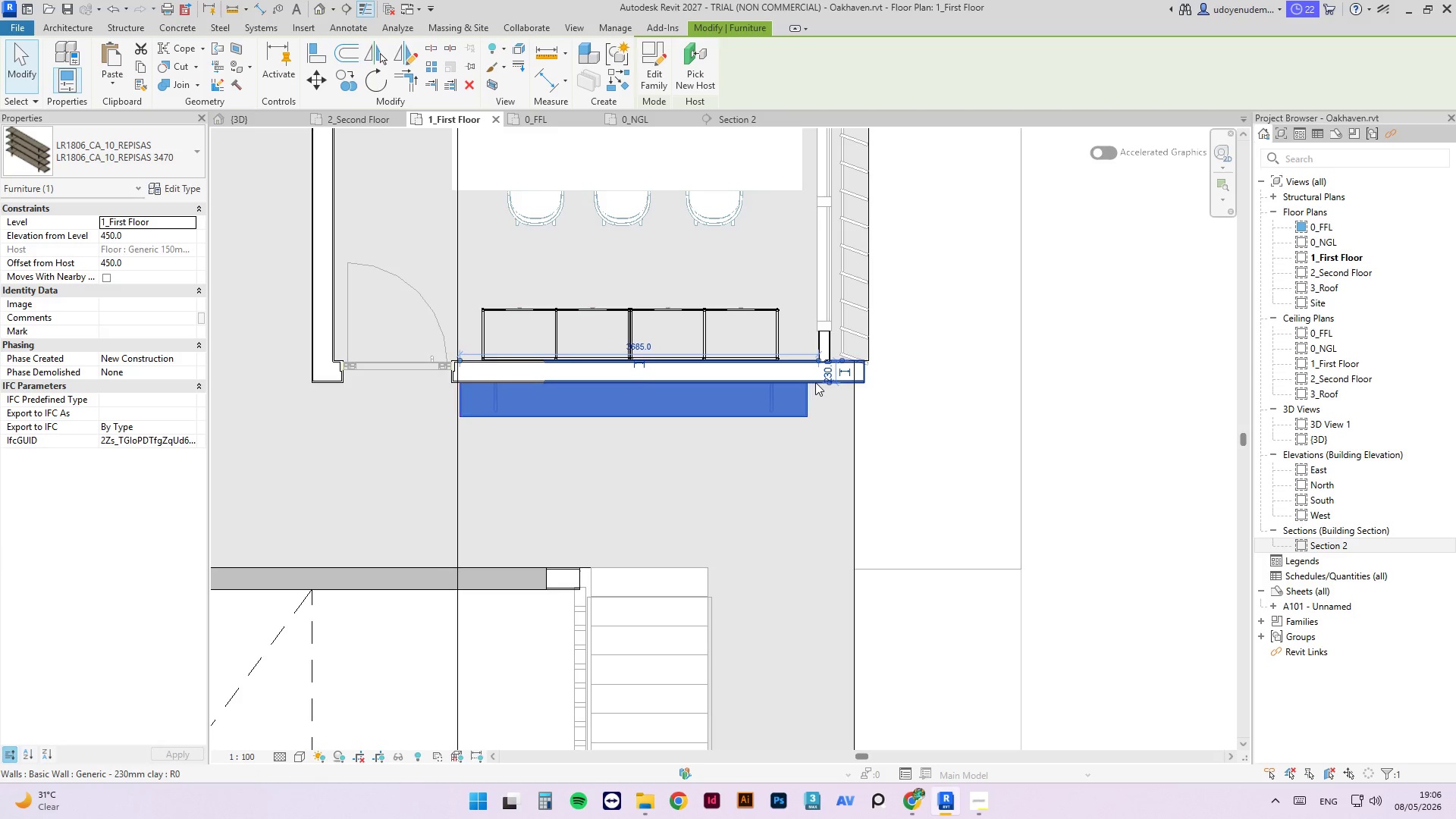 
key(ArrowLeft)
 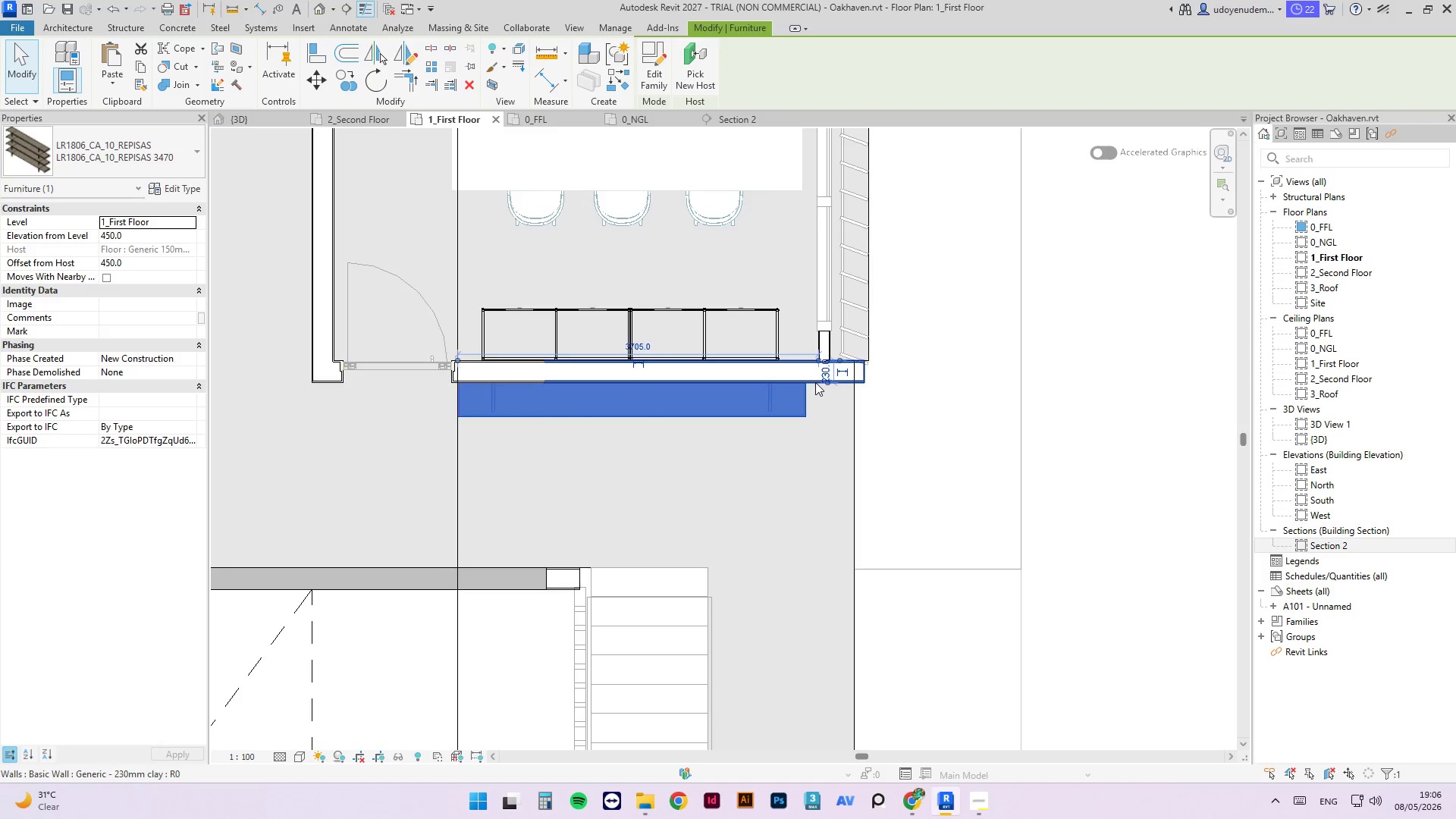 
key(ArrowRight)
 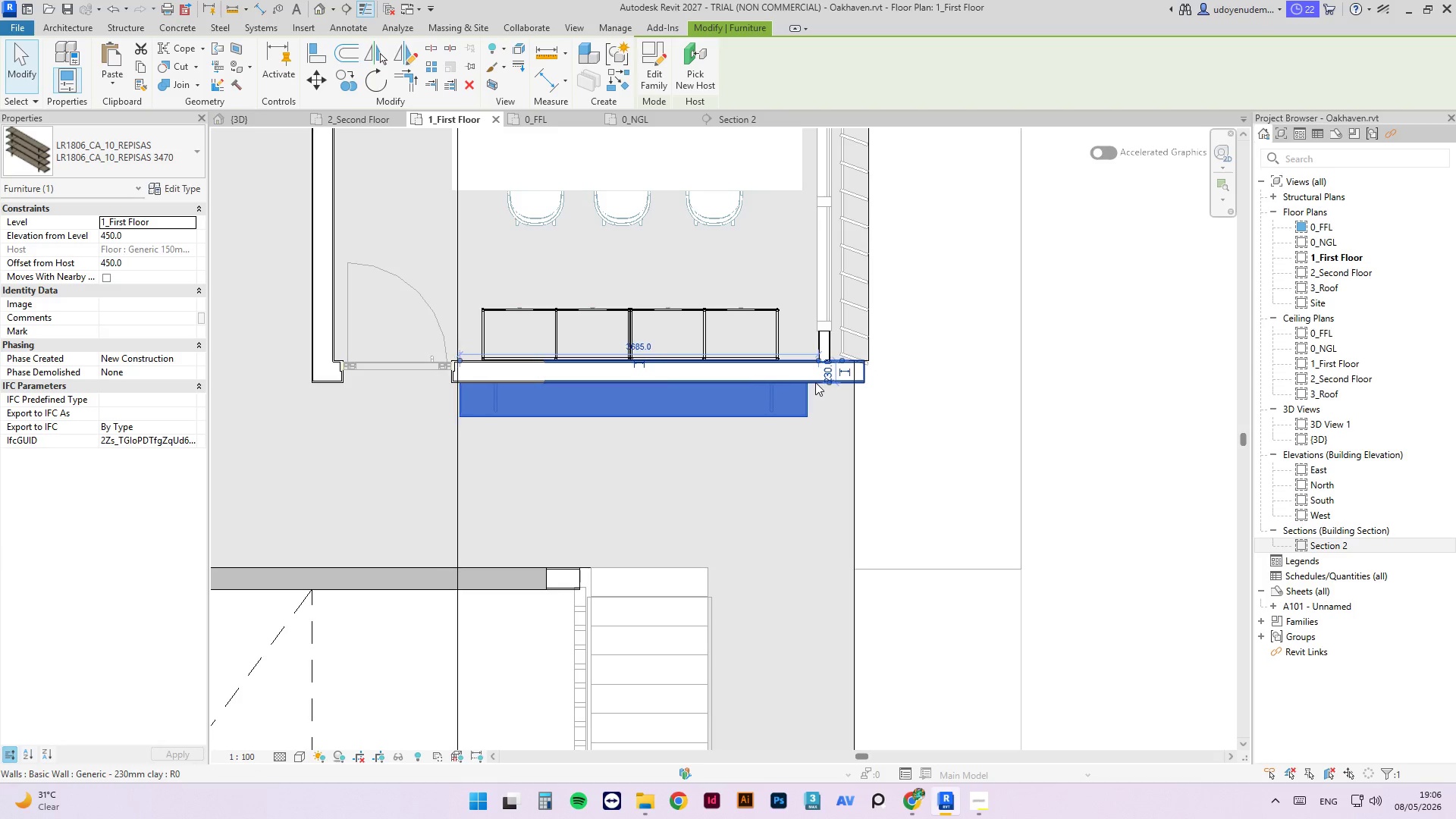 
key(ArrowRight)
 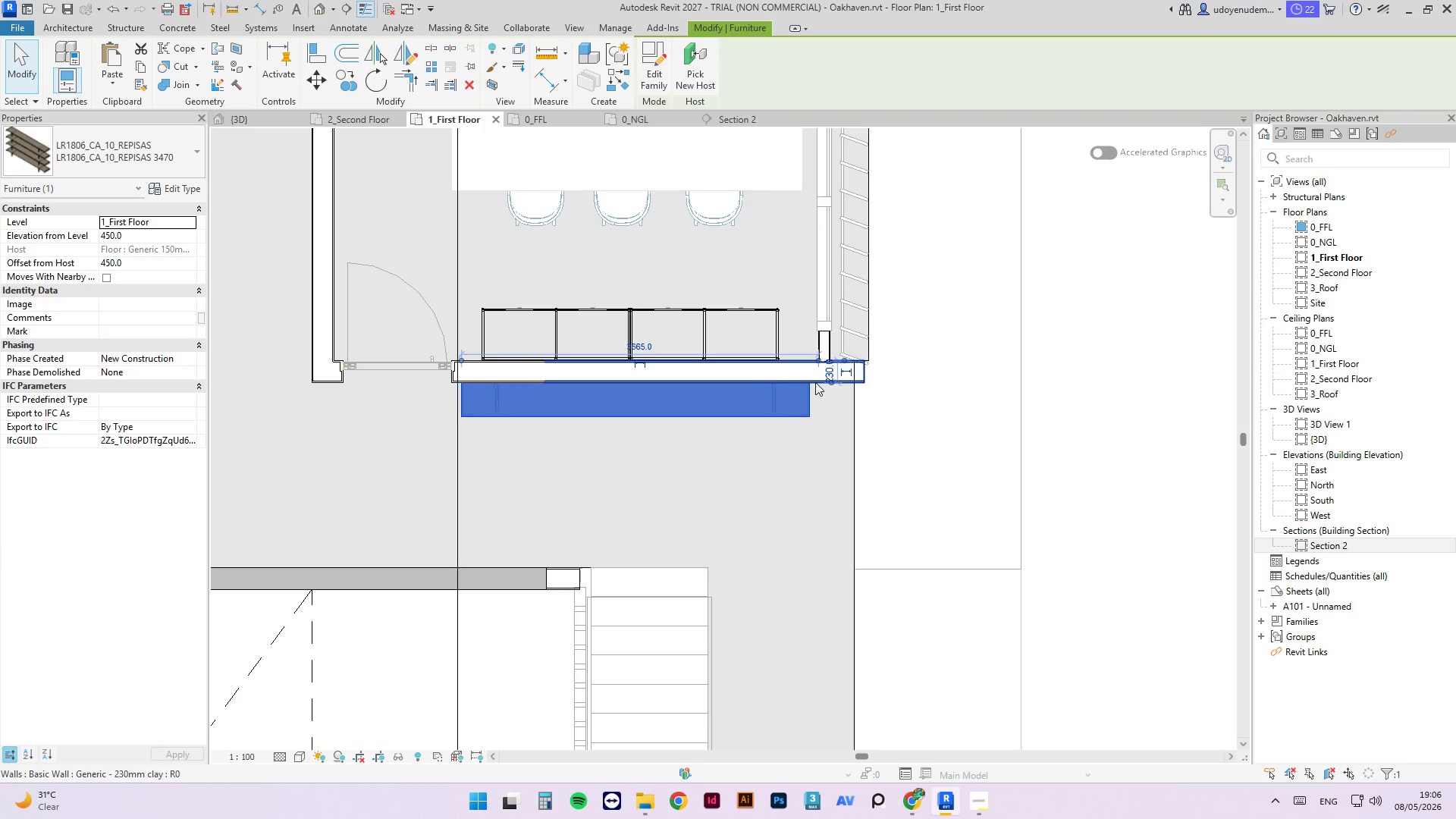 
key(ArrowRight)
 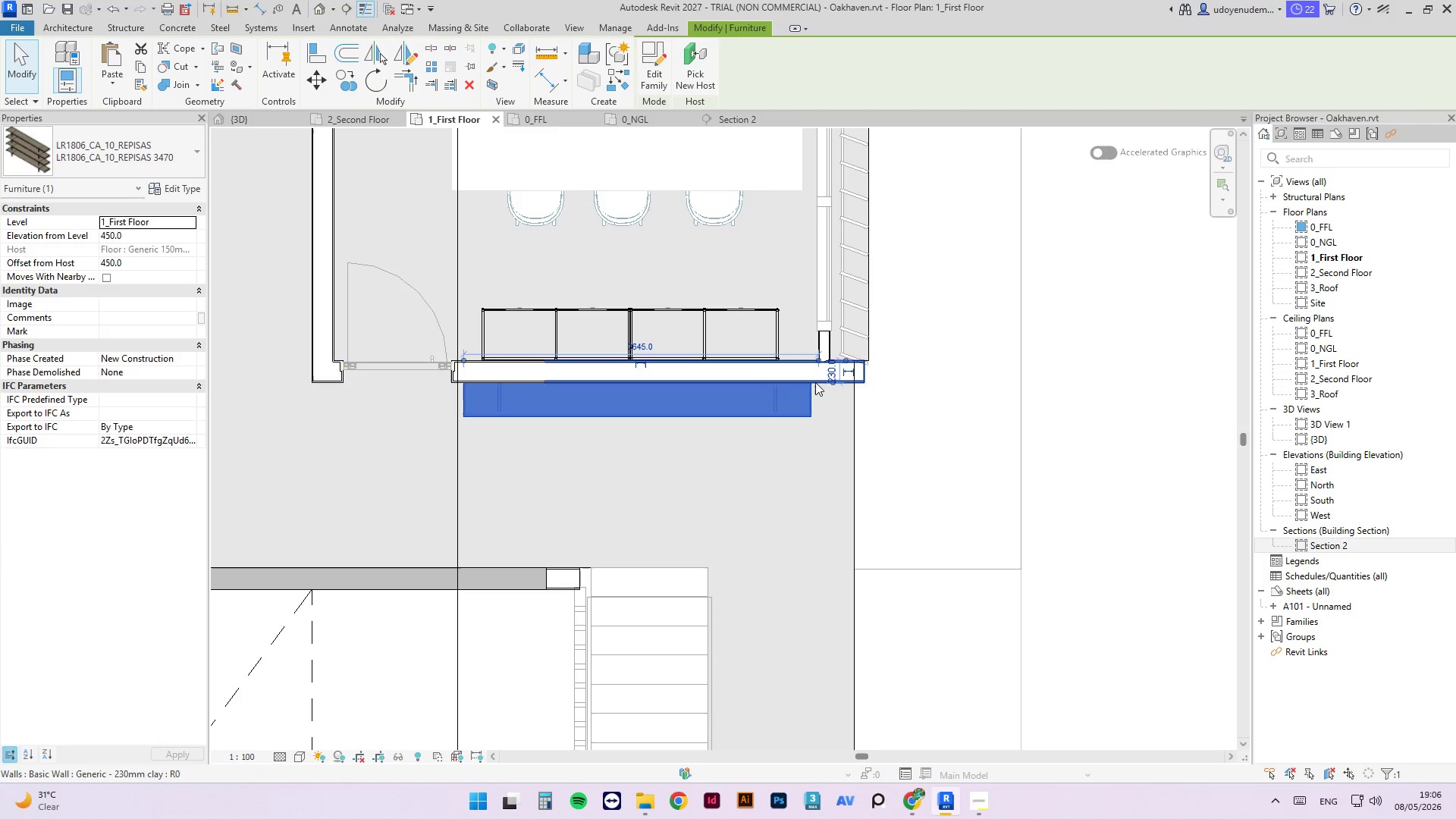 
key(ArrowRight)
 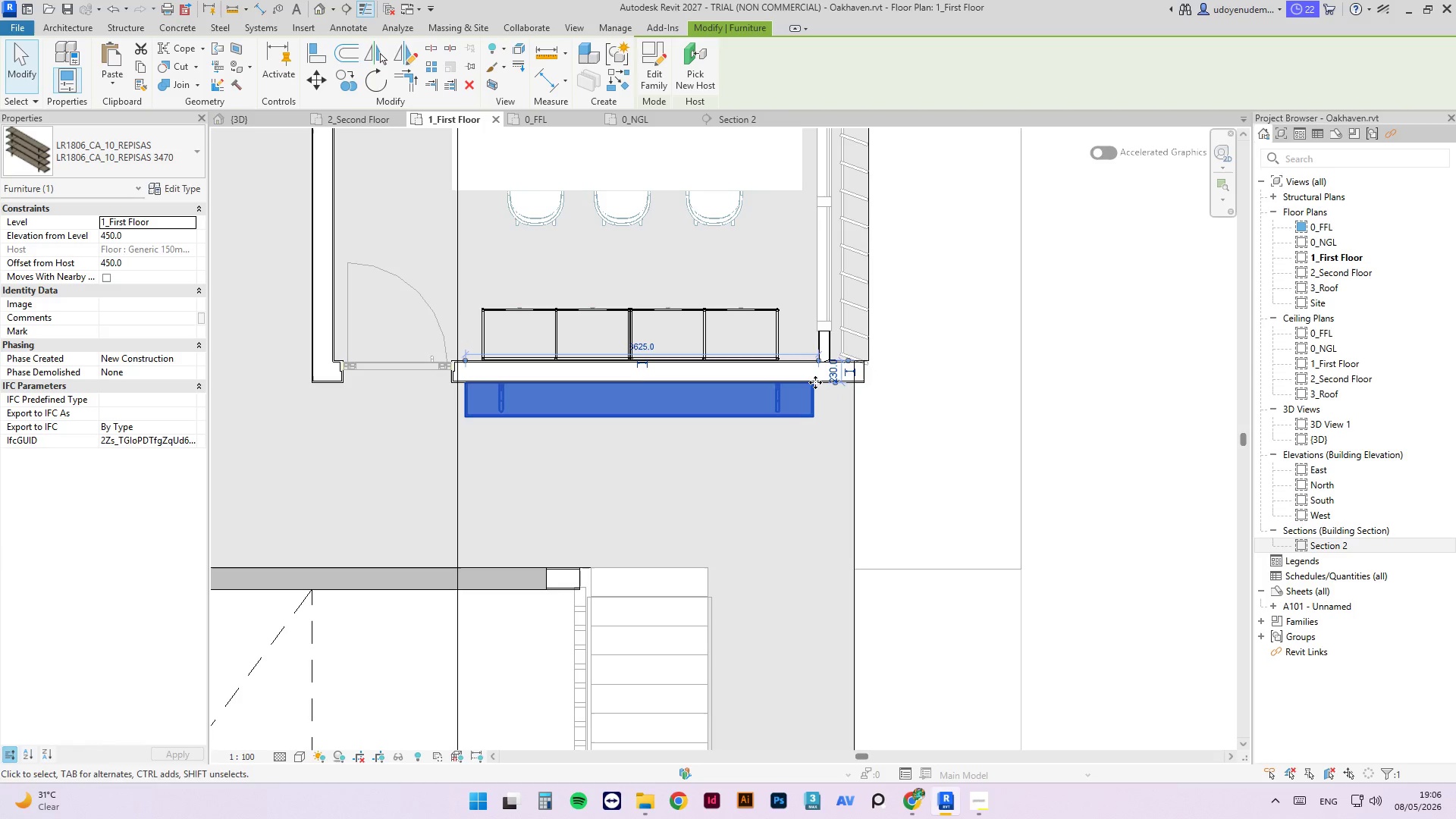 
key(ArrowRight)
 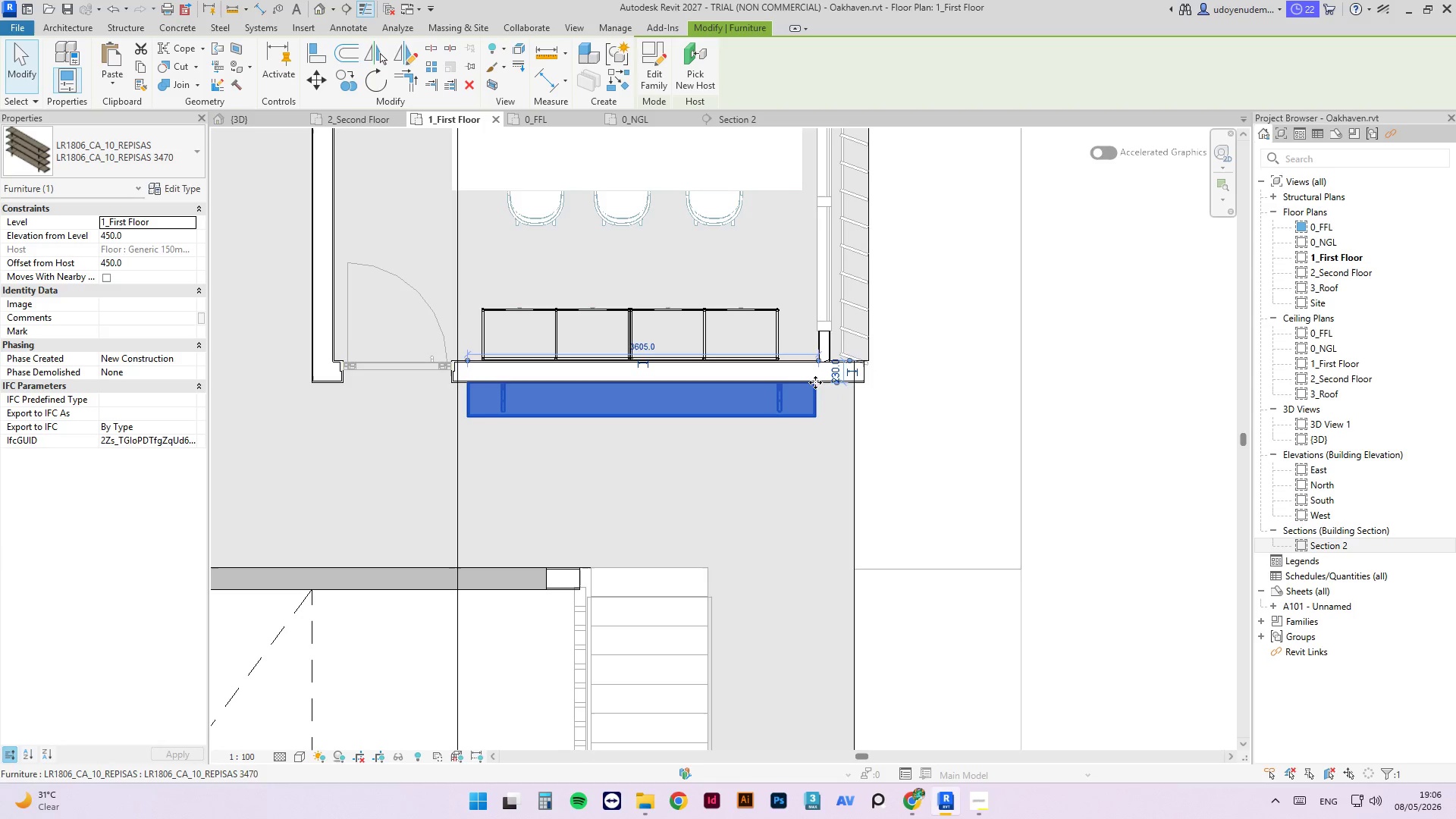 
scroll: coordinate [818, 332], scroll_direction: up, amount: 1.0
 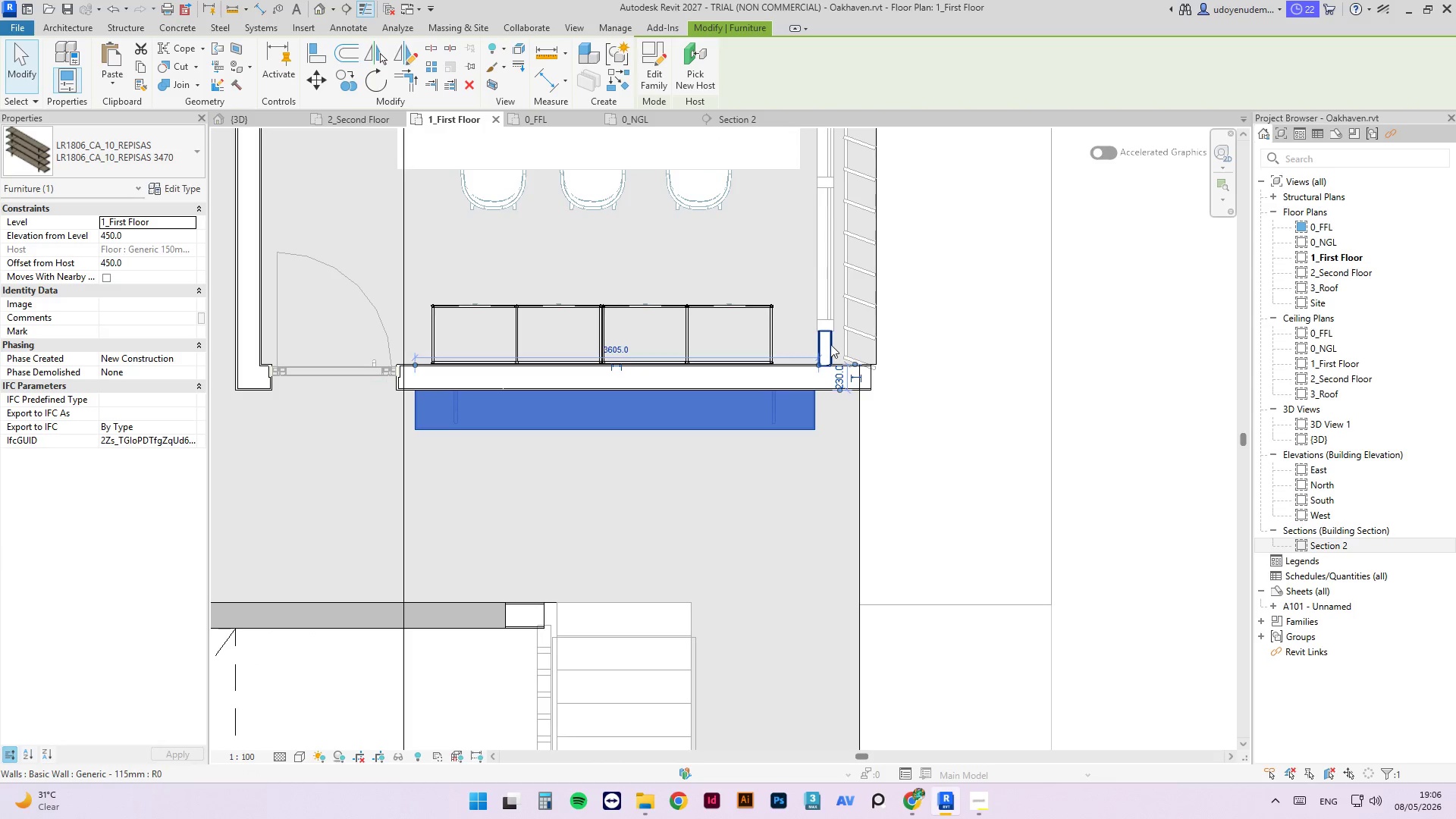 
left_click([830, 345])
 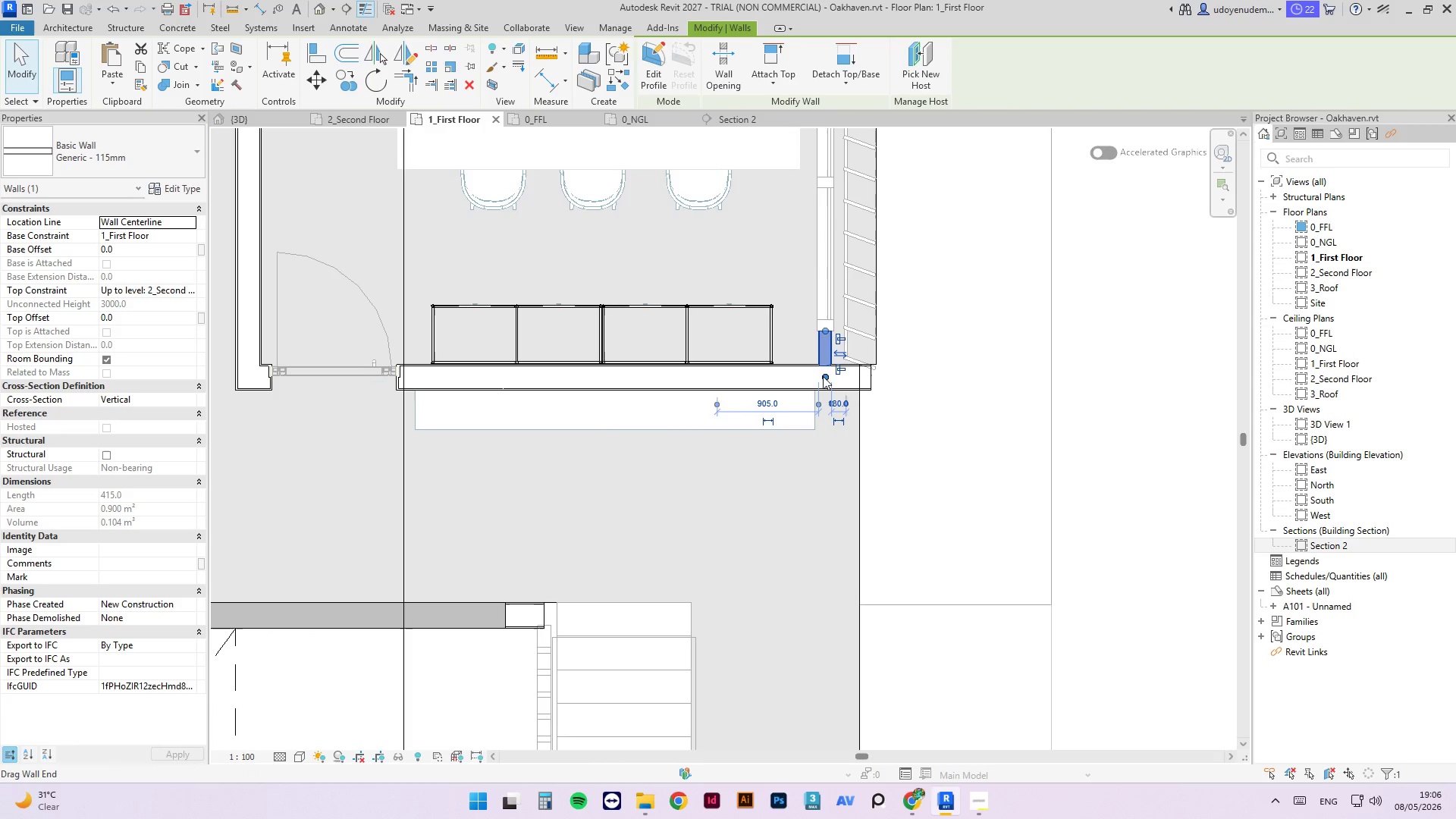 
left_click_drag(start_coordinate=[824, 377], to_coordinate=[843, 613])
 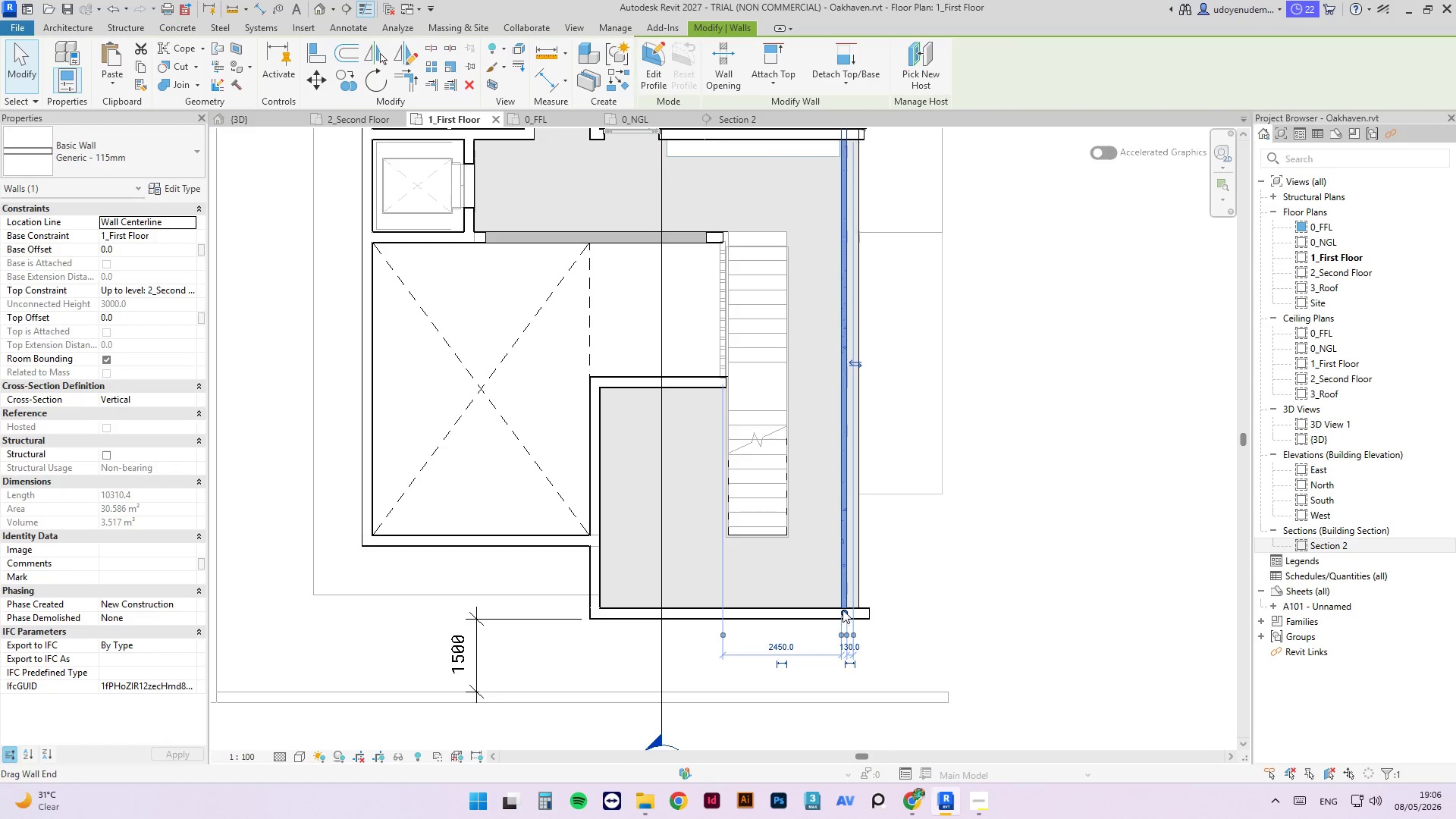 
scroll: coordinate [849, 249], scroll_direction: down, amount: 9.0
 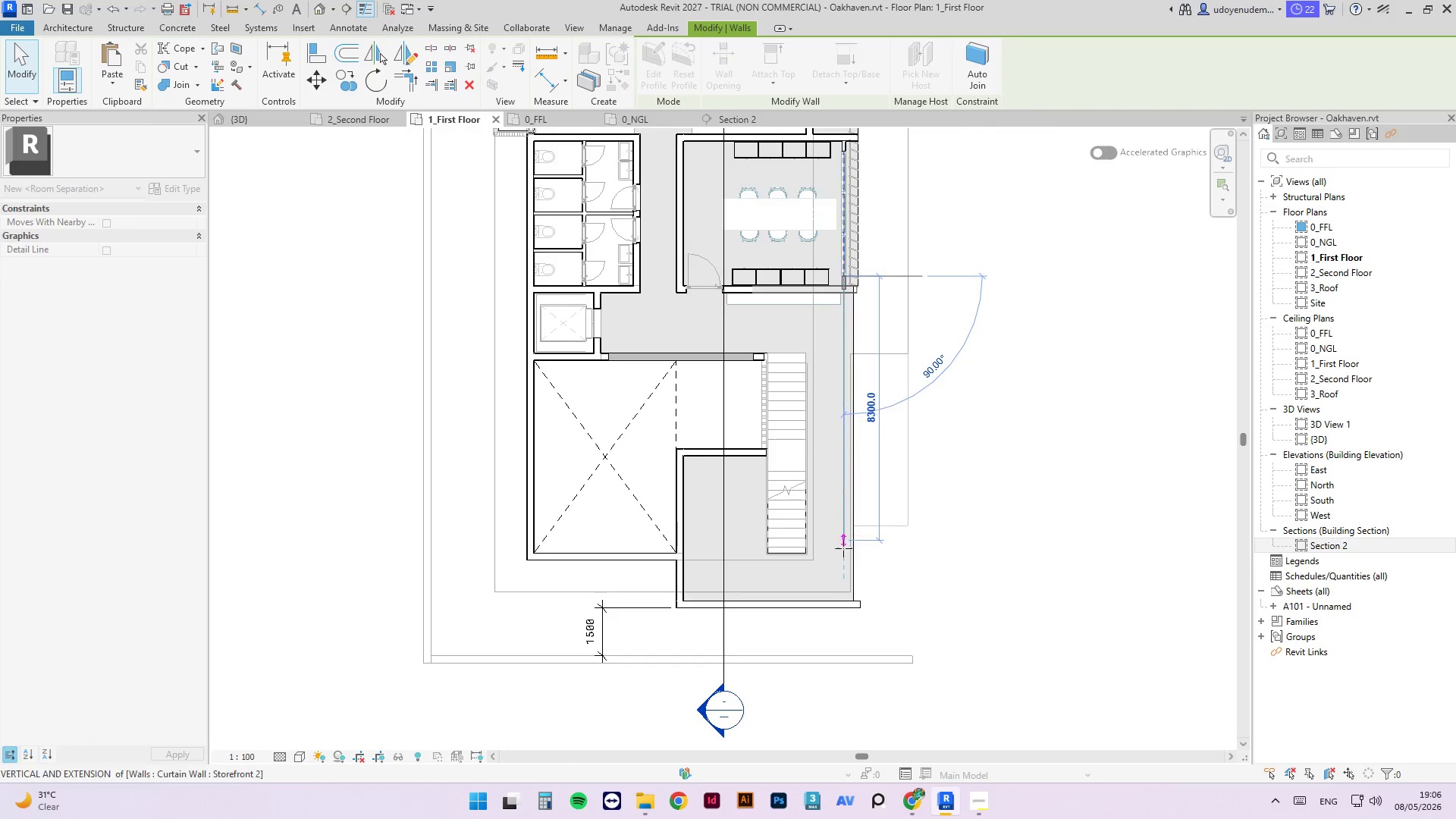 
scroll: coordinate [843, 587], scroll_direction: up, amount: 3.0
 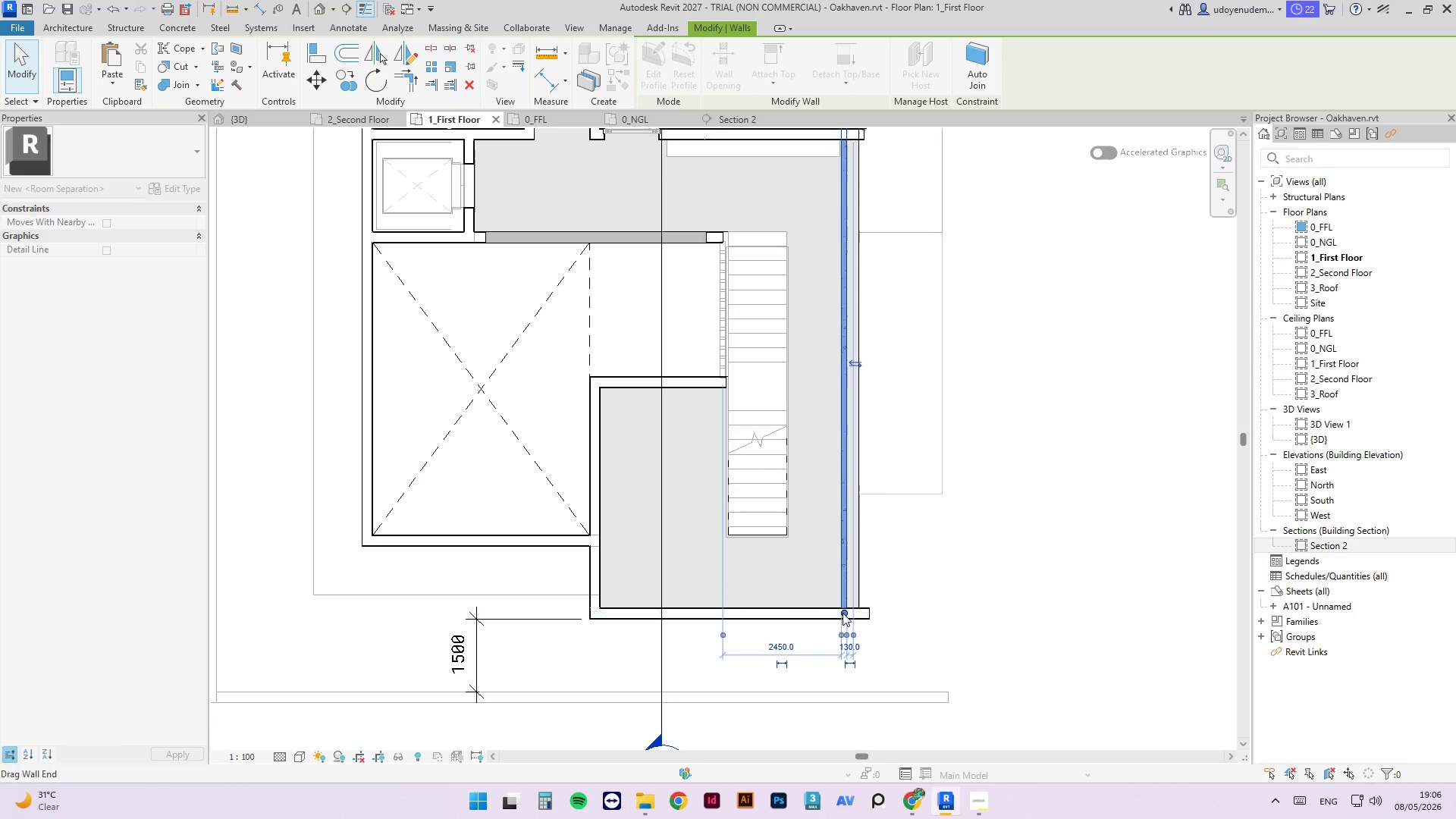 
key(Escape)
 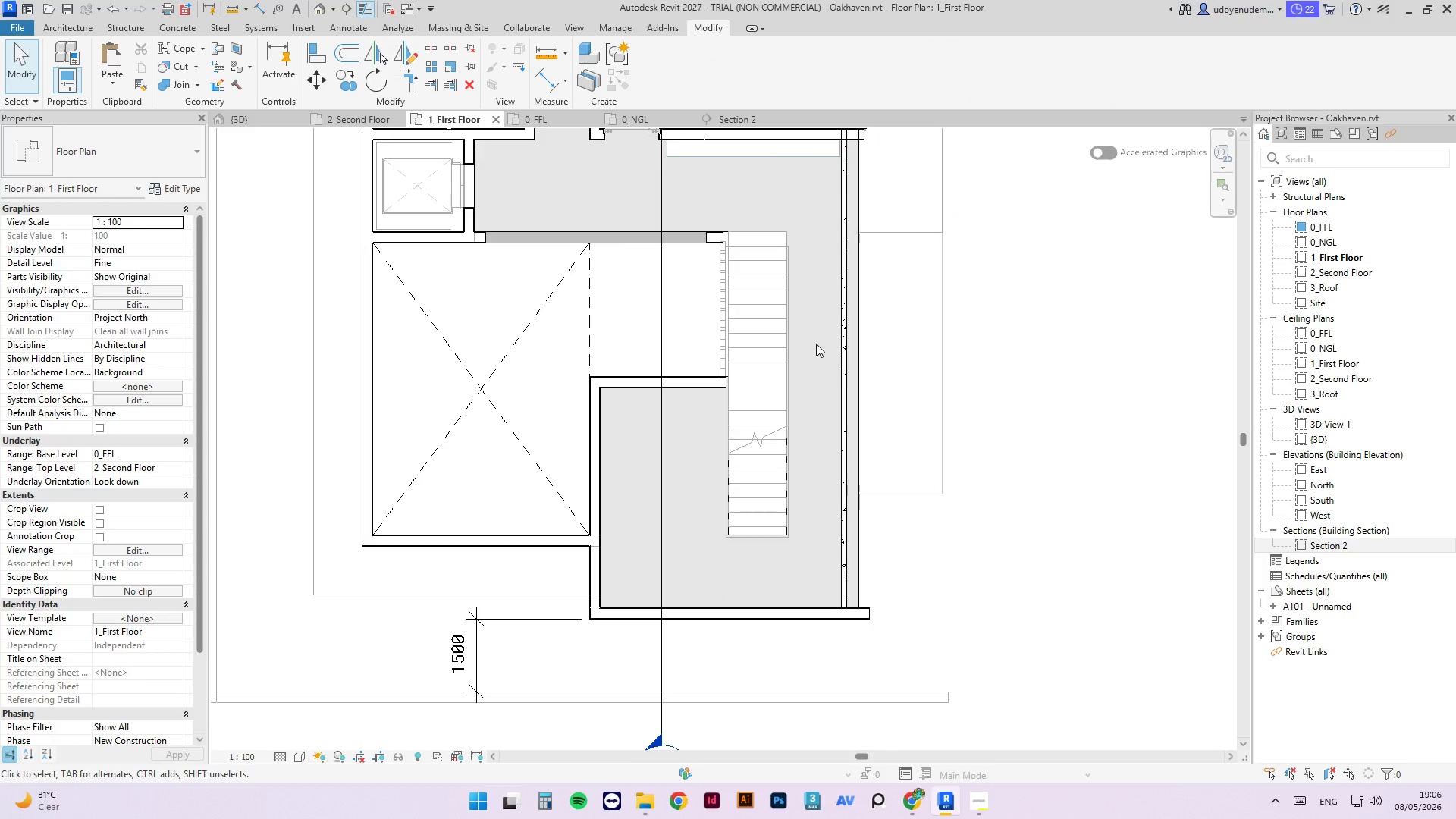 
scroll: coordinate [808, 224], scroll_direction: none, amount: 0.0
 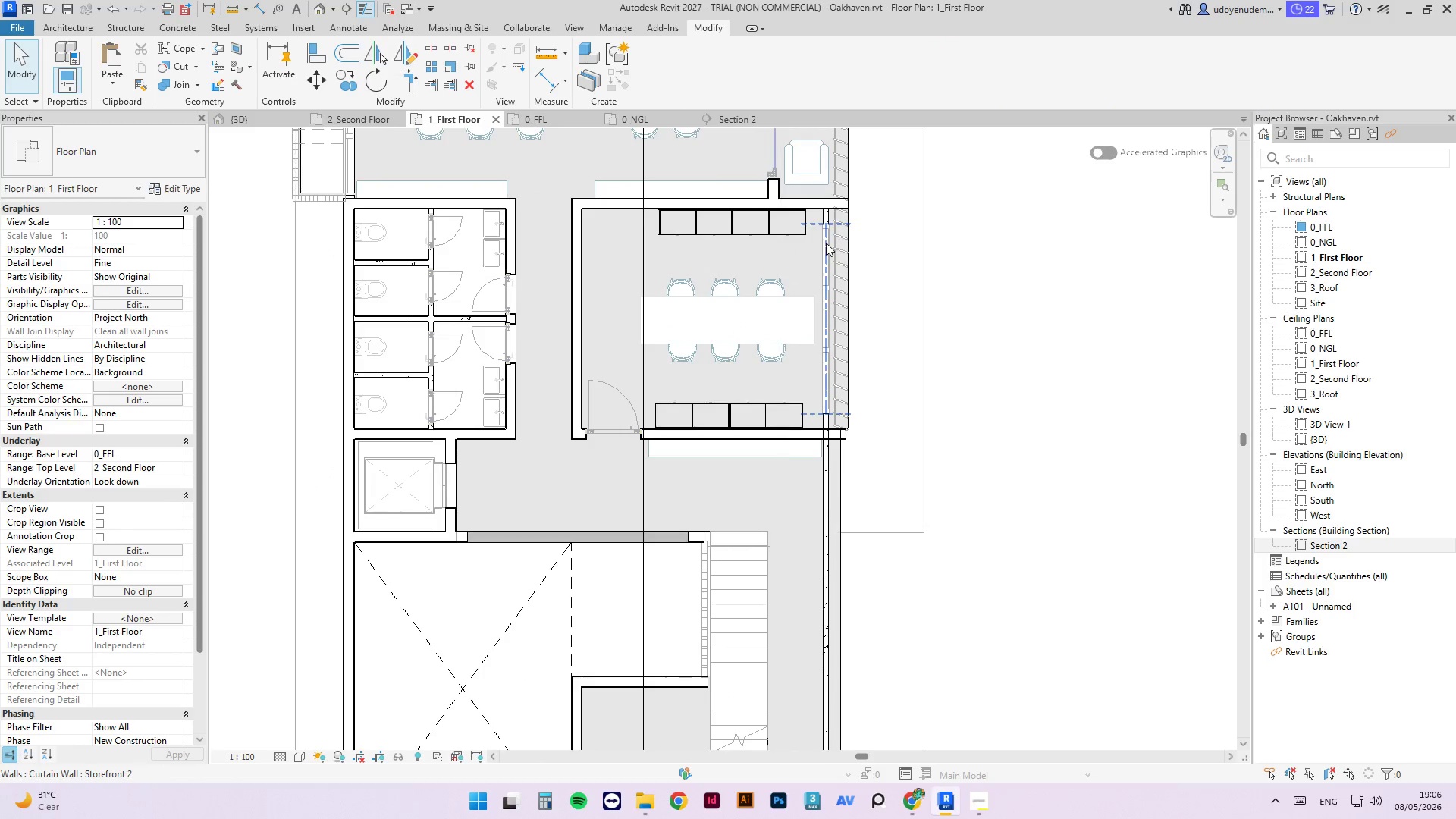 
left_click([826, 243])
 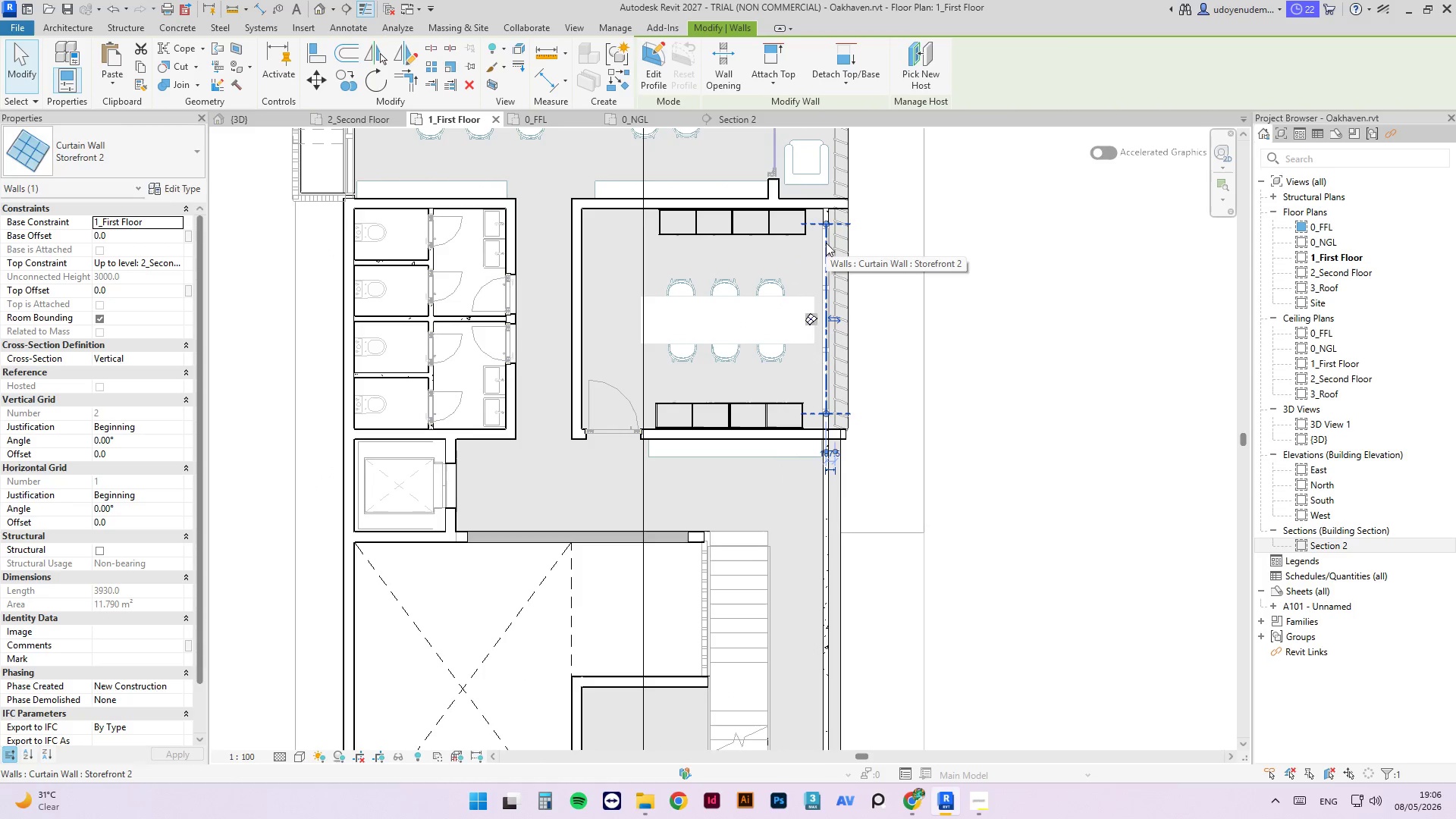 
key(X)
 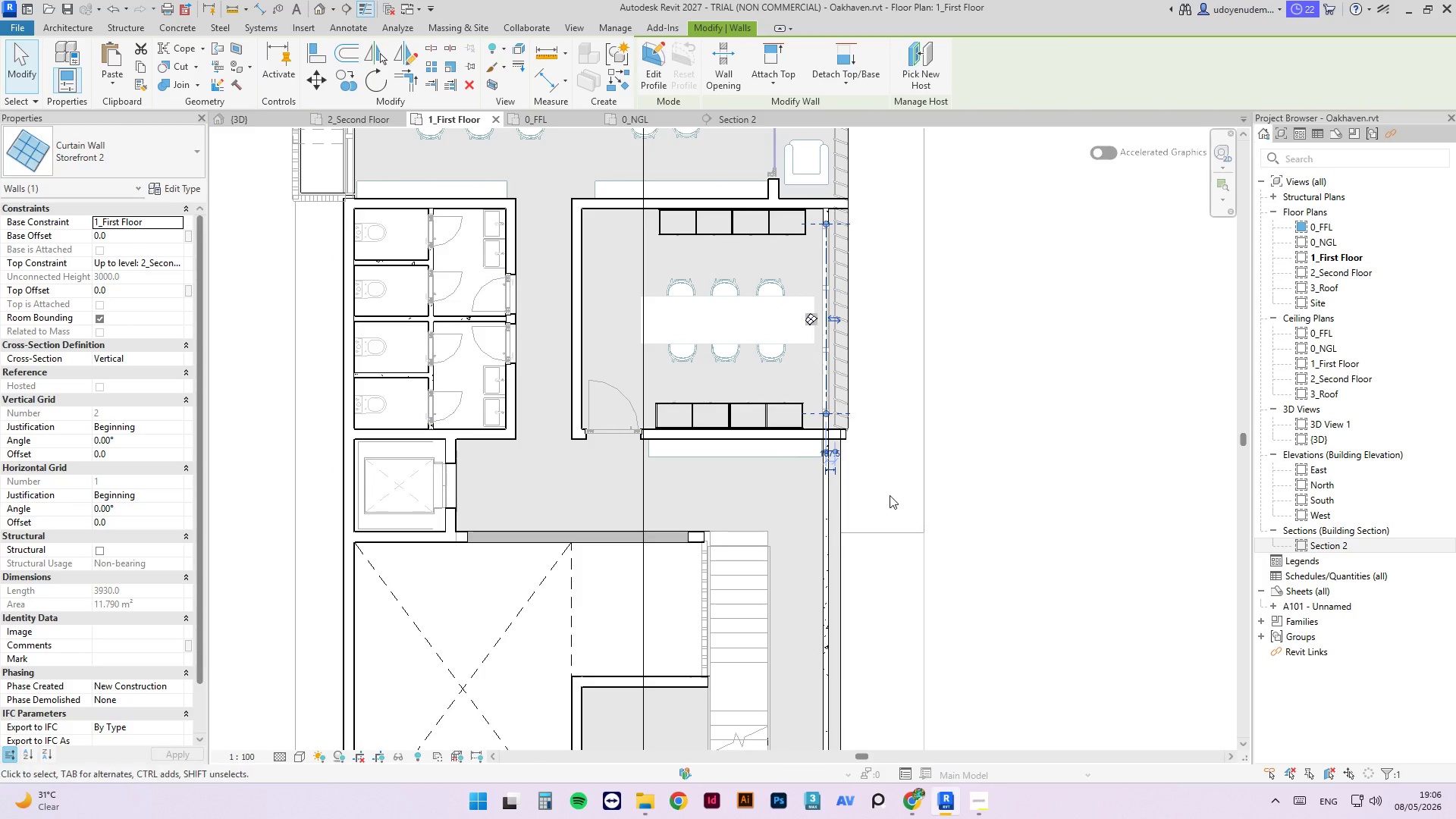 
key(A)
 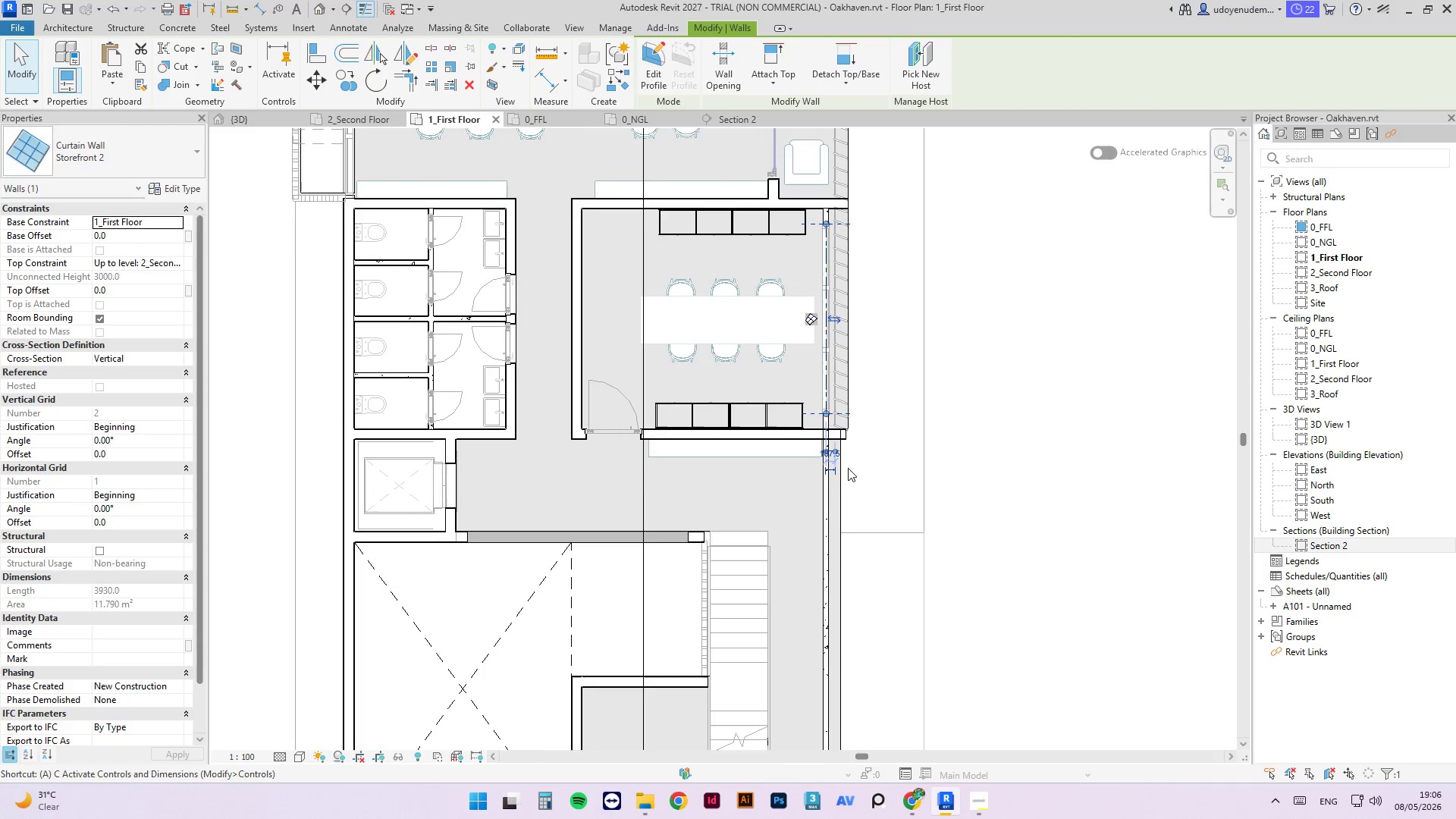 
scroll: coordinate [836, 460], scroll_direction: up, amount: 3.0
 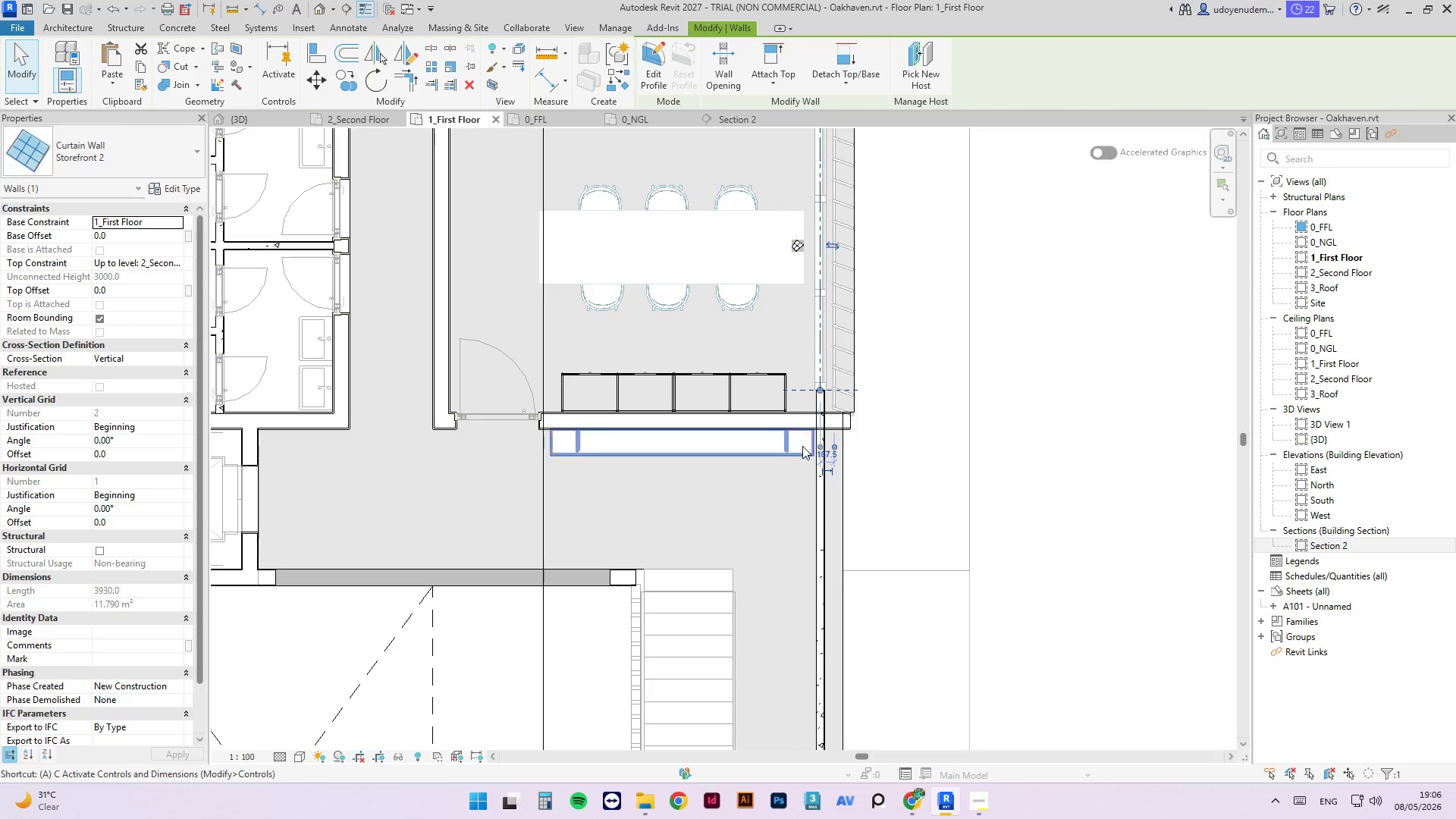 
key(Escape)
 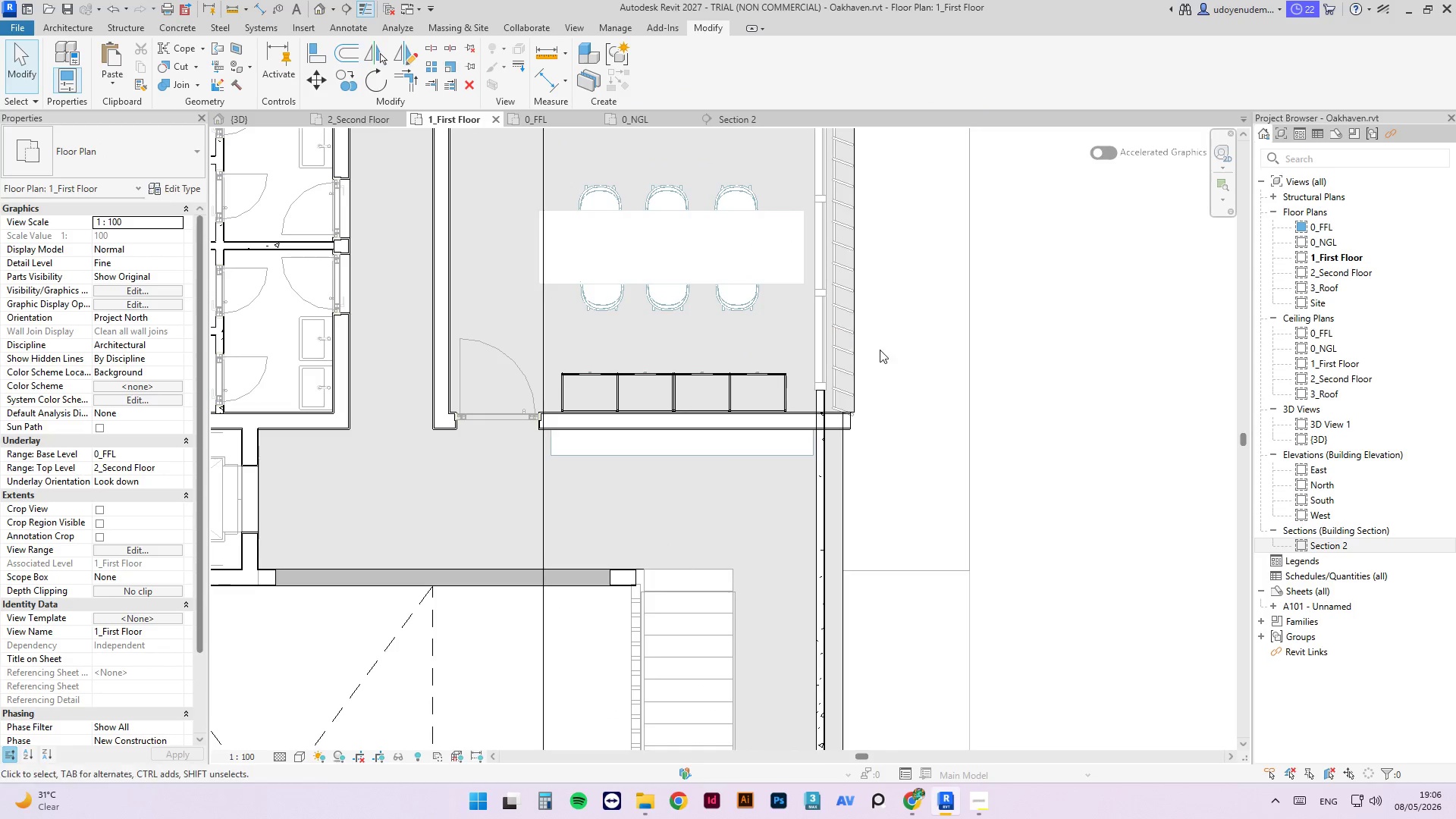 
left_click([963, 376])
 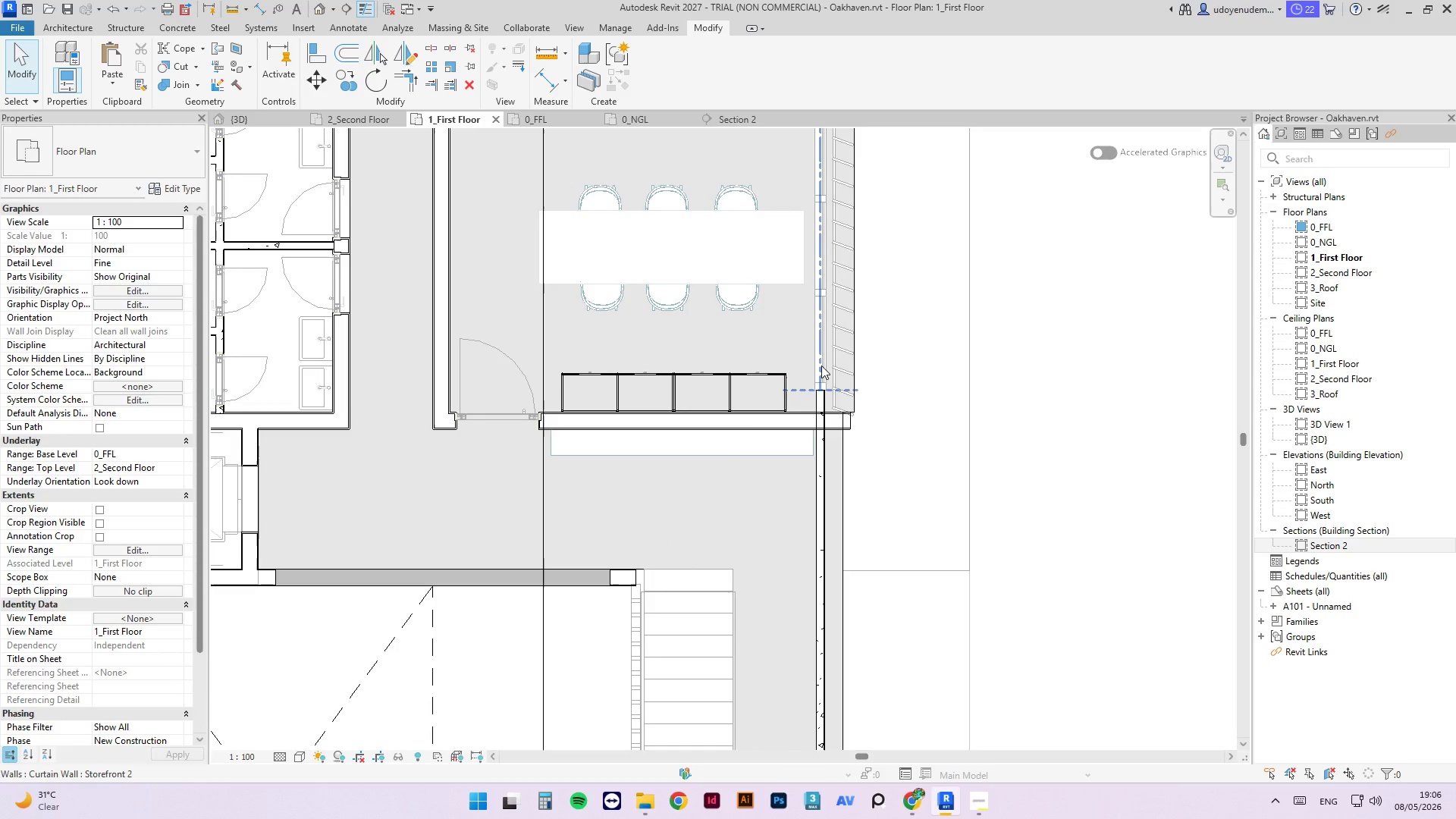 
left_click([821, 366])
 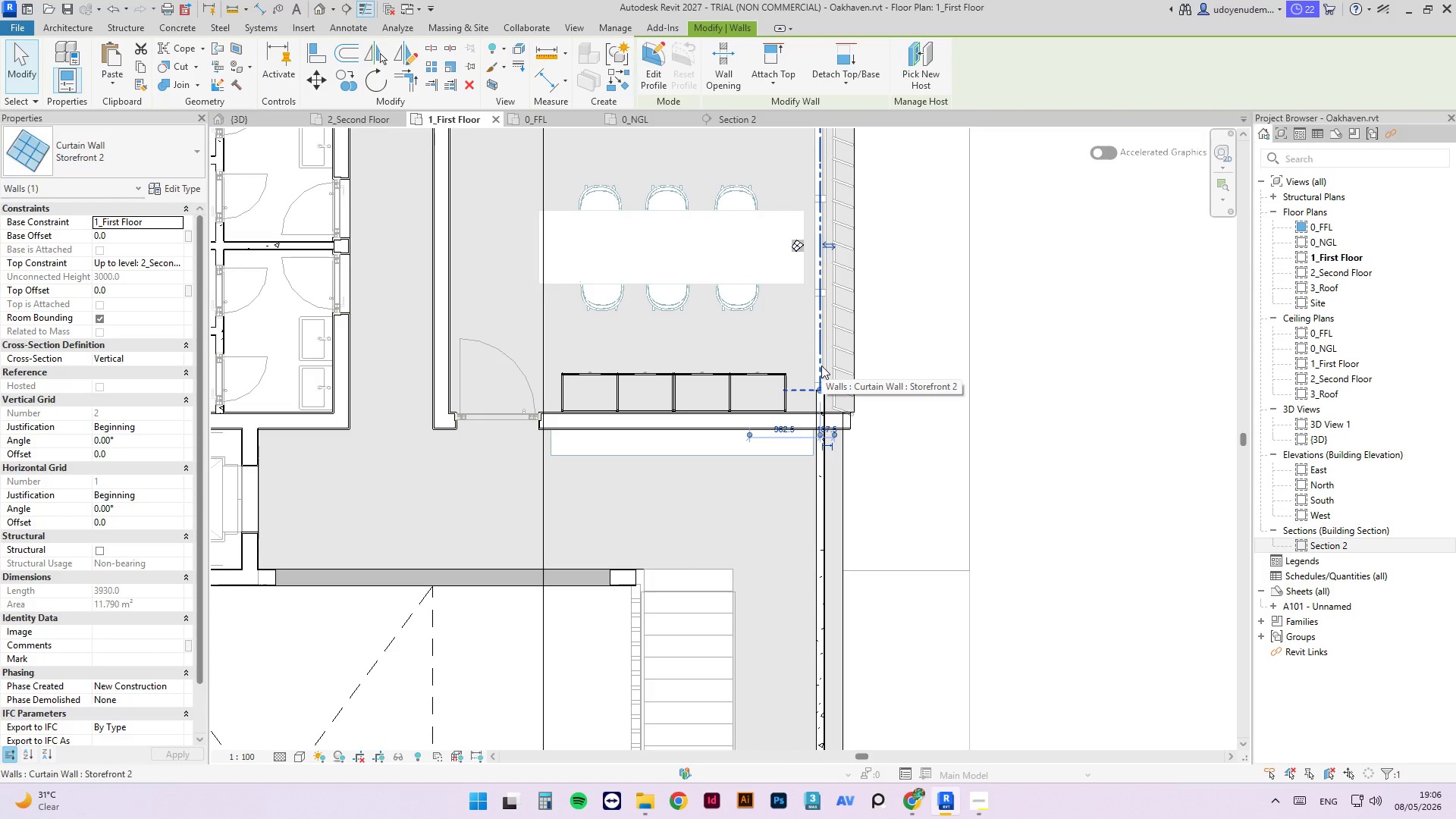 
type(cs)
 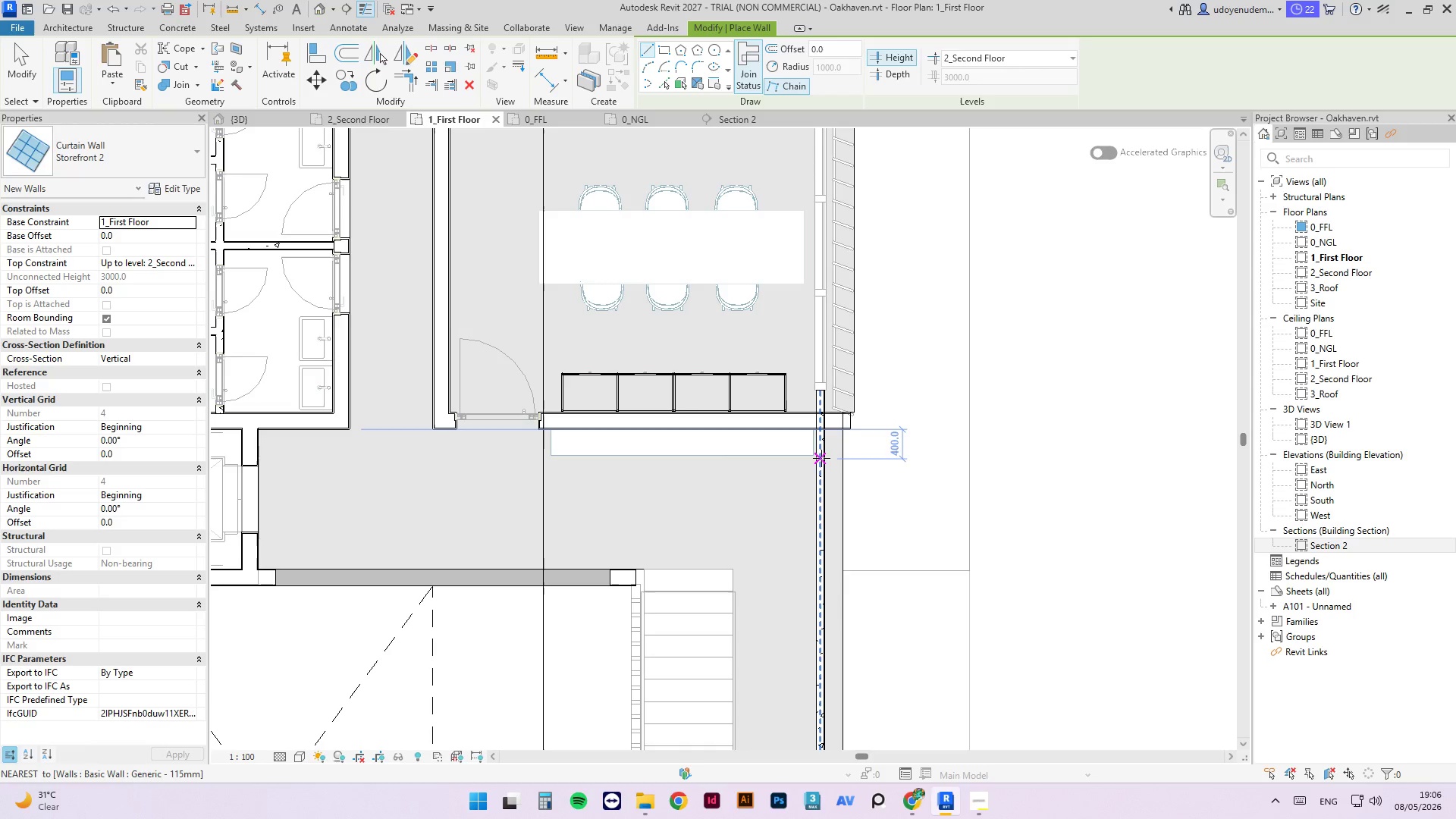 
left_click([821, 457])
 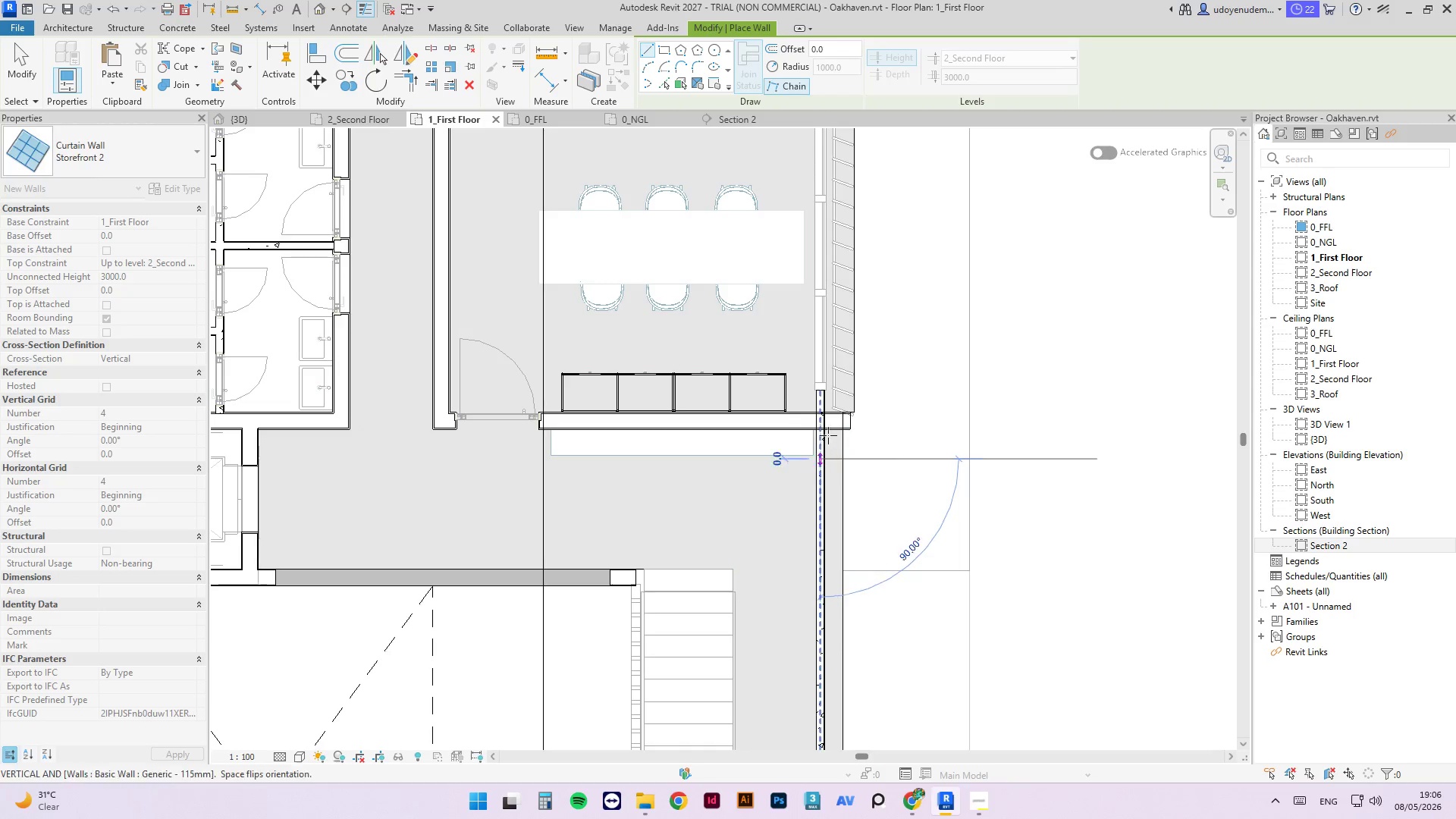 
scroll: coordinate [824, 636], scroll_direction: down, amount: 1.0
 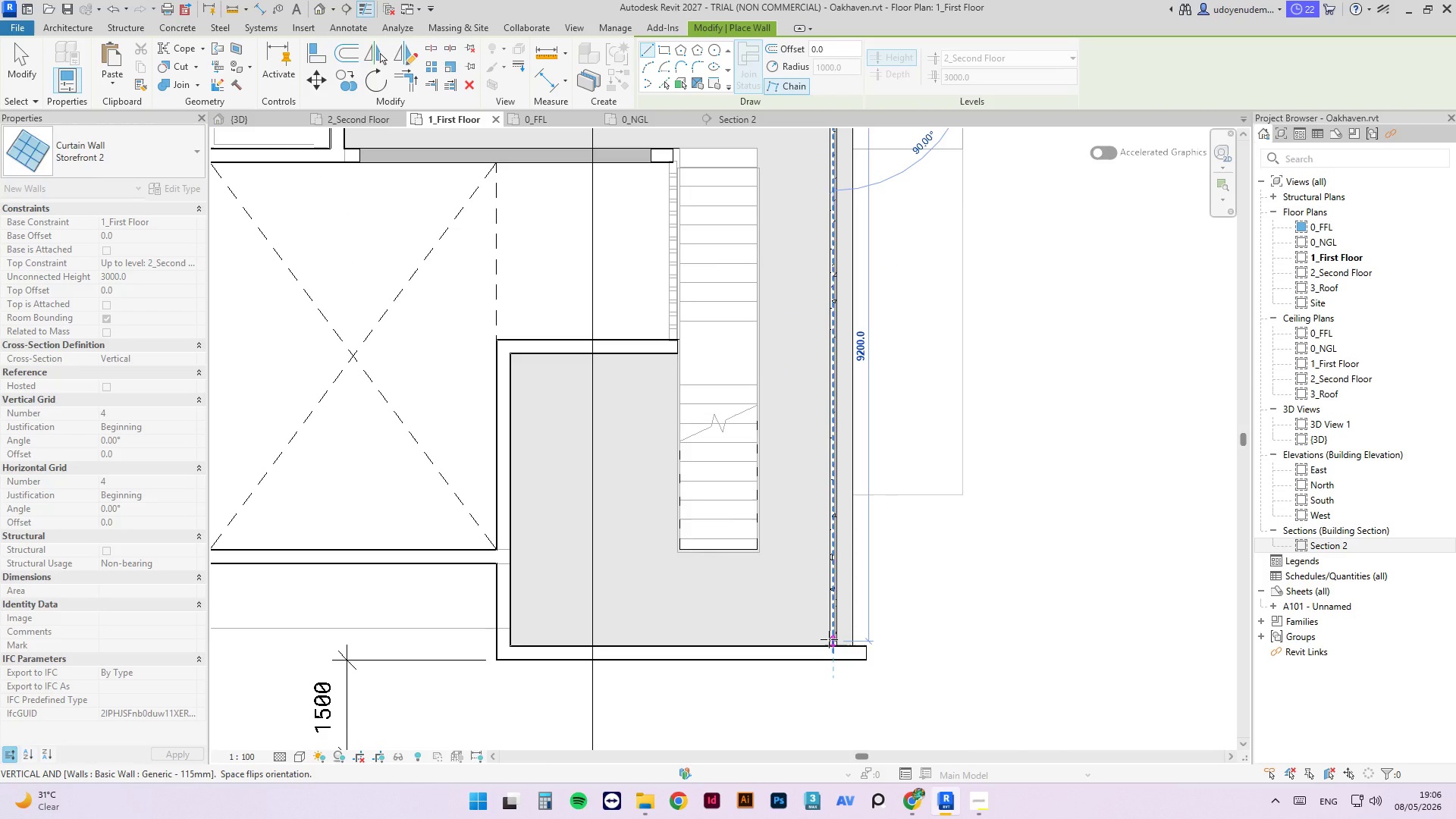 
left_click([829, 639])
 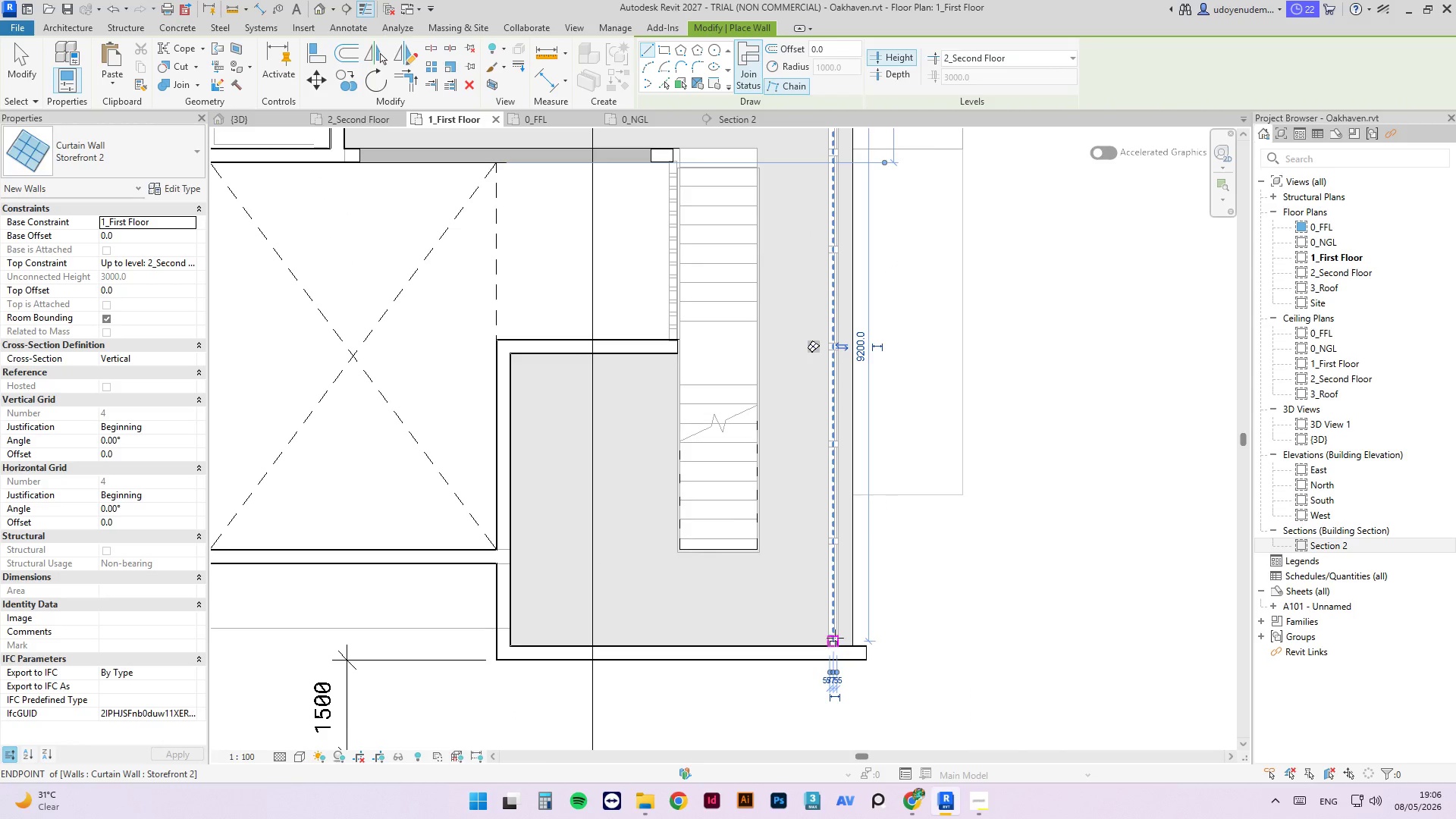 
key(Escape)
 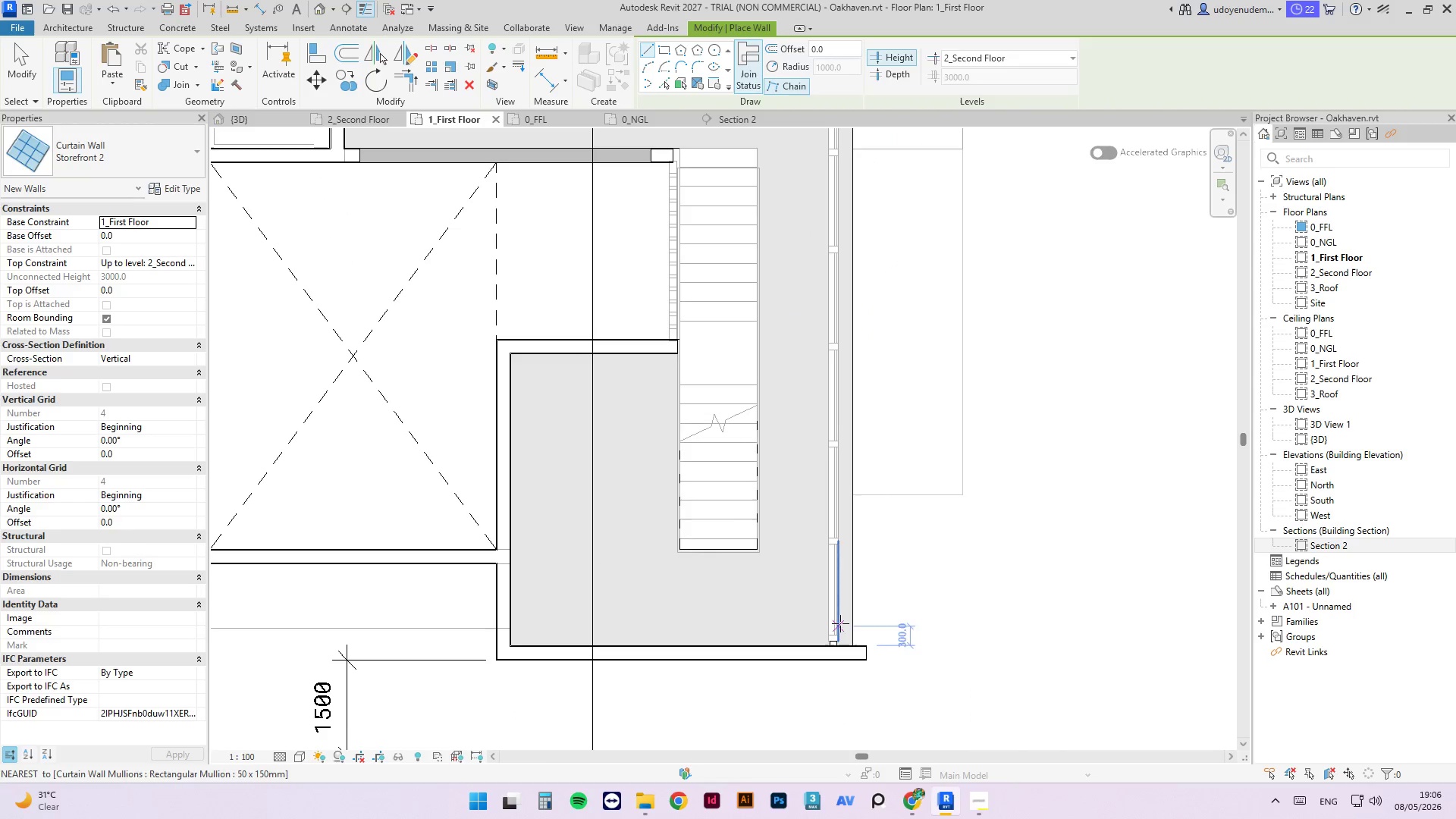 
key(Escape)
 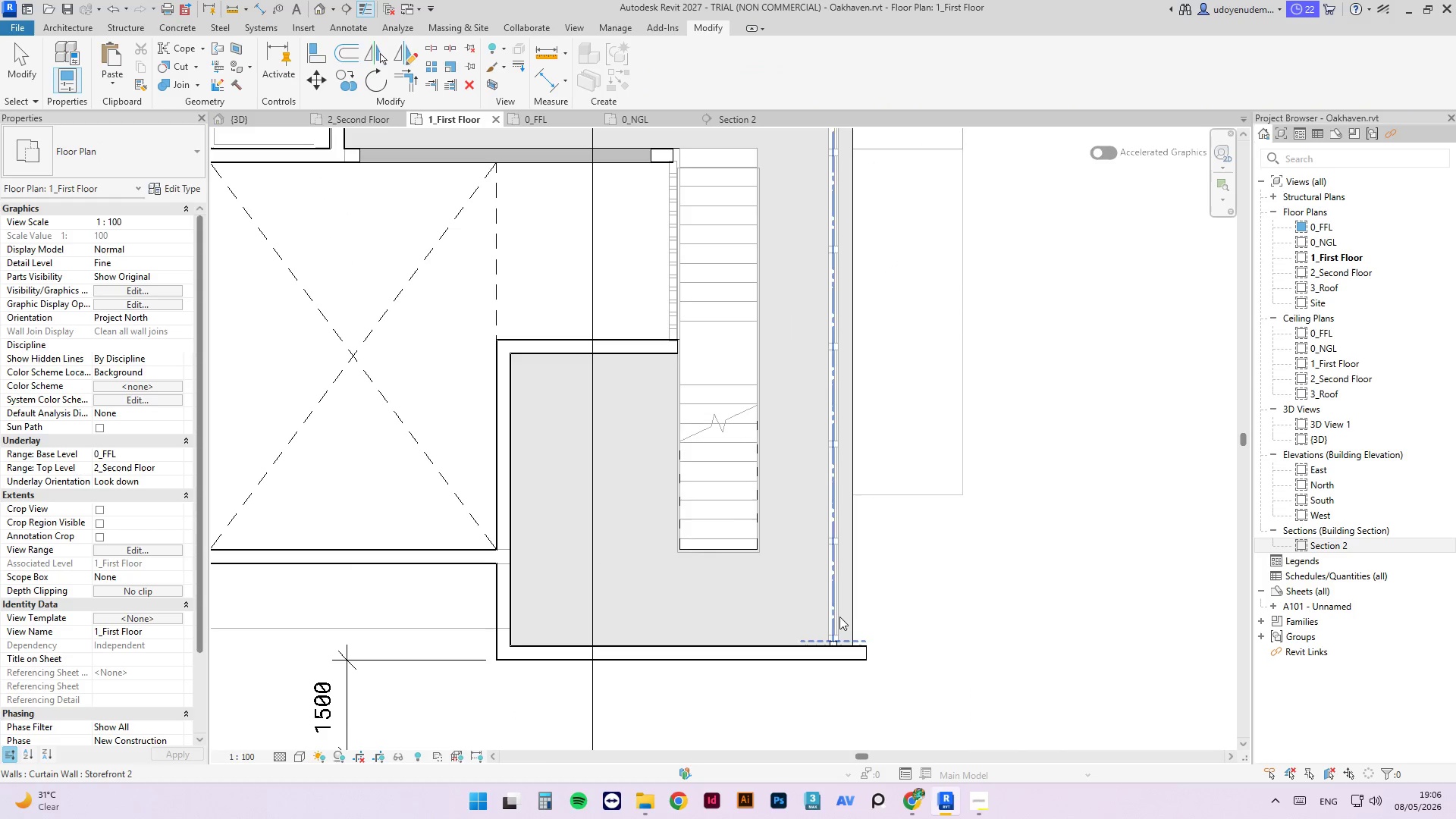 
key(Escape)
 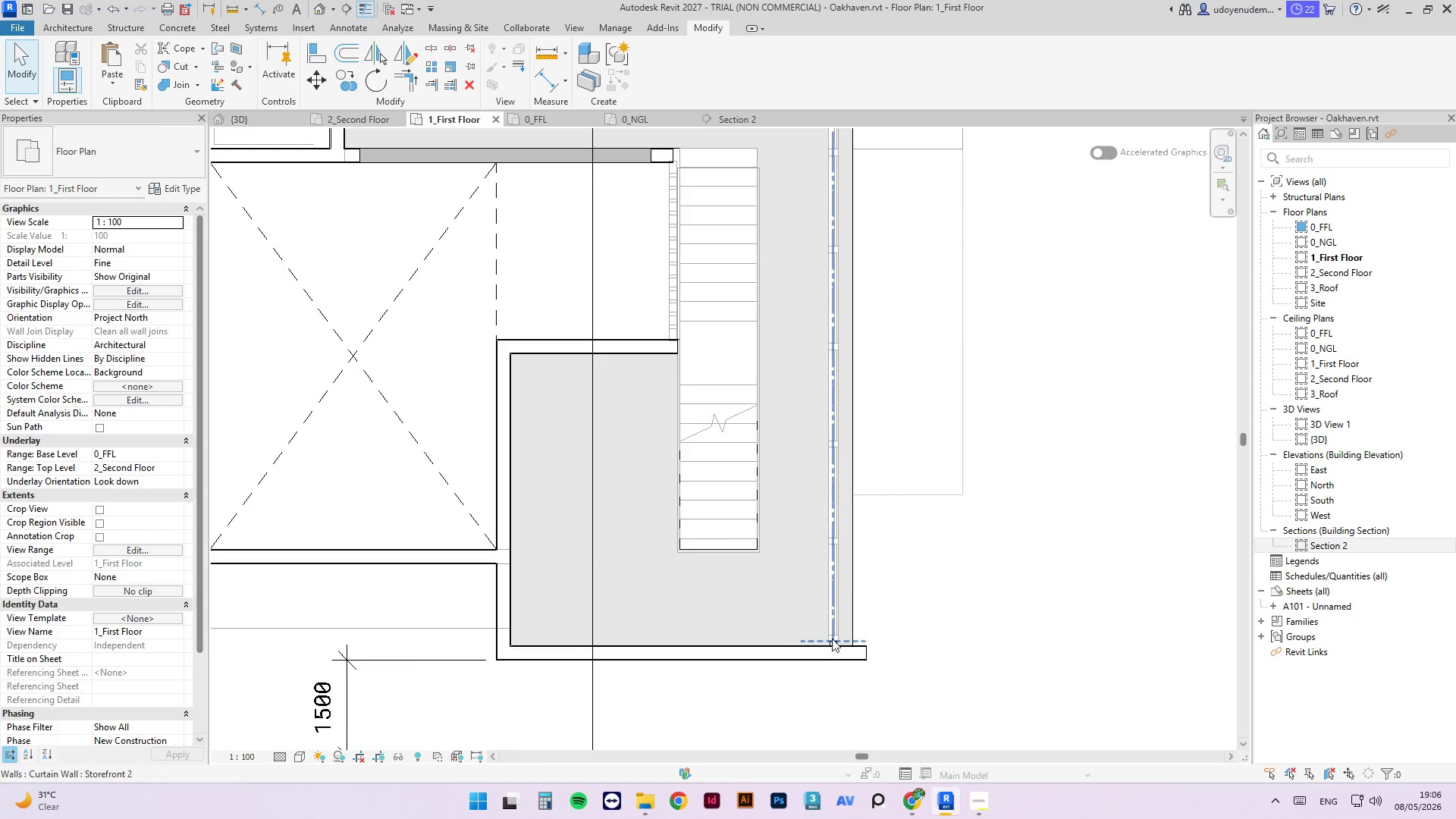 
scroll: coordinate [822, 669], scroll_direction: down, amount: 3.0
 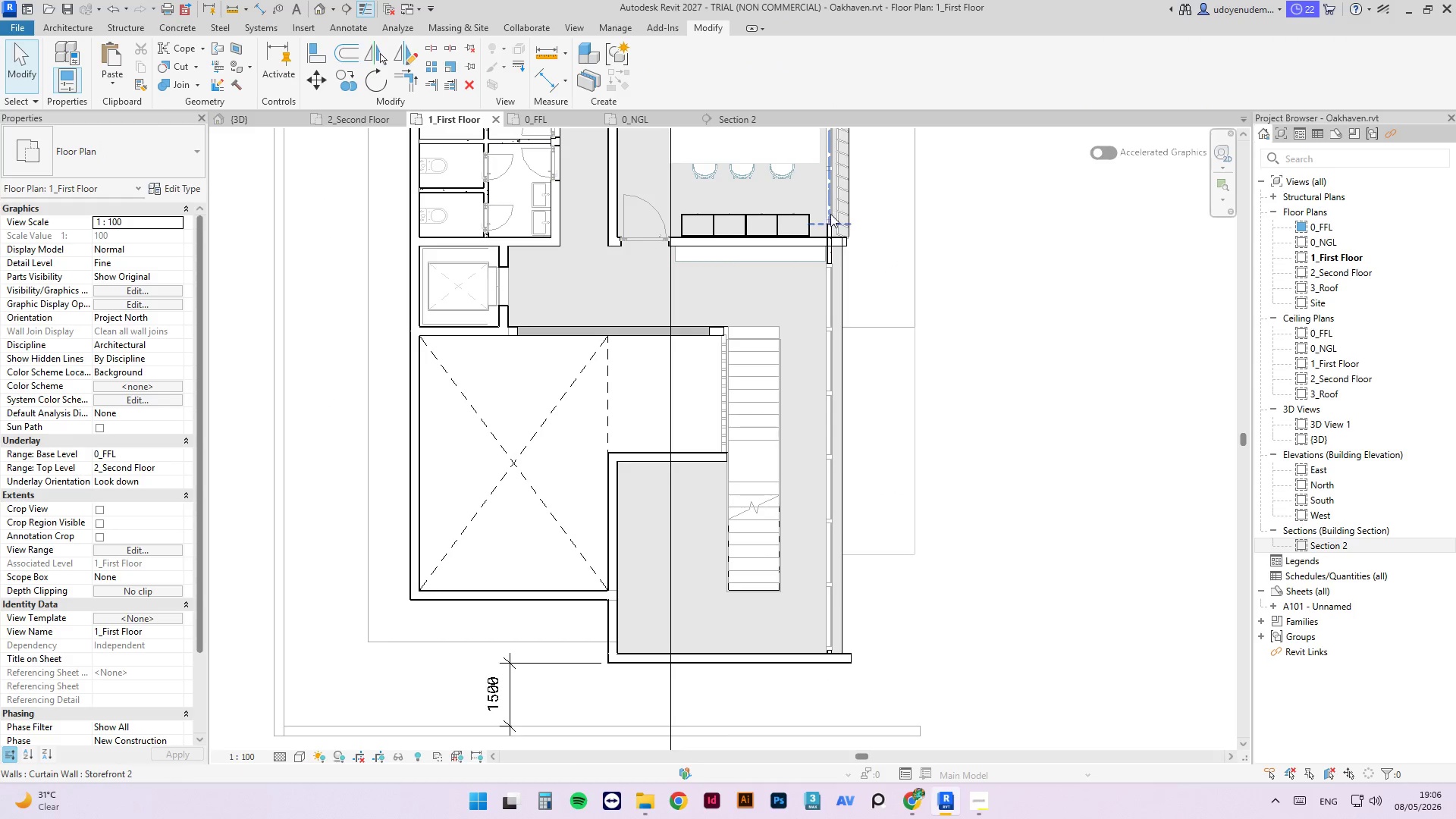 
left_click([836, 215])
 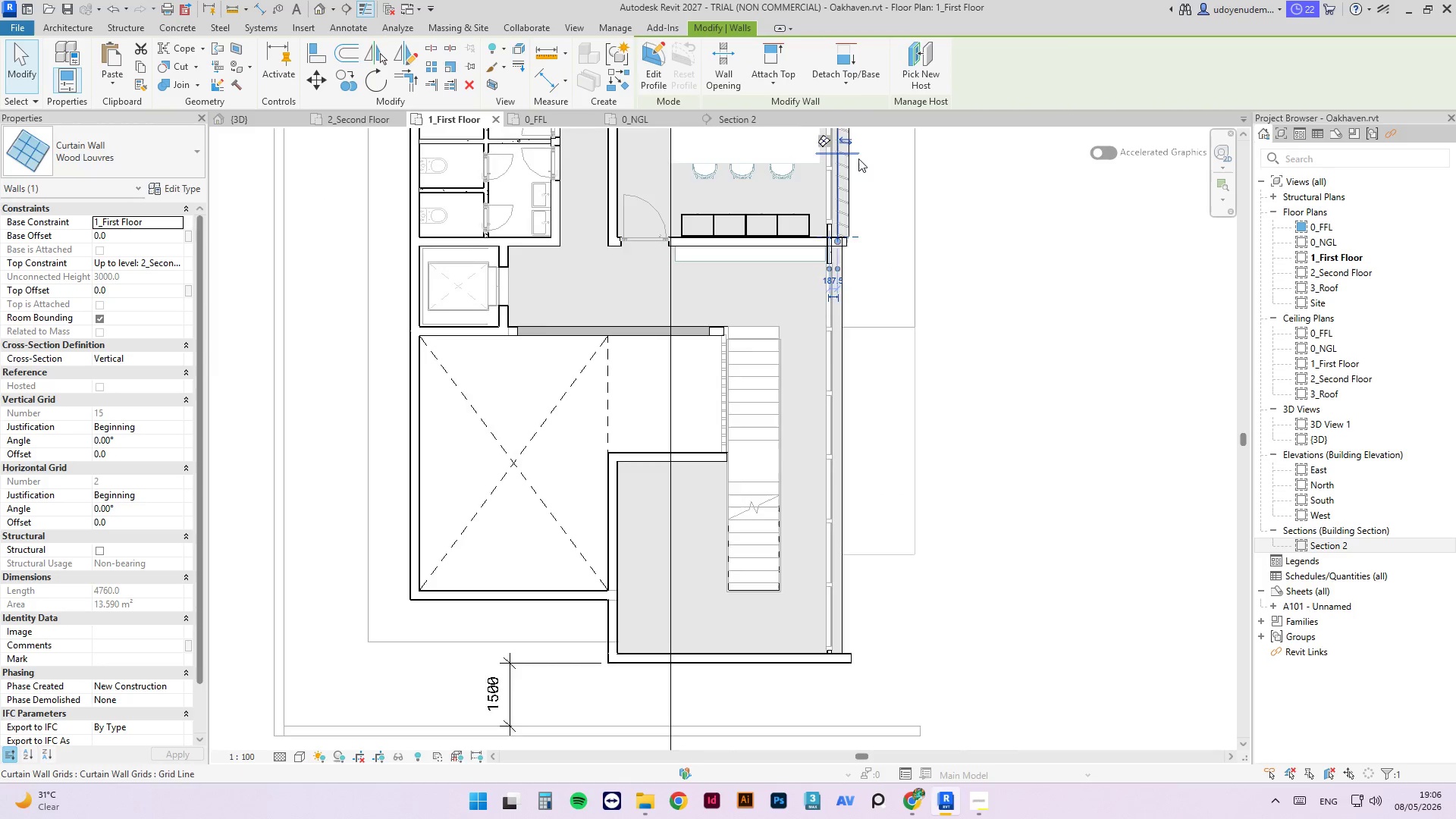 
scroll: coordinate [830, 373], scroll_direction: down, amount: 5.0
 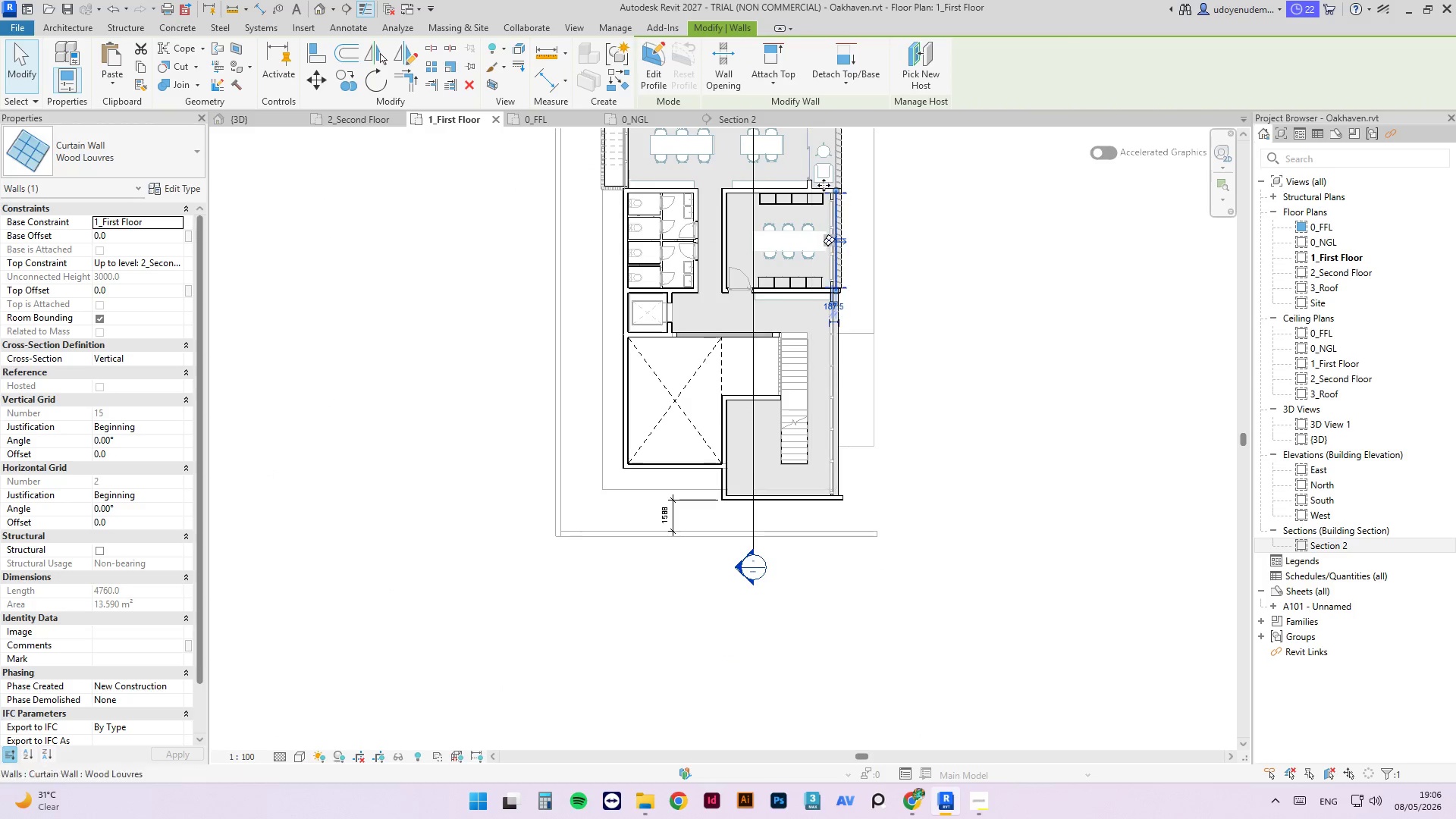 
scroll: coordinate [822, 174], scroll_direction: up, amount: 3.0
 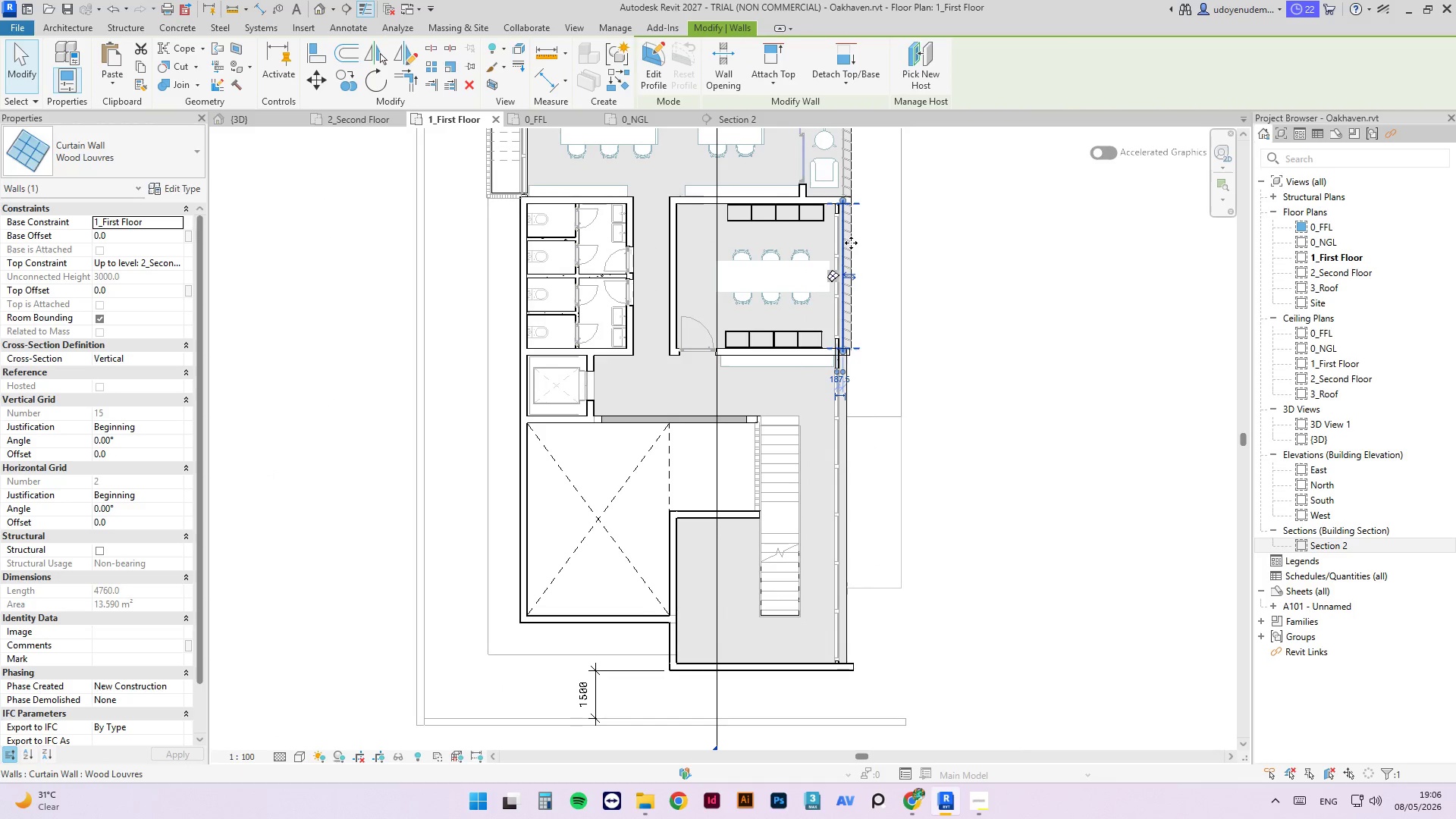 
type(xcs)
 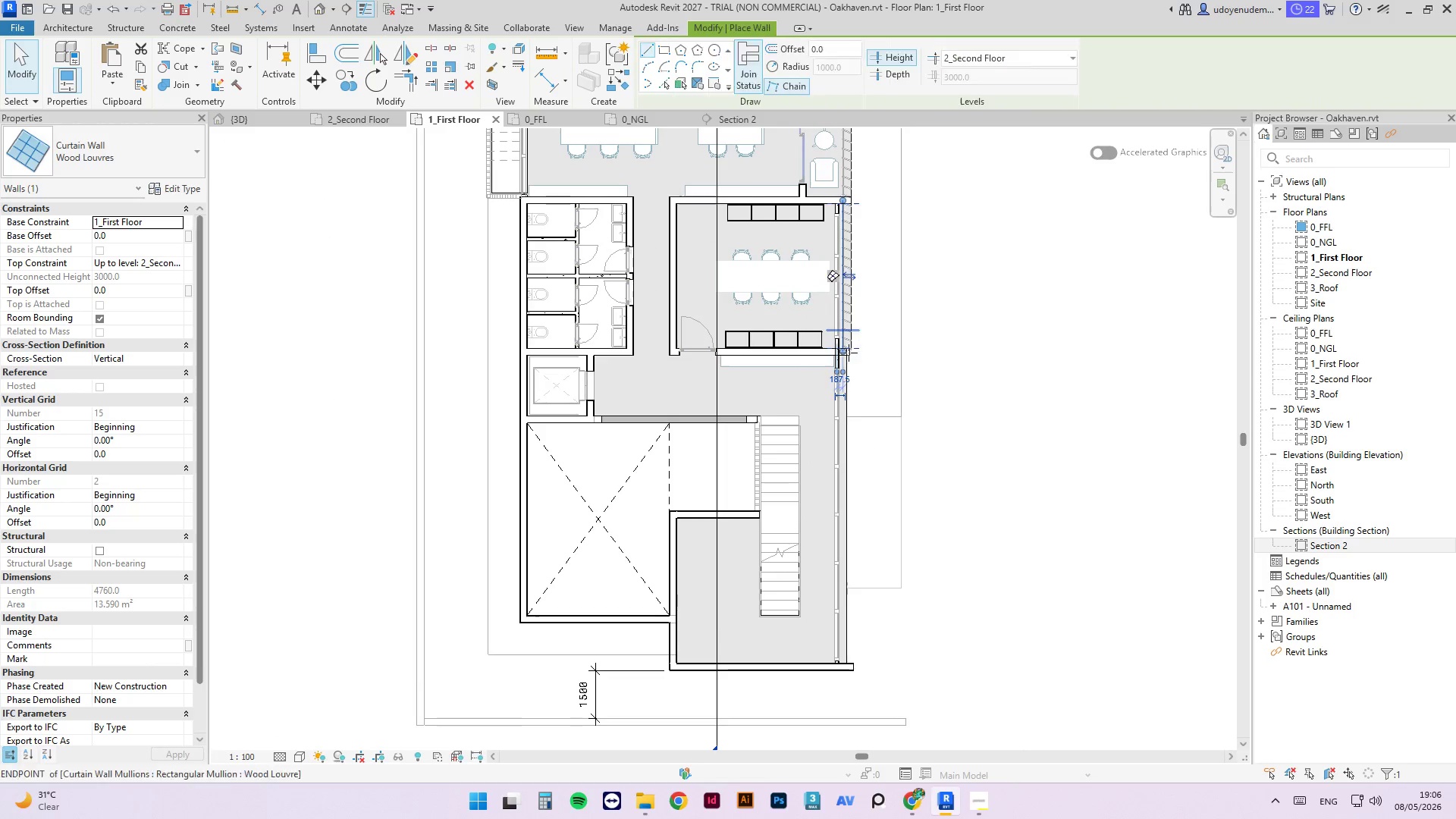 
scroll: coordinate [839, 352], scroll_direction: up, amount: 8.0
 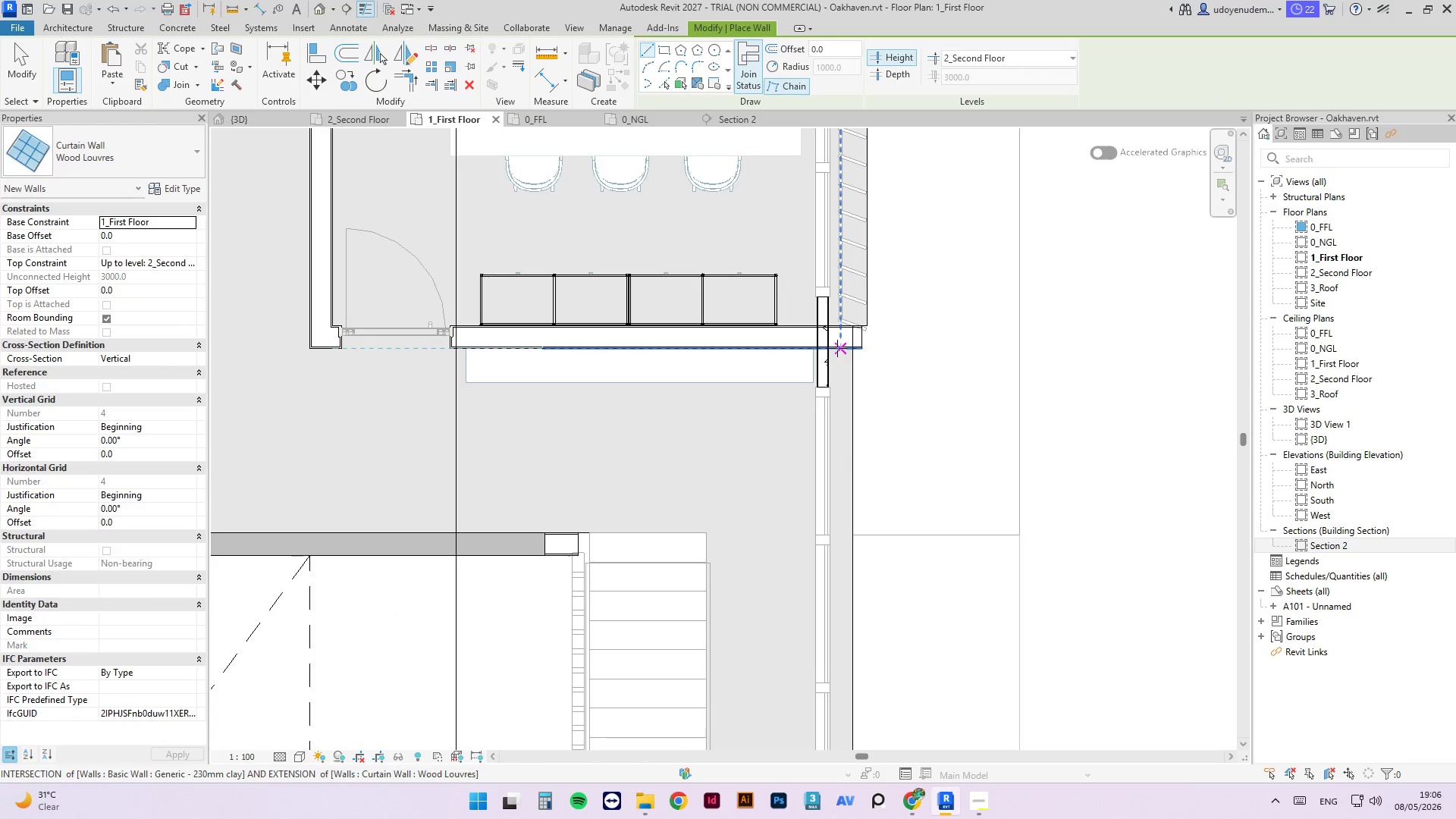 
left_click([839, 348])
 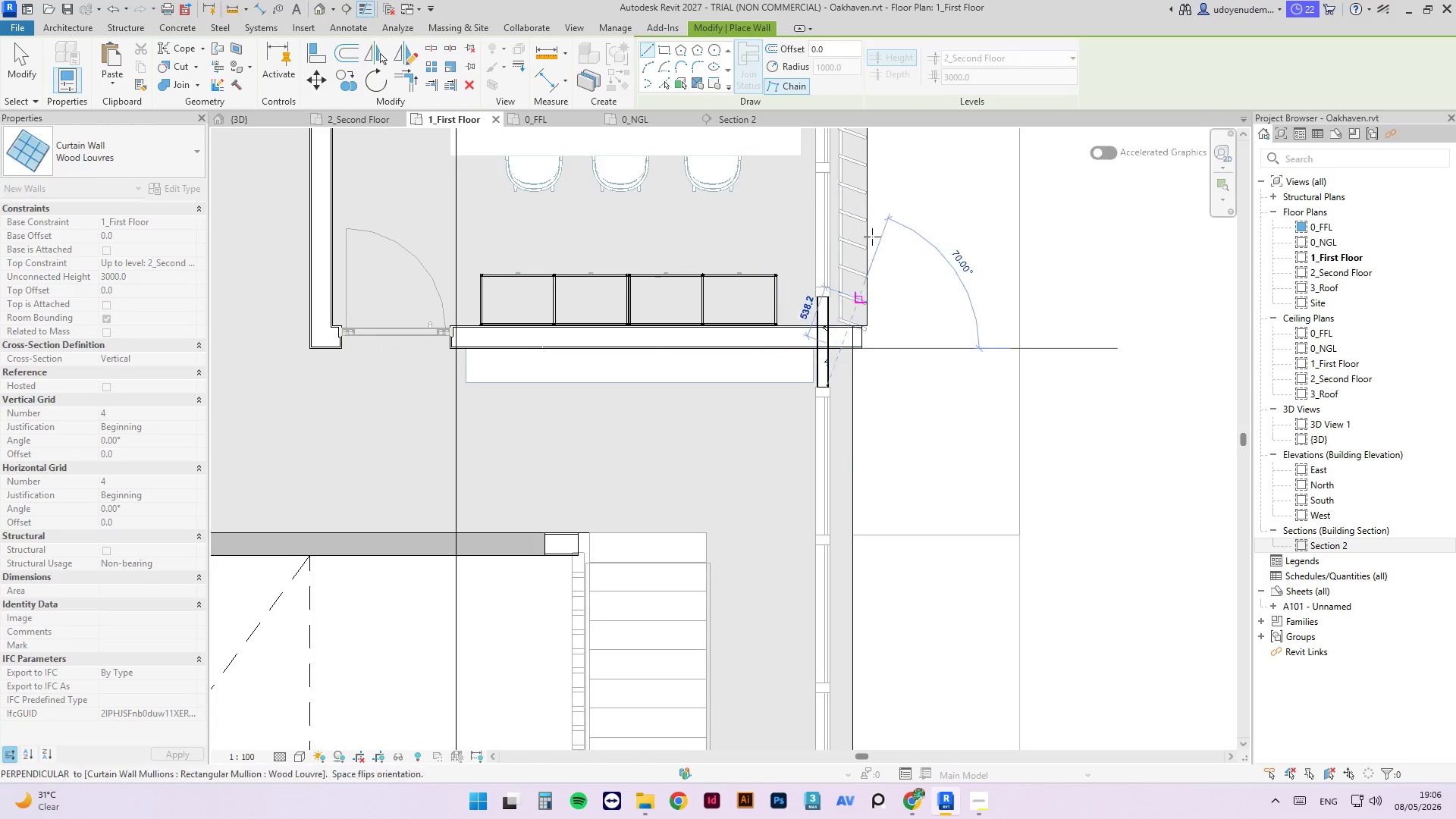 
scroll: coordinate [873, 224], scroll_direction: down, amount: 7.0
 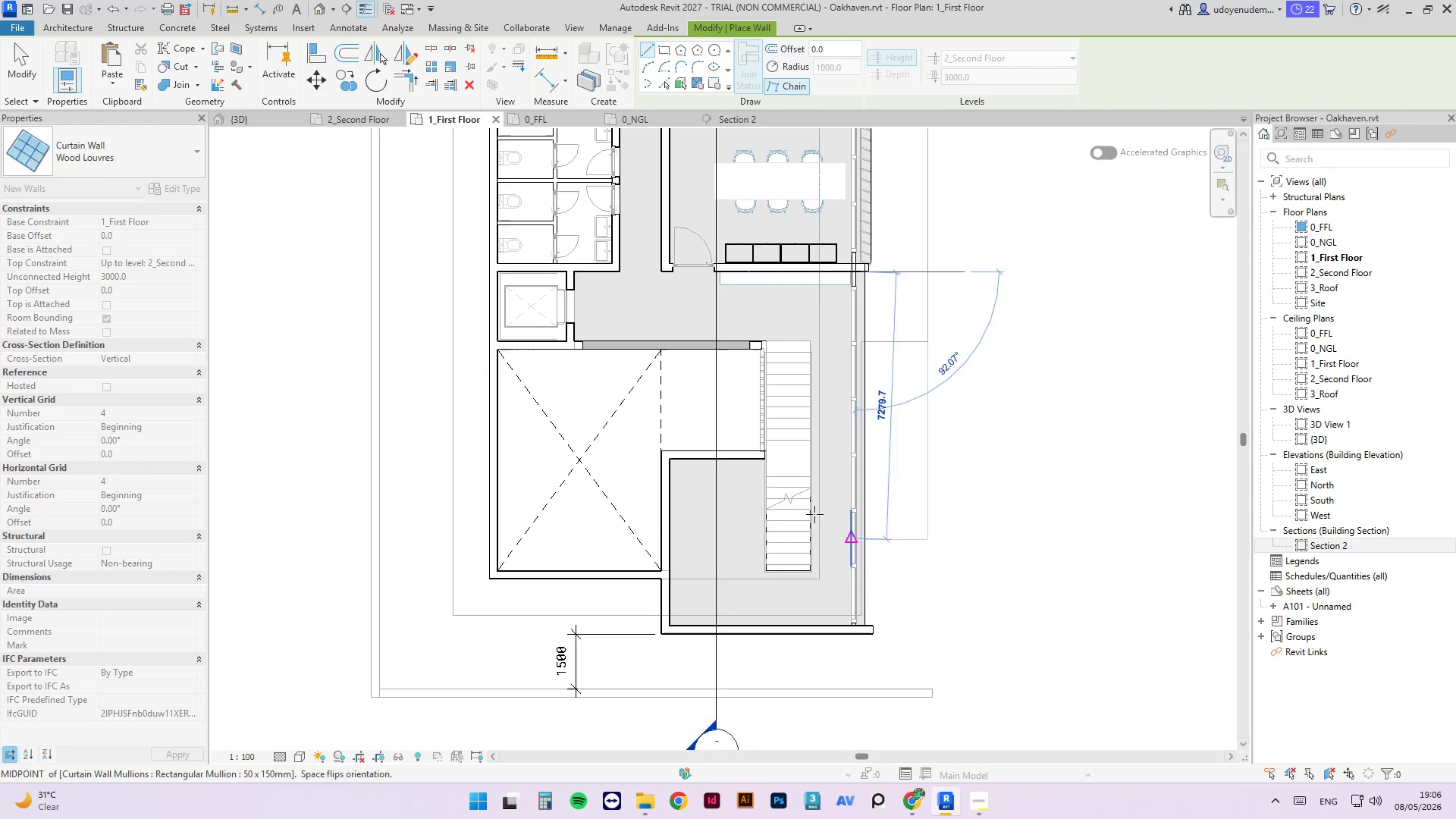 
scroll: coordinate [849, 601], scroll_direction: up, amount: 7.0
 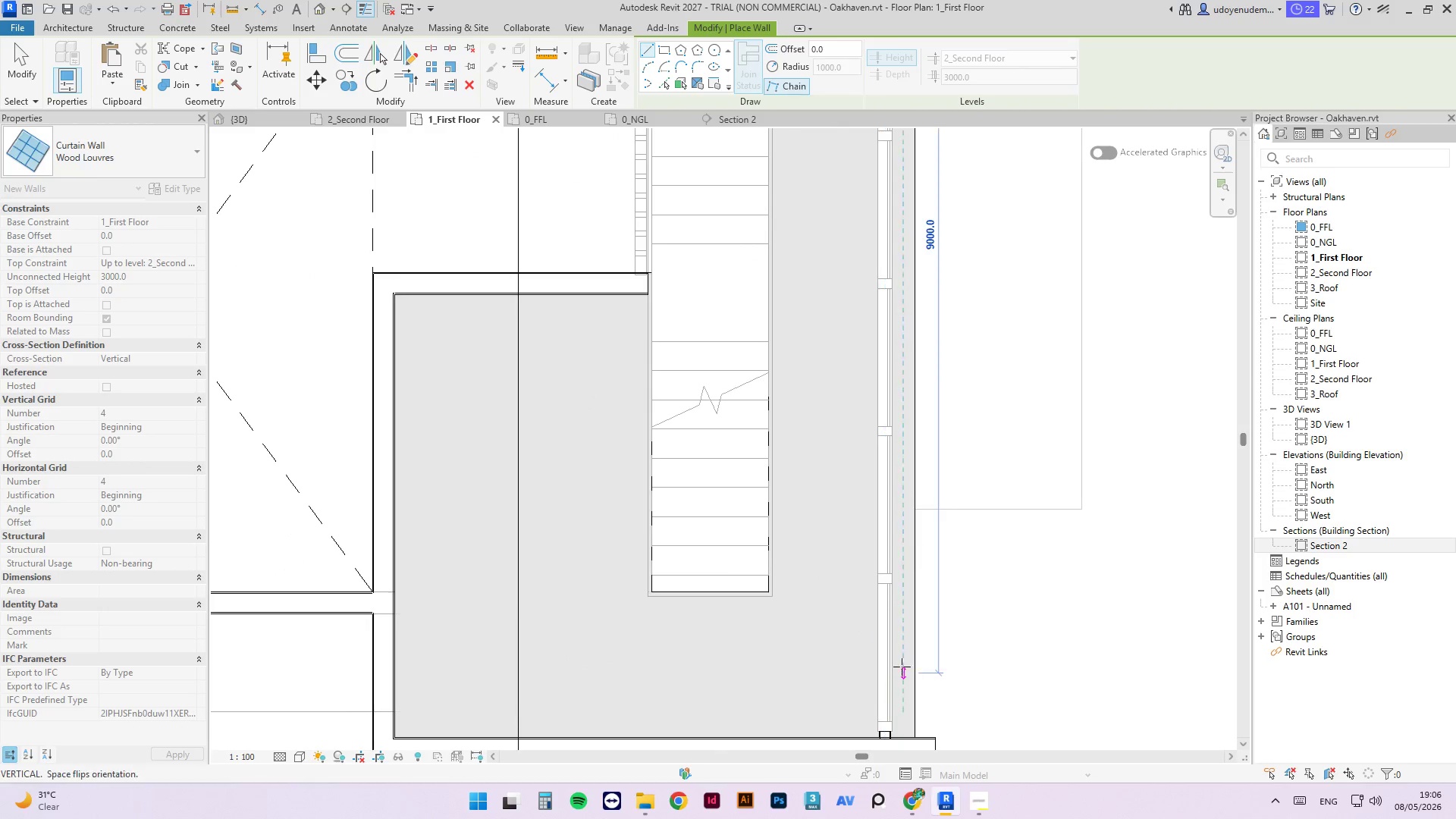 
scroll: coordinate [900, 516], scroll_direction: down, amount: 2.0
 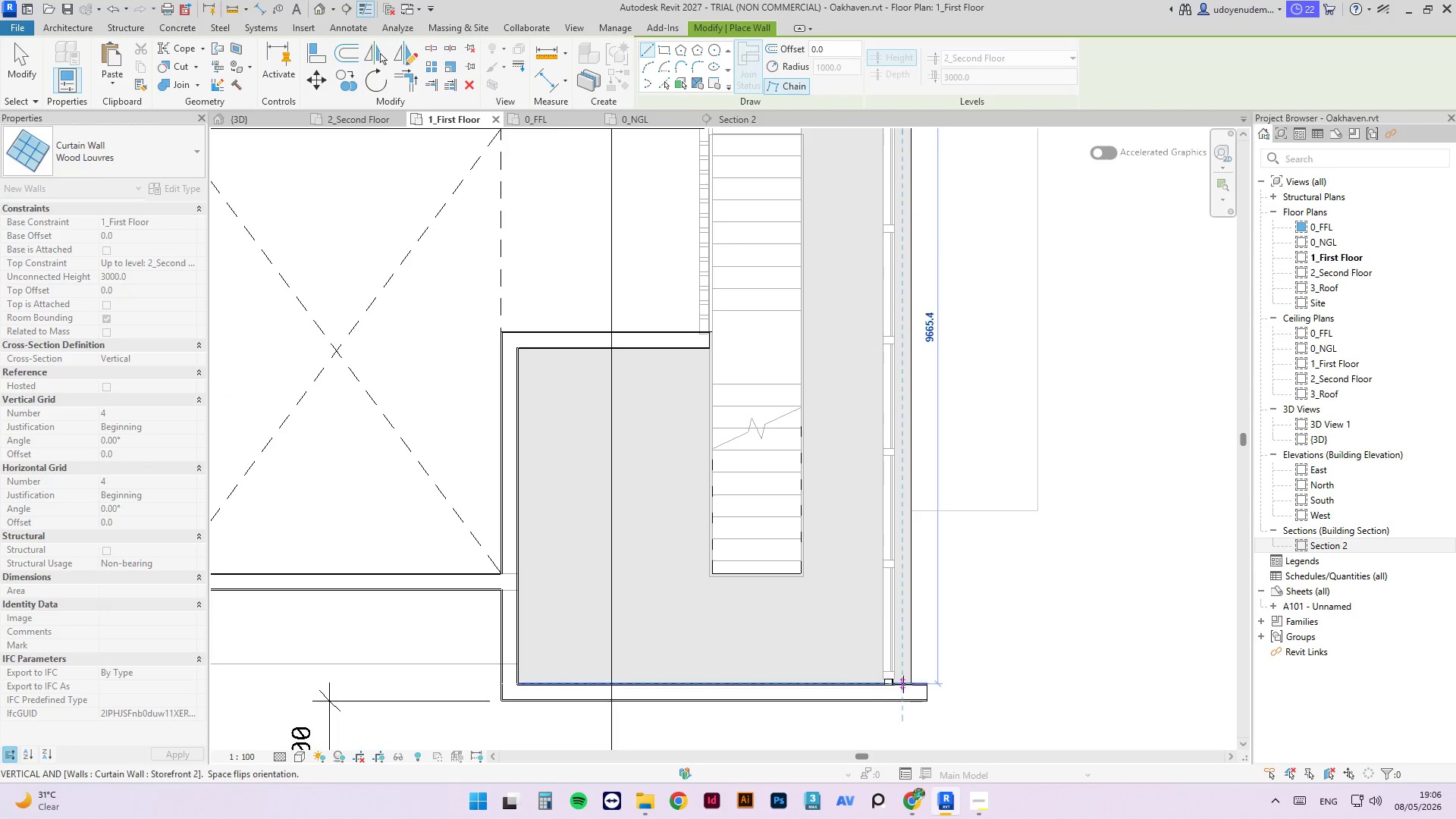 
scroll: coordinate [903, 684], scroll_direction: up, amount: 4.0
 